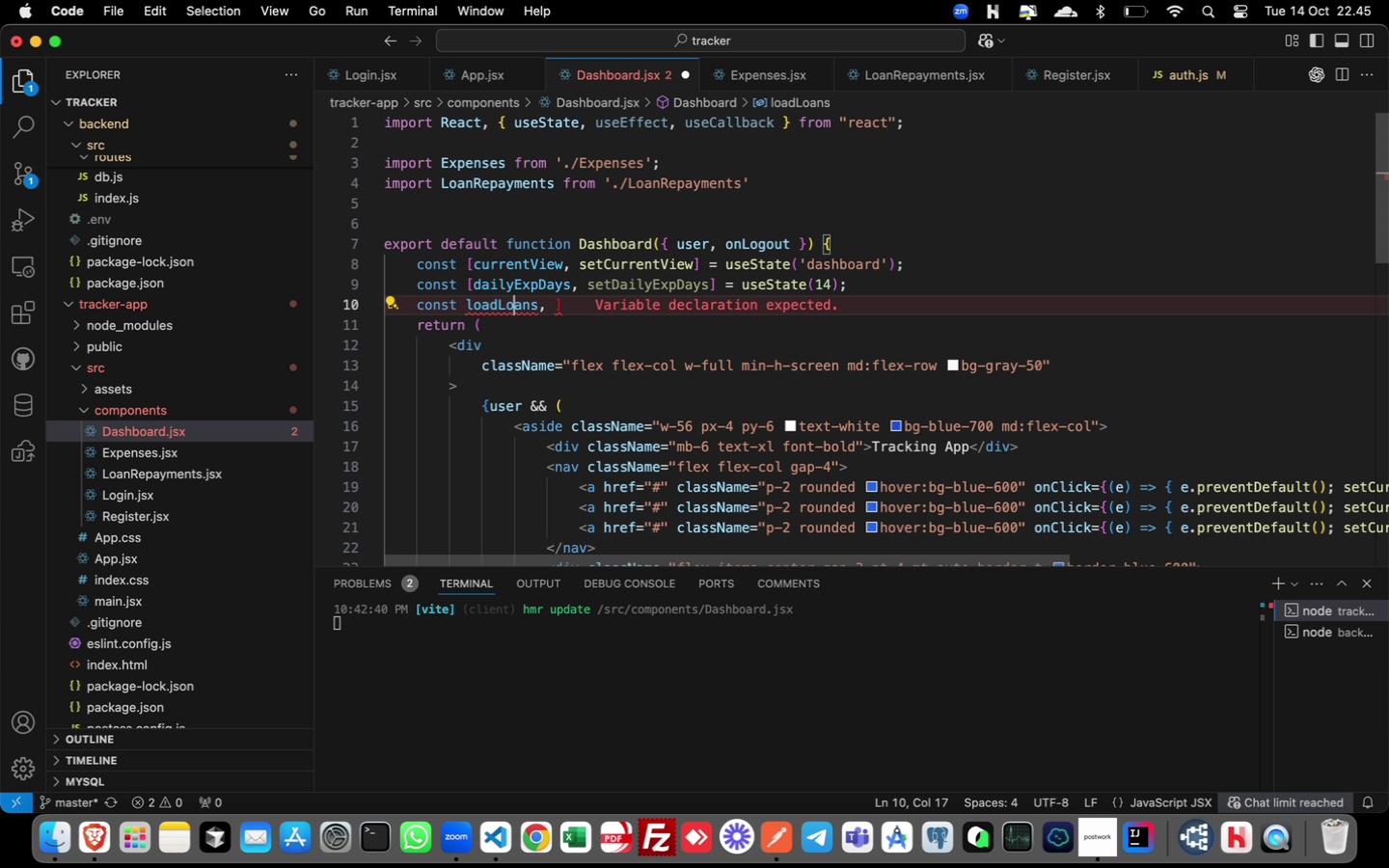 
key(ArrowRight)
 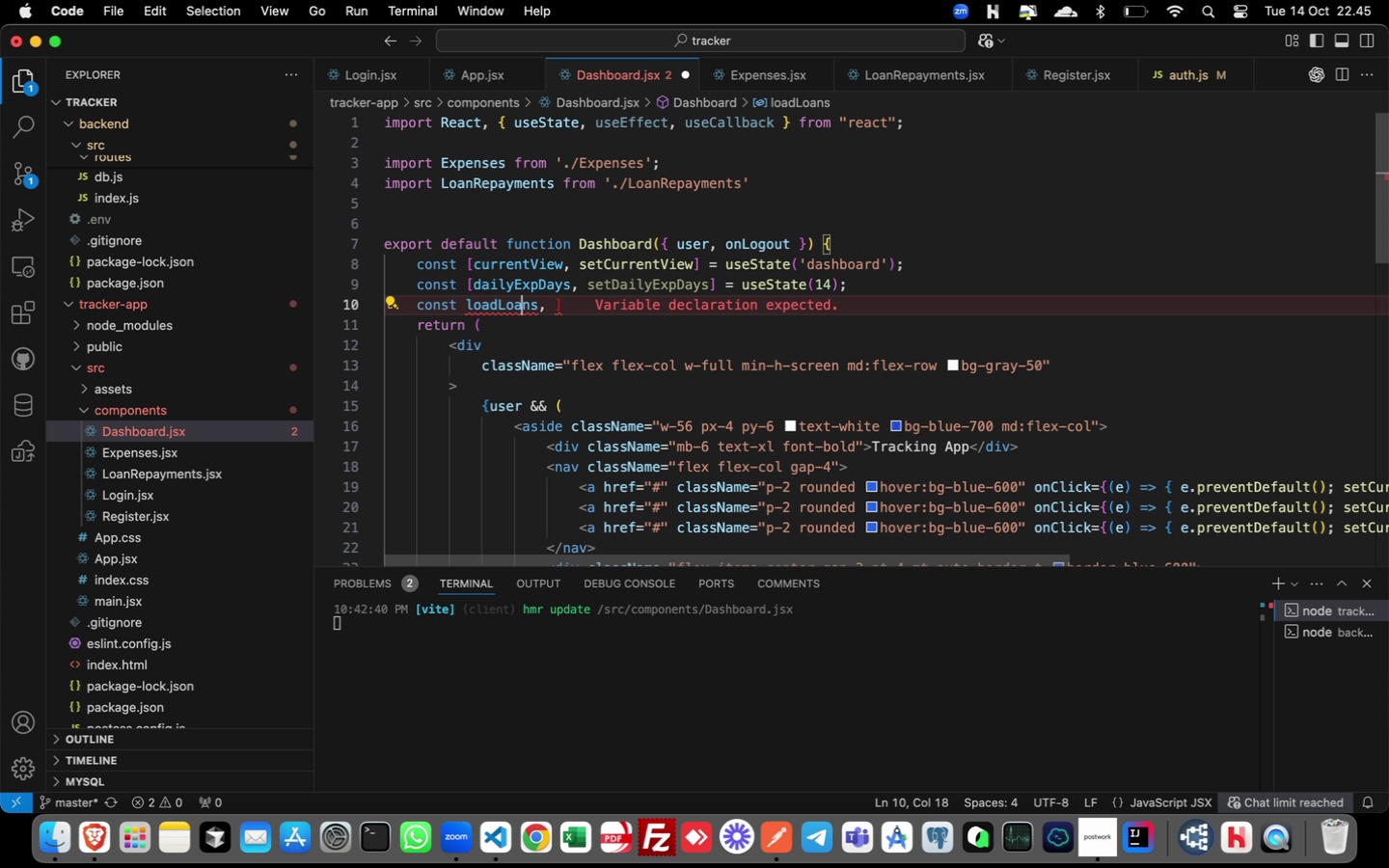 
key(ArrowRight)
 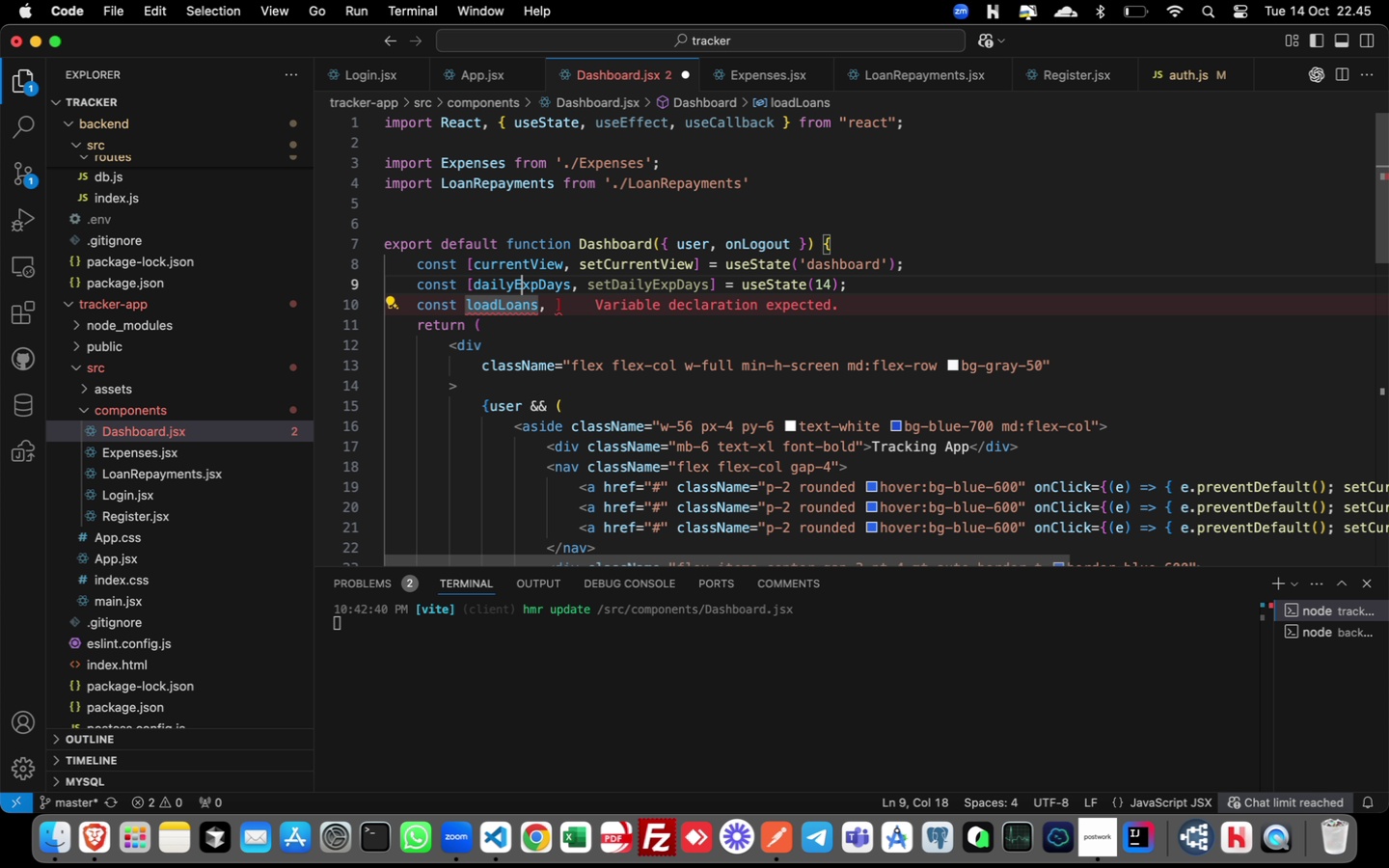 
key(ArrowUp)
 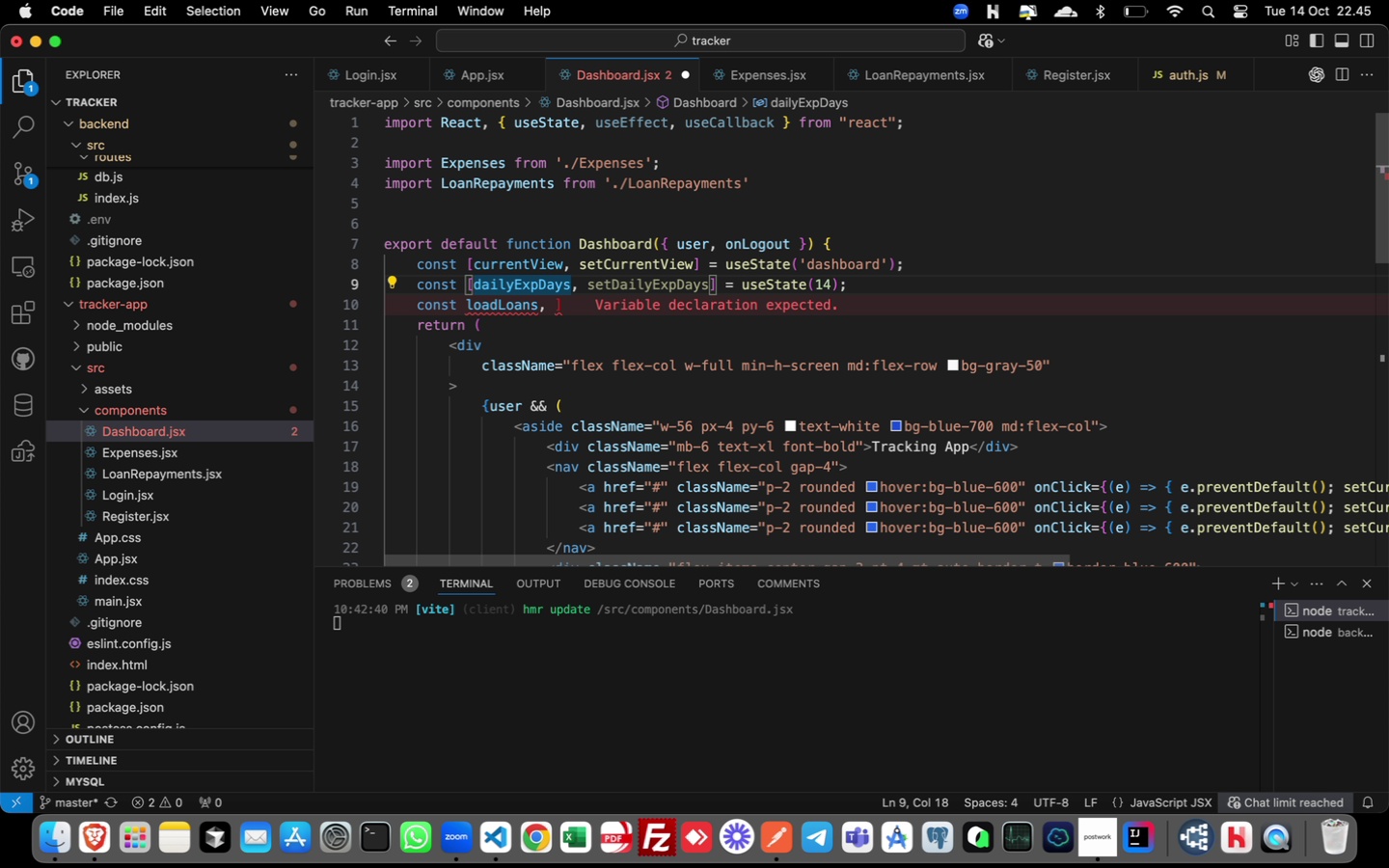 
key(Meta+ArrowRight)
 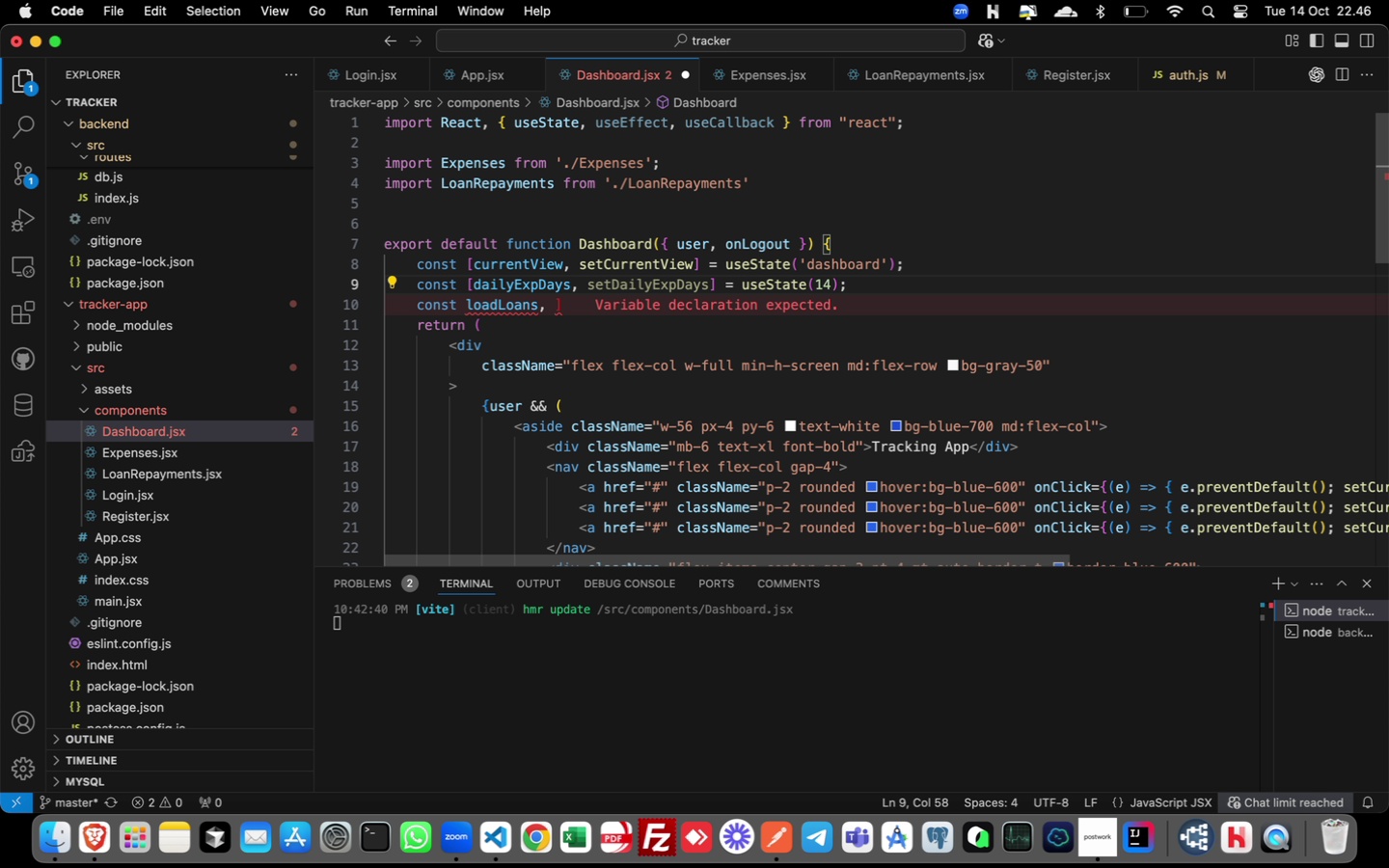 
key(Enter)
 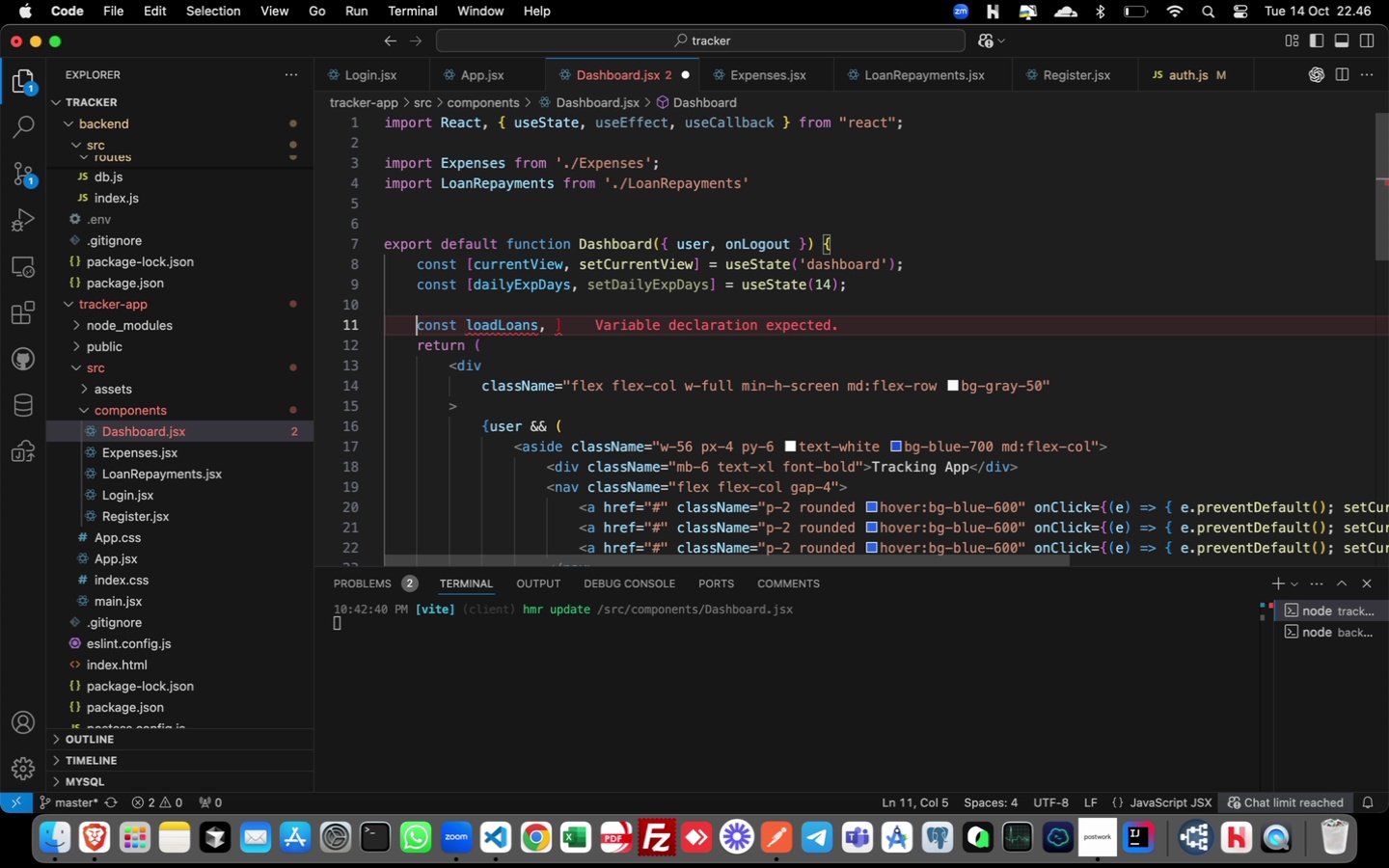 
key(ArrowDown)
 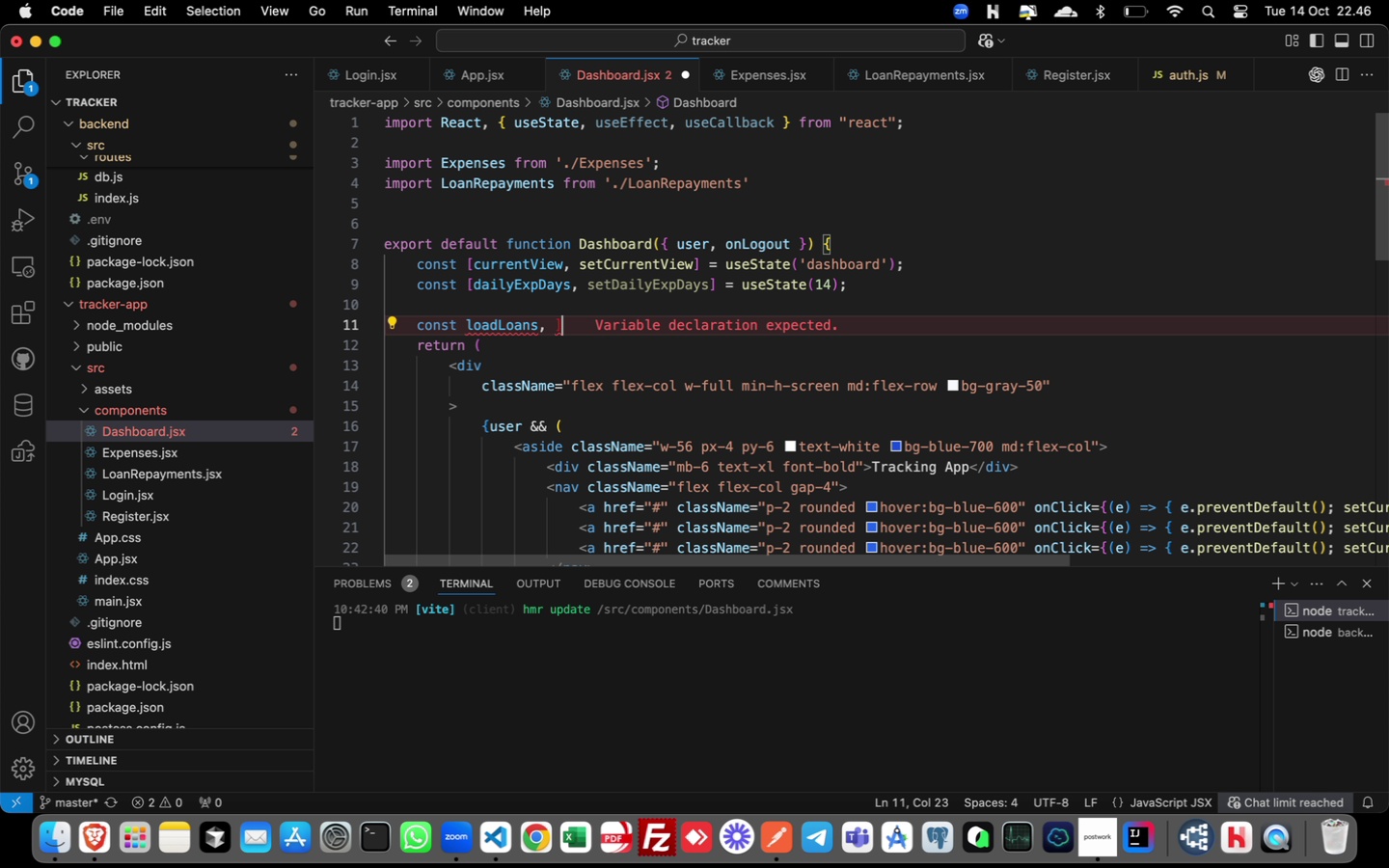 
key(Meta+CommandLeft)
 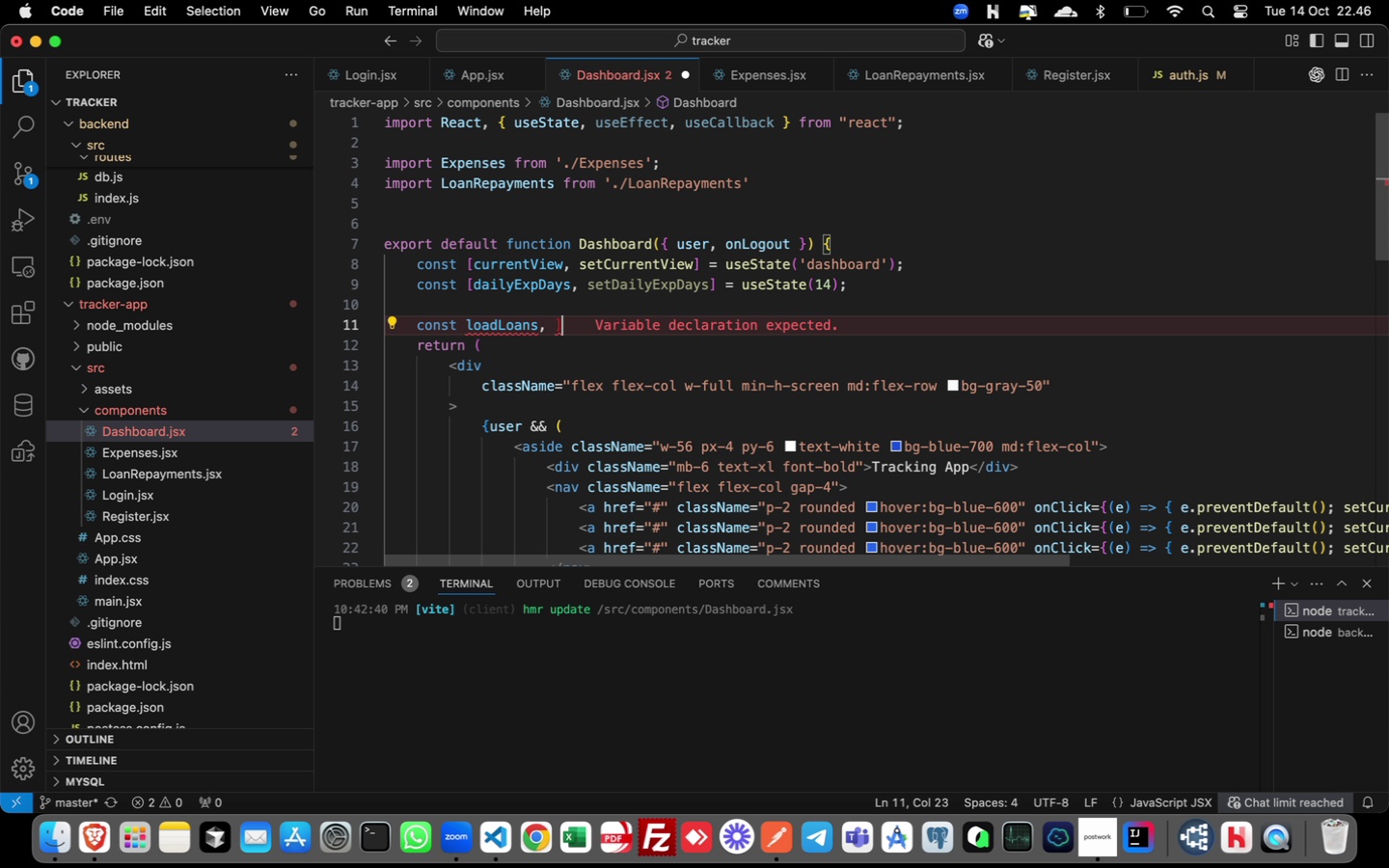 
key(Meta+ArrowRight)
 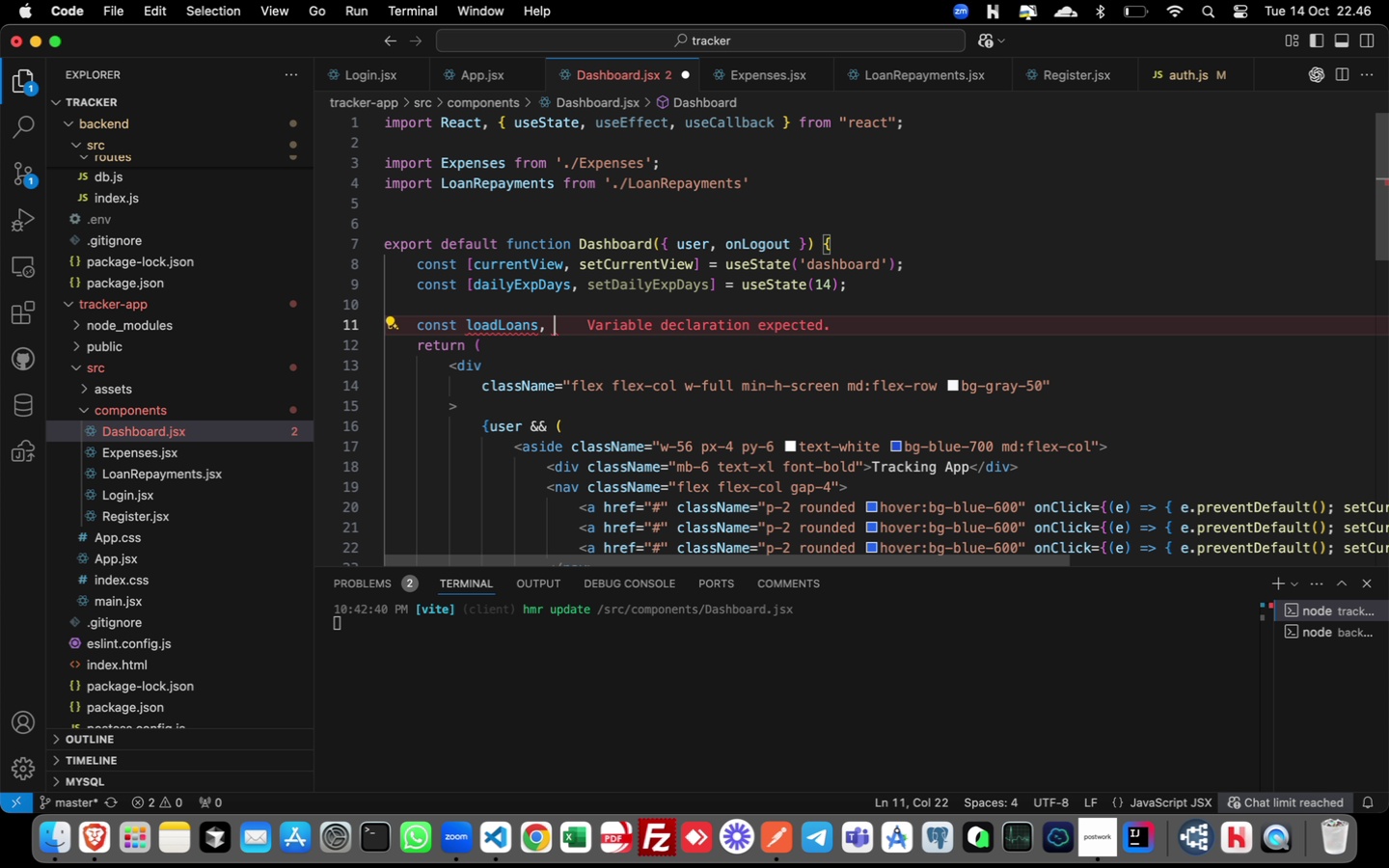 
key(Backspace)
key(Backspace)
key(Backspace)
key(Backspace)
type(s = ueCall)
 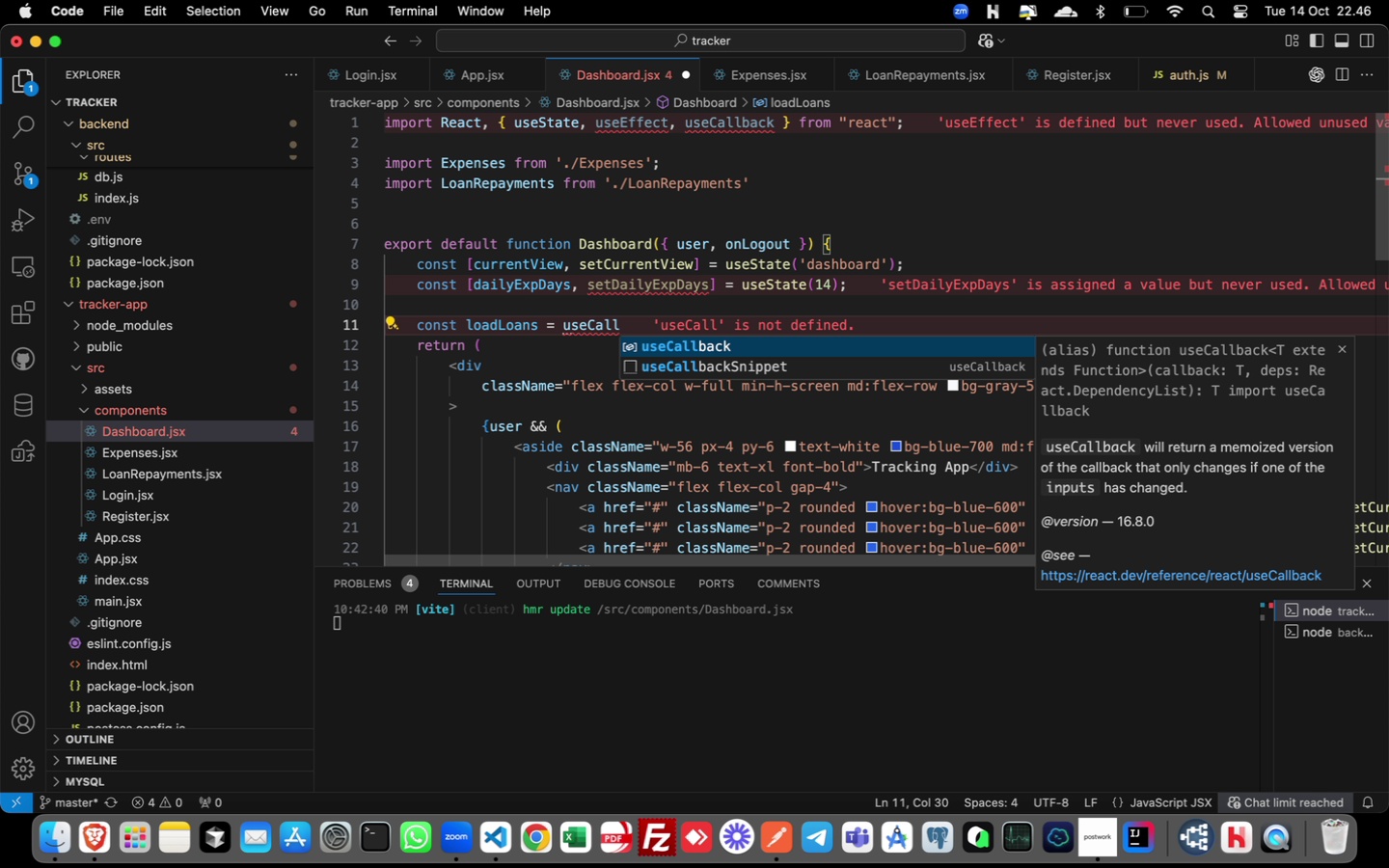 
key(Enter)
 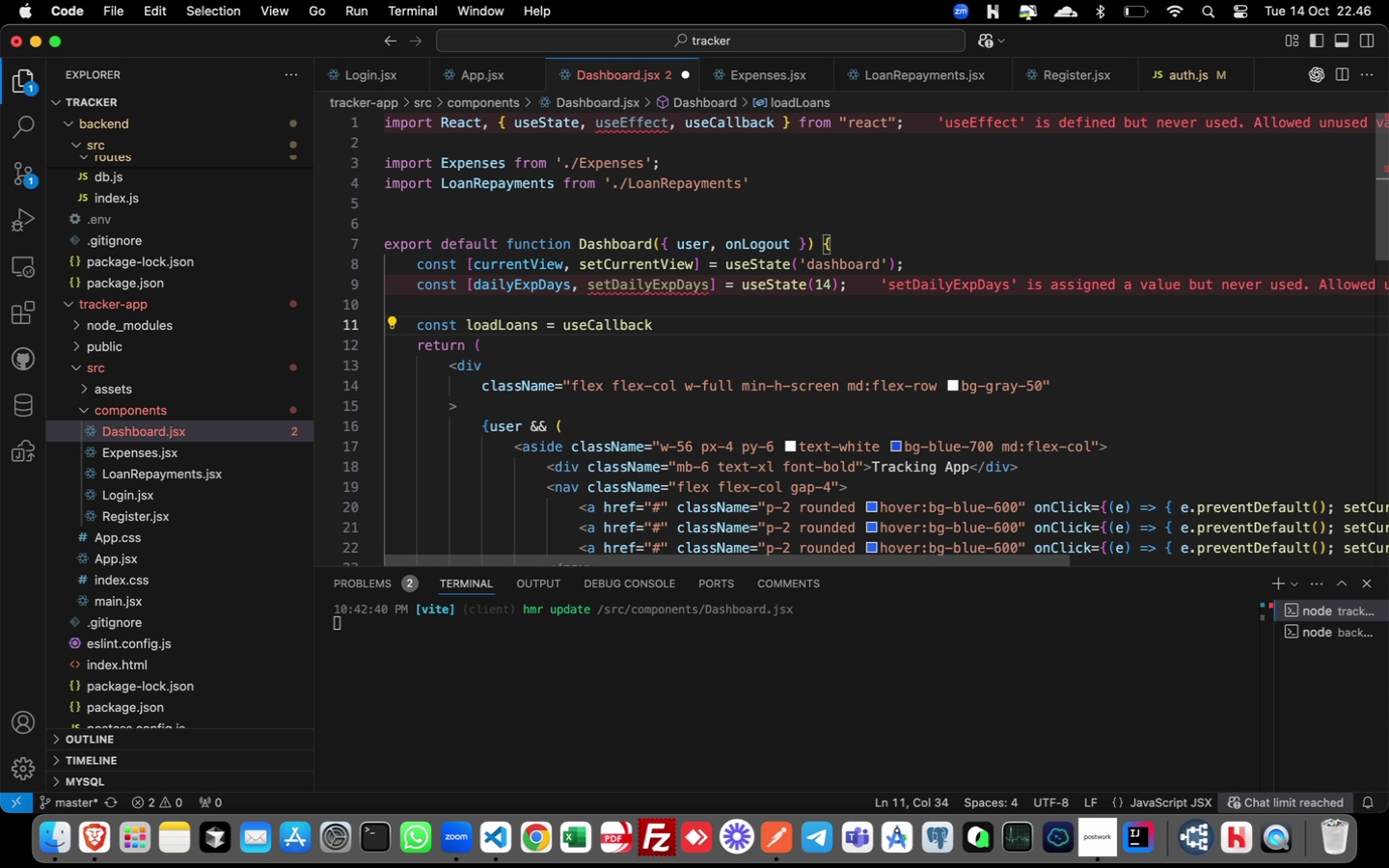 
hold_key(key=A, duration=0.31)
 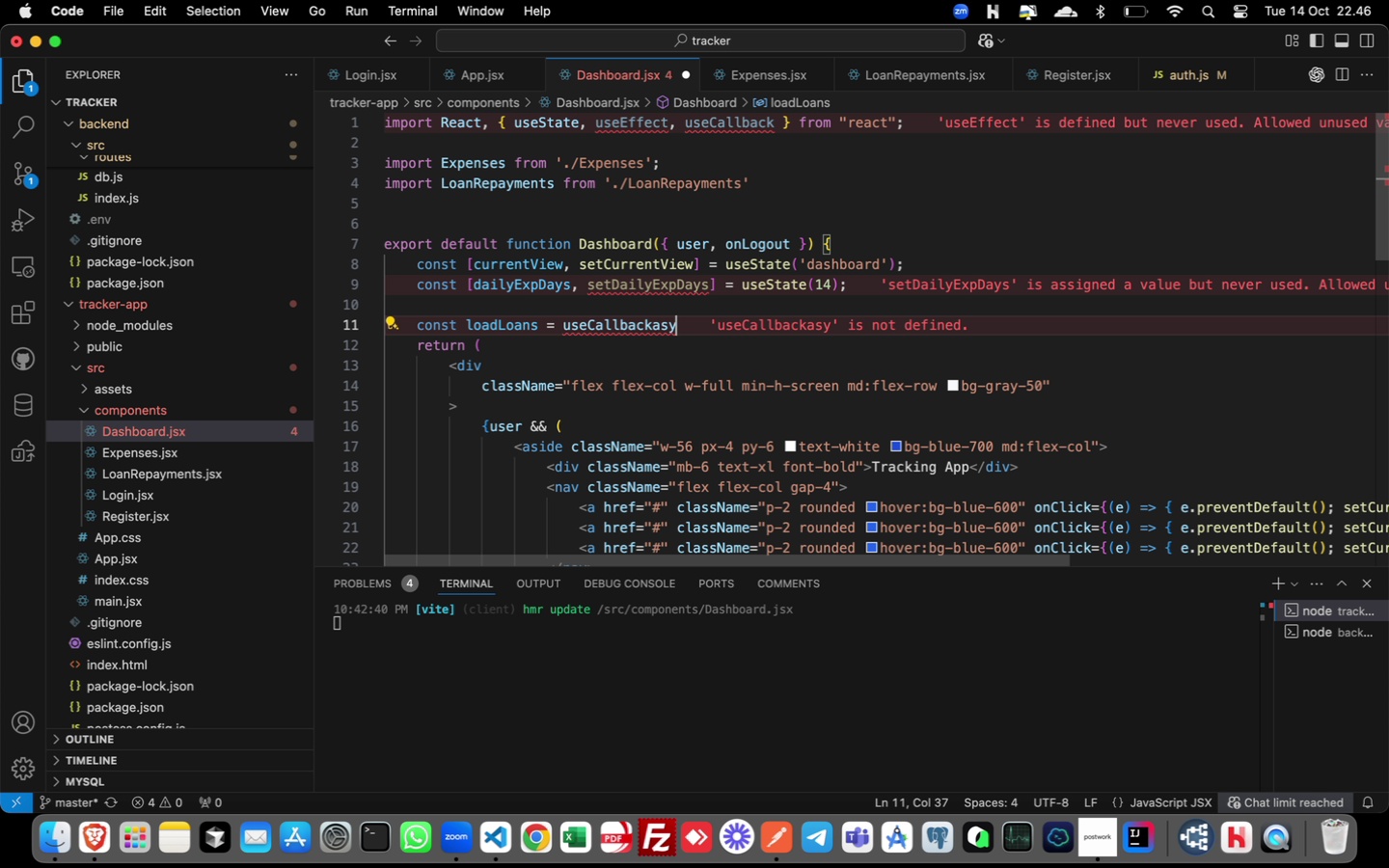 
type(sync)
key(Backspace)
key(Backspace)
key(Backspace)
key(Backspace)
key(Backspace)
type((async () => {)
 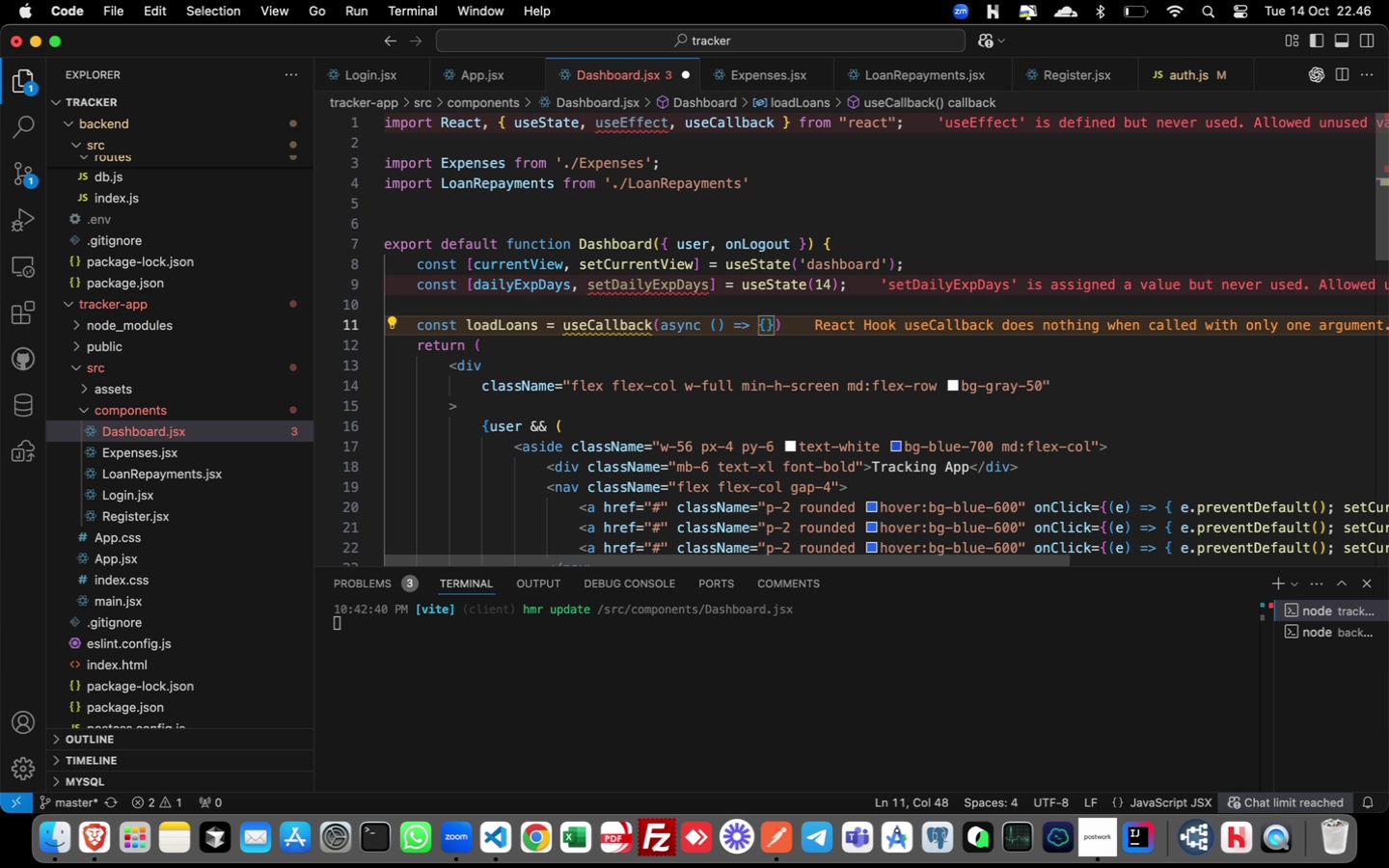 
key(Enter)
 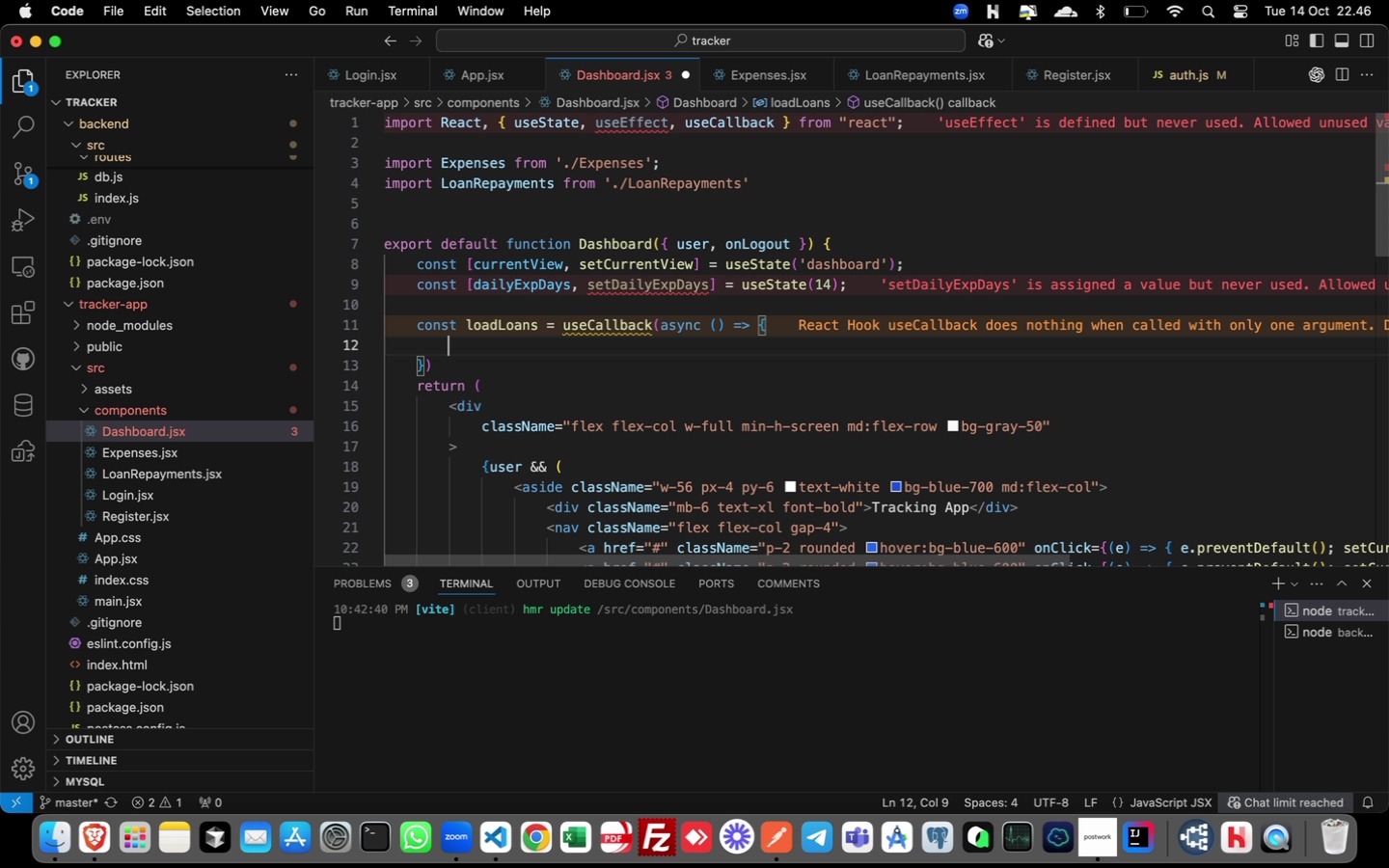 
wait(6.81)
 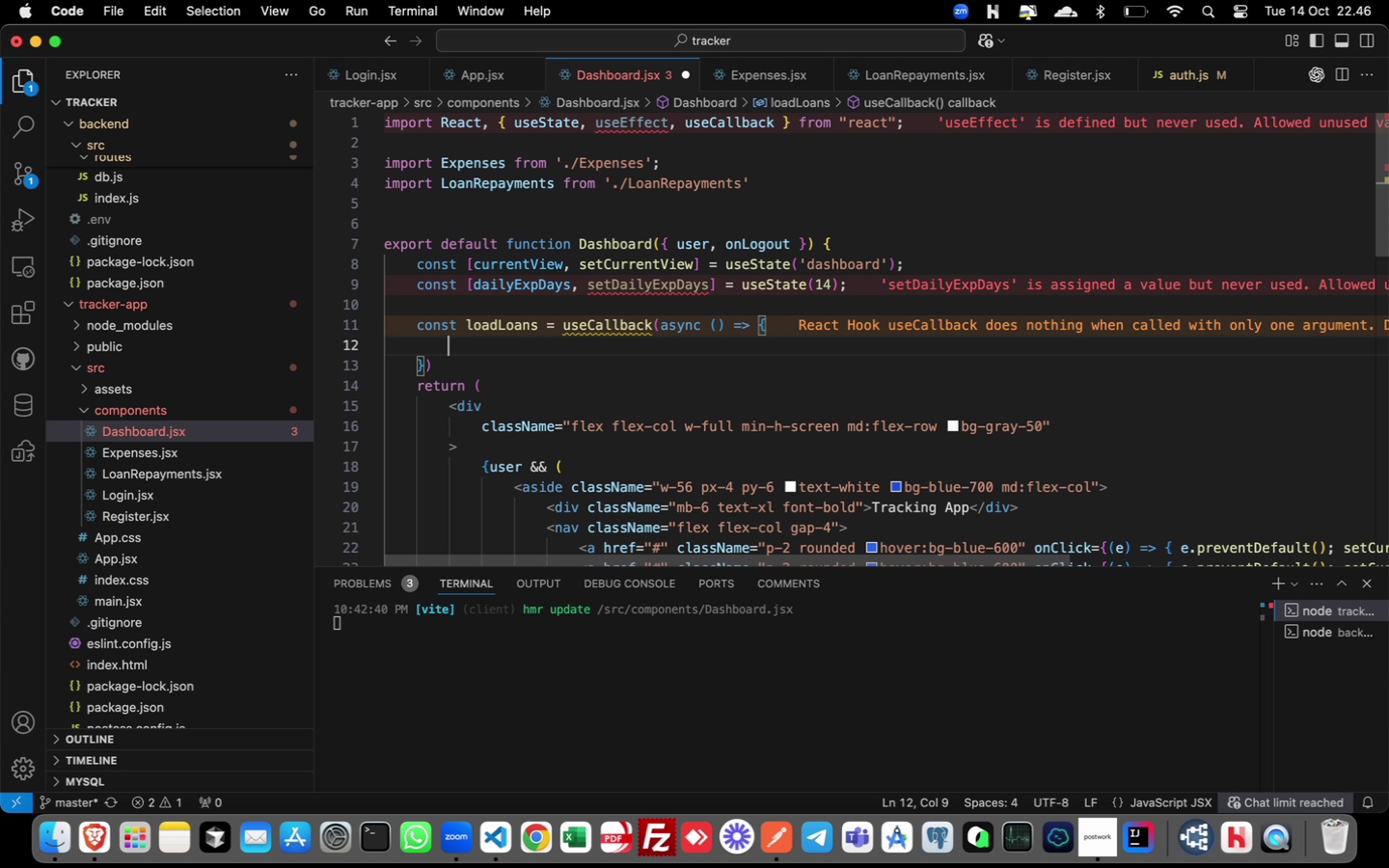 
key(ArrowDown)
 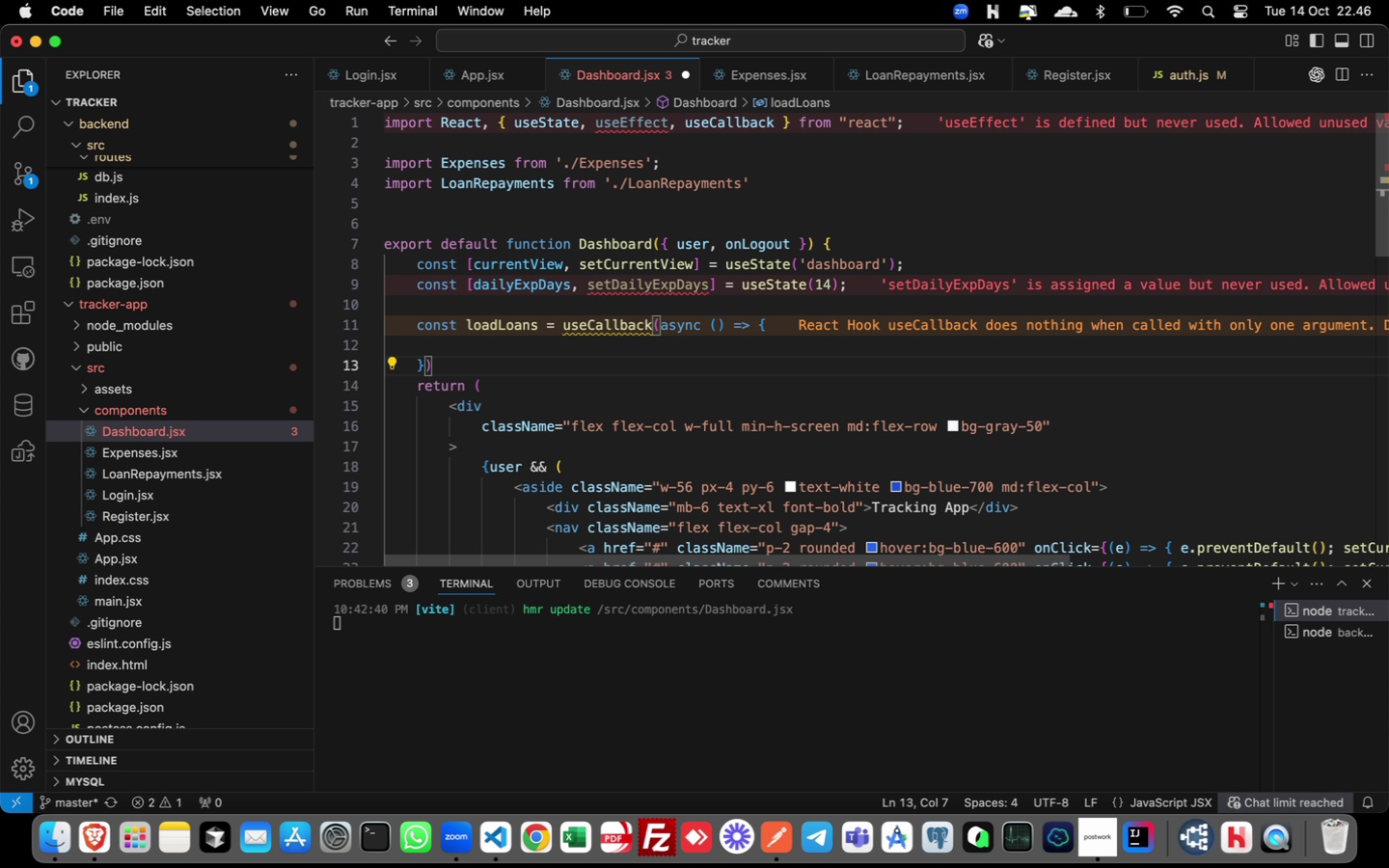 
key(Semicolon)
 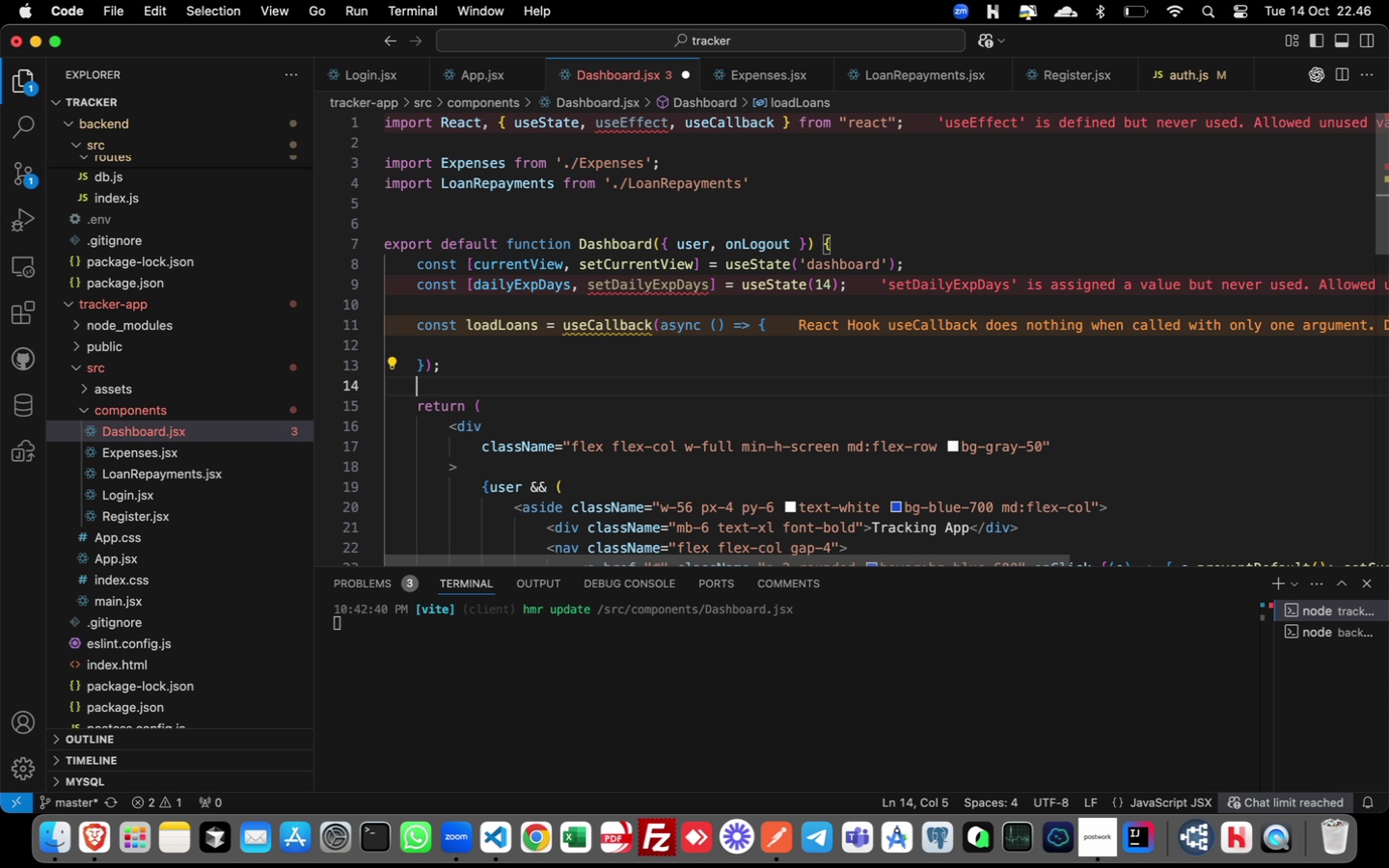 
key(Enter)
 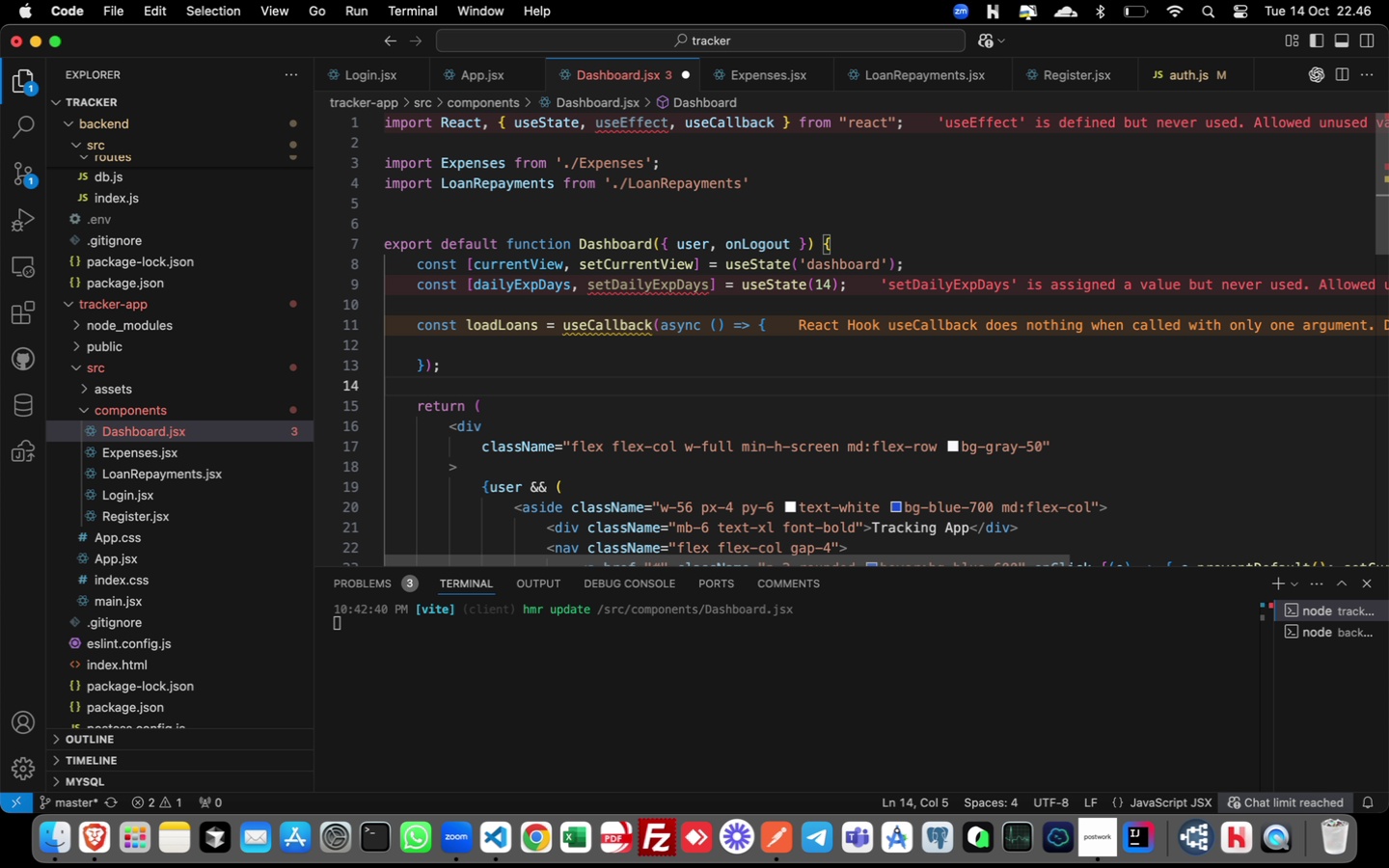 
key(ArrowUp)
 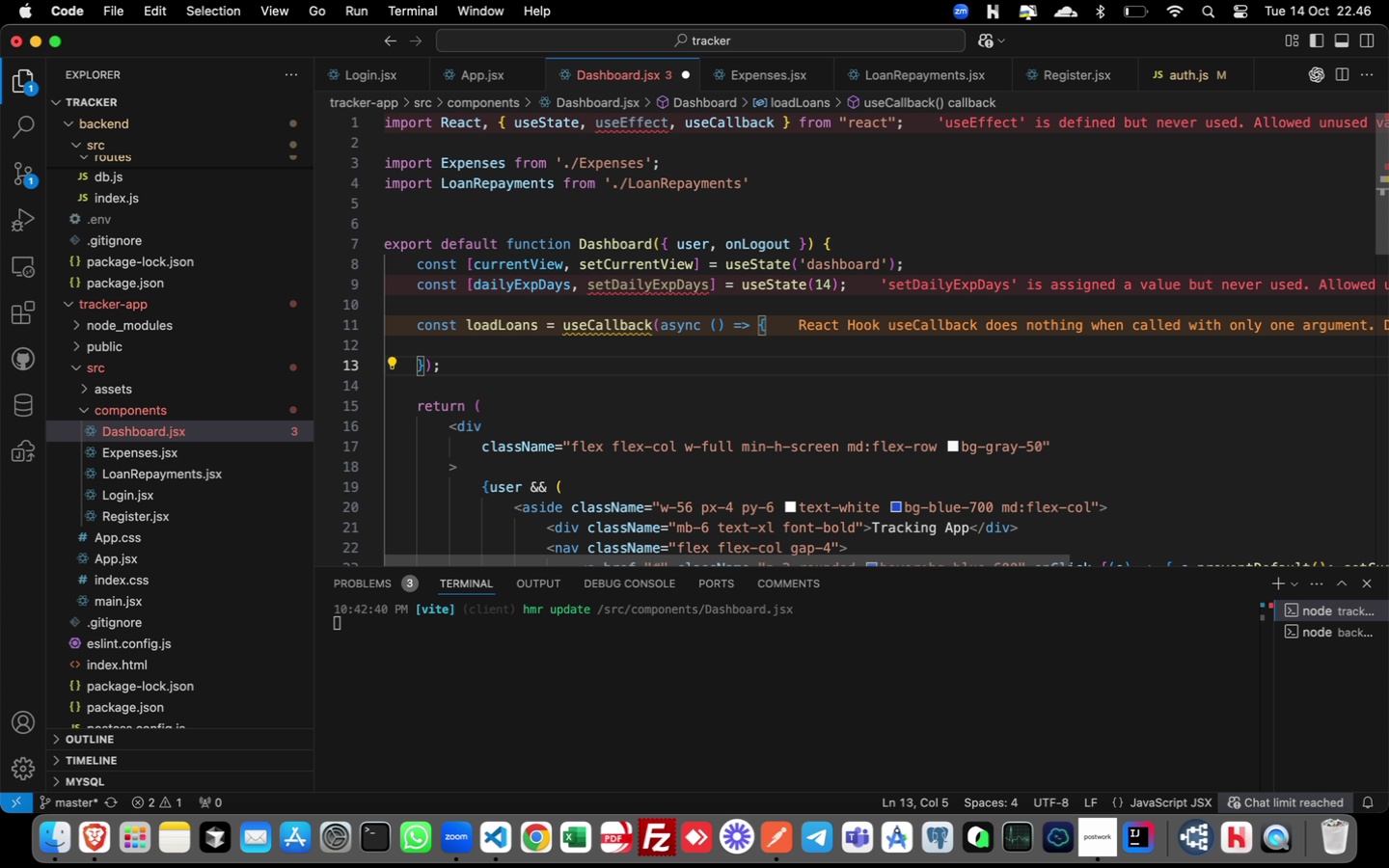 
key(ArrowUp)
 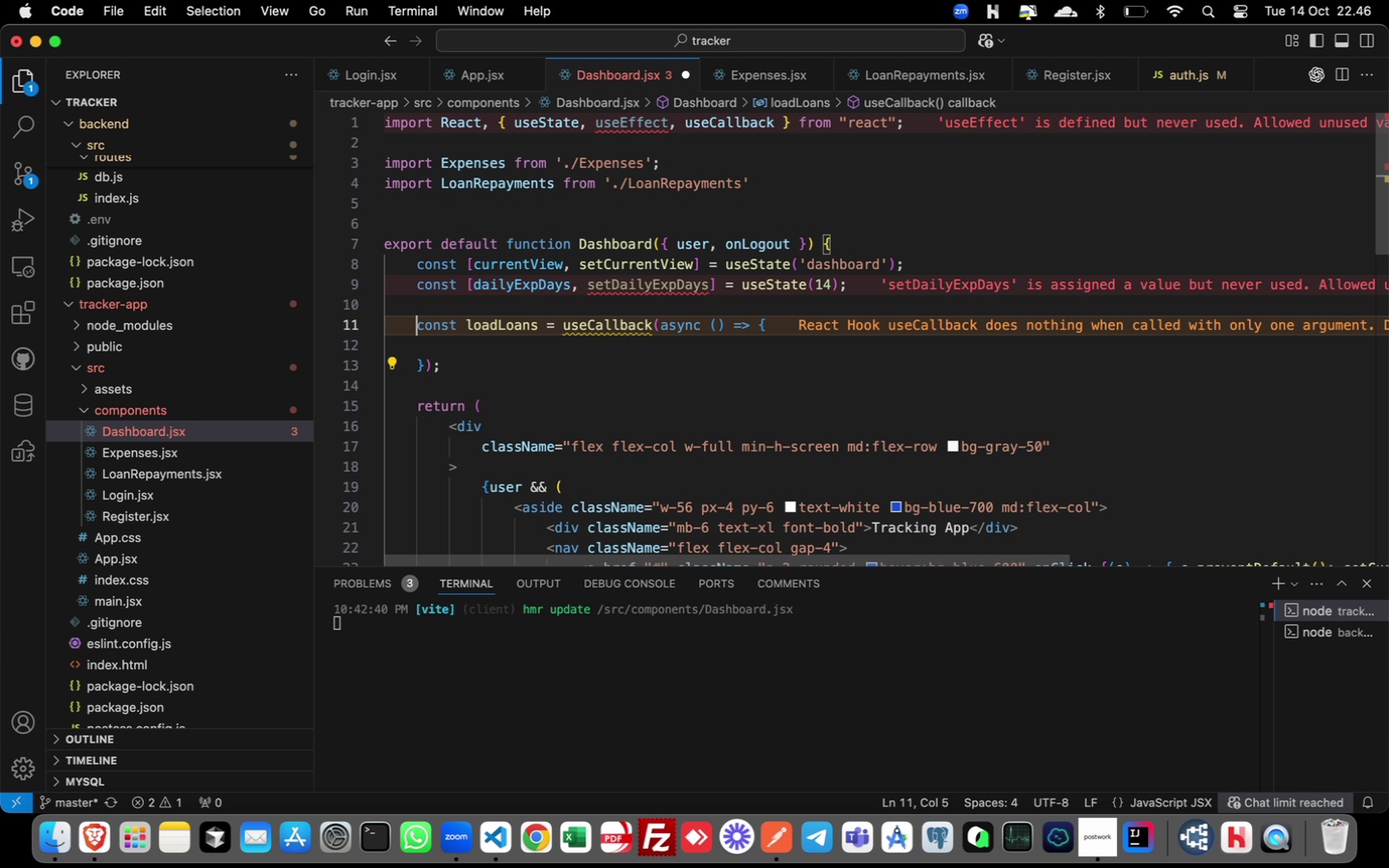 
key(ArrowUp)
 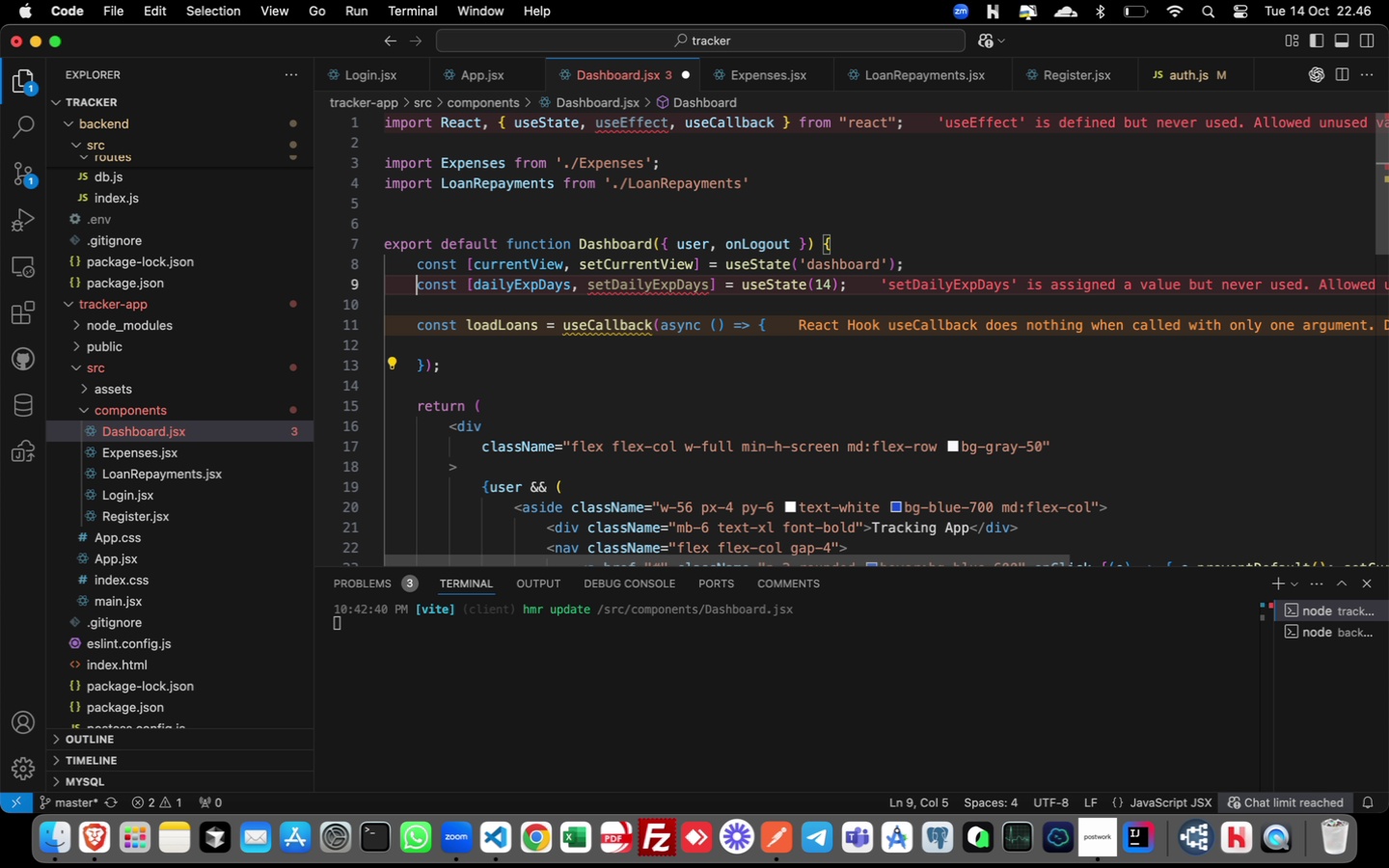 
key(ArrowUp)
 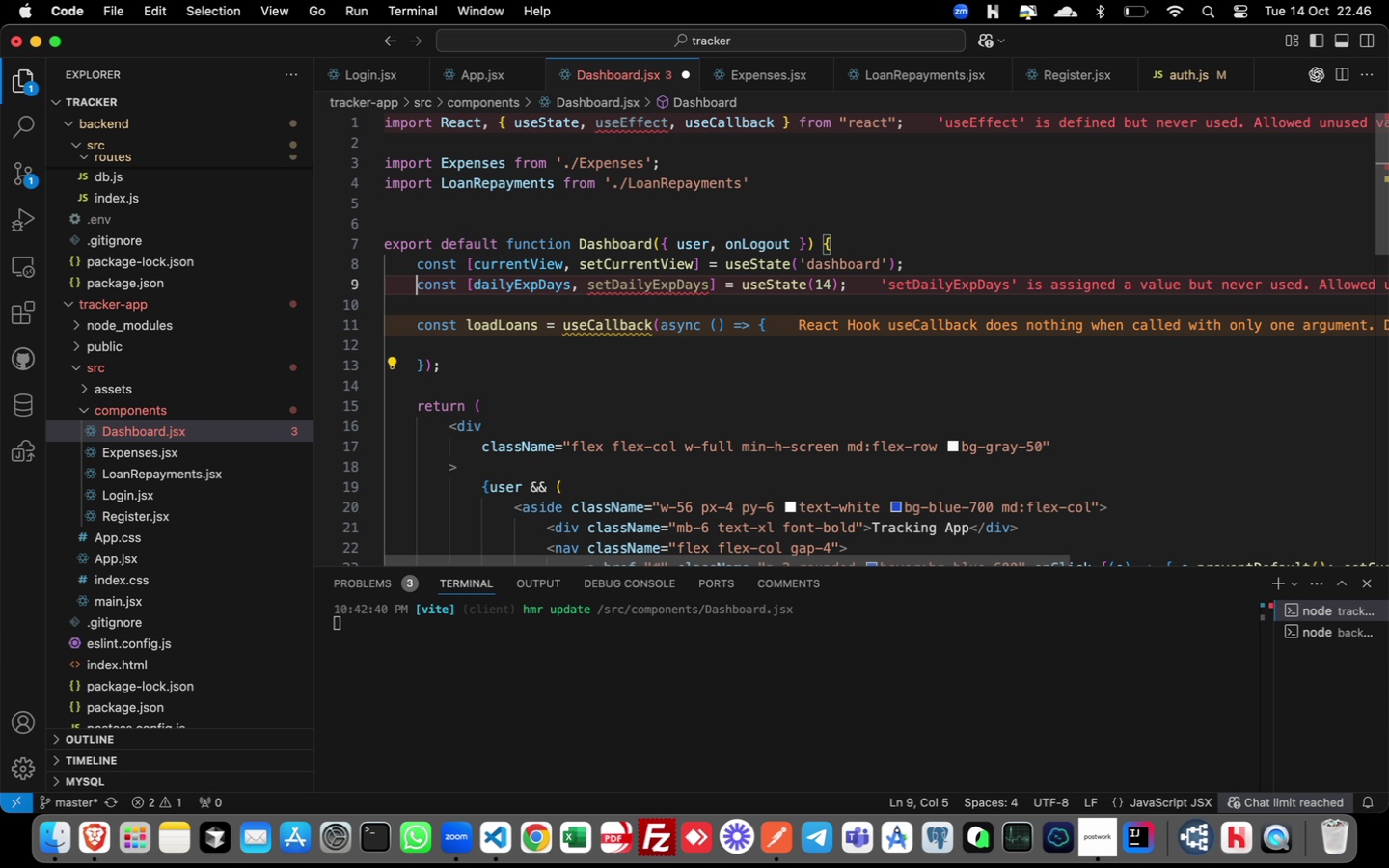 
key(ArrowUp)
 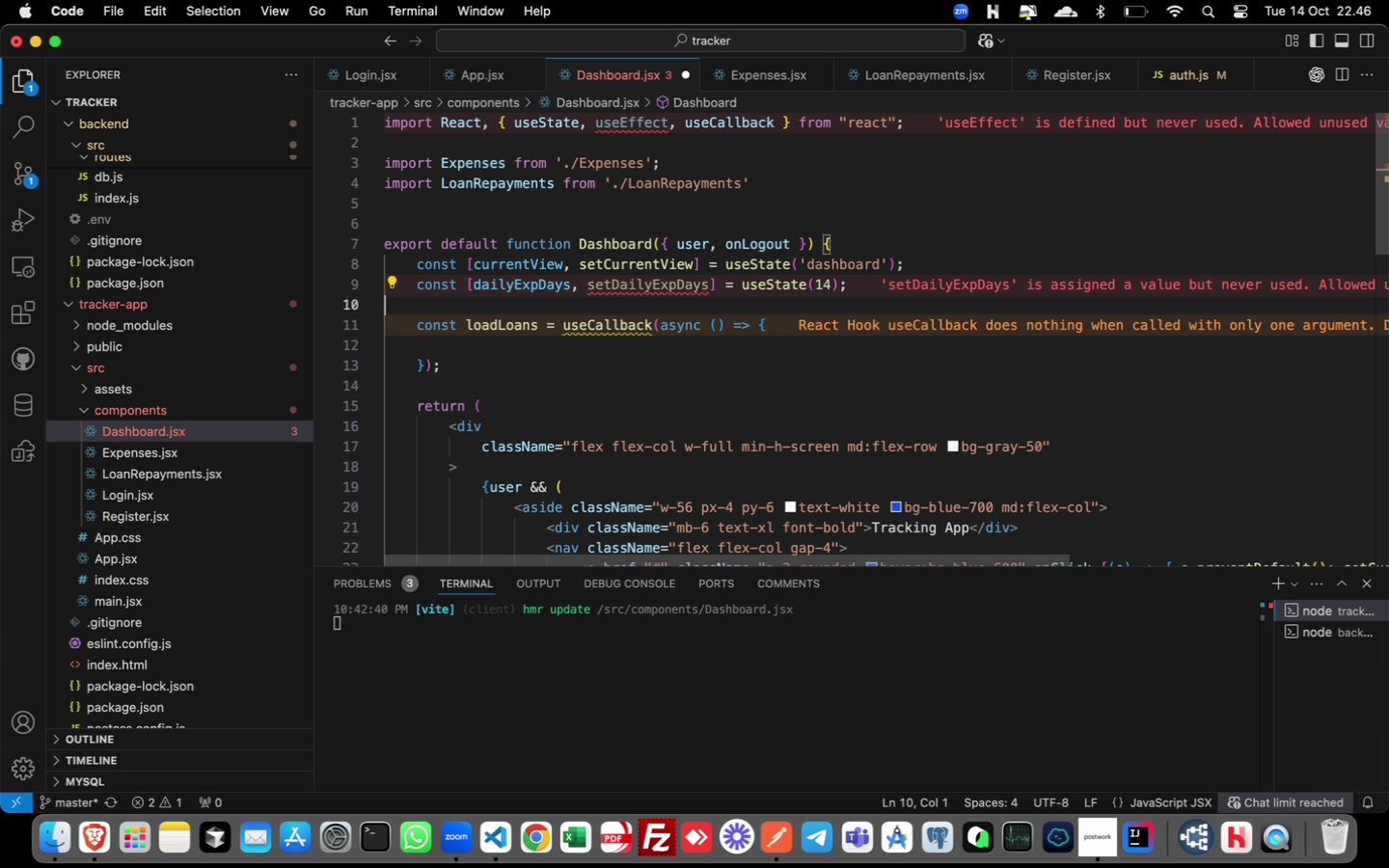 
key(ArrowDown)
 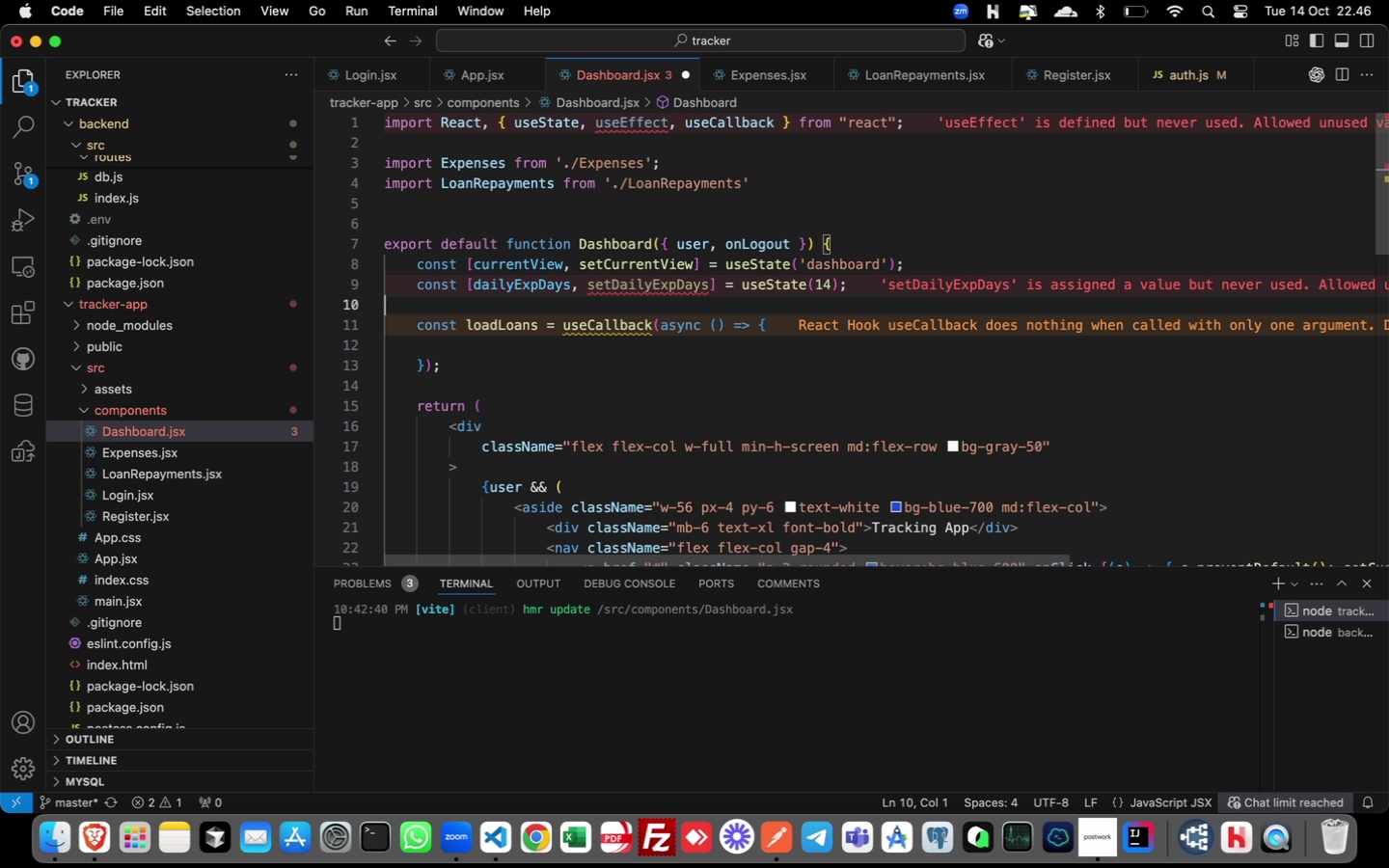 
key(ArrowDown)
 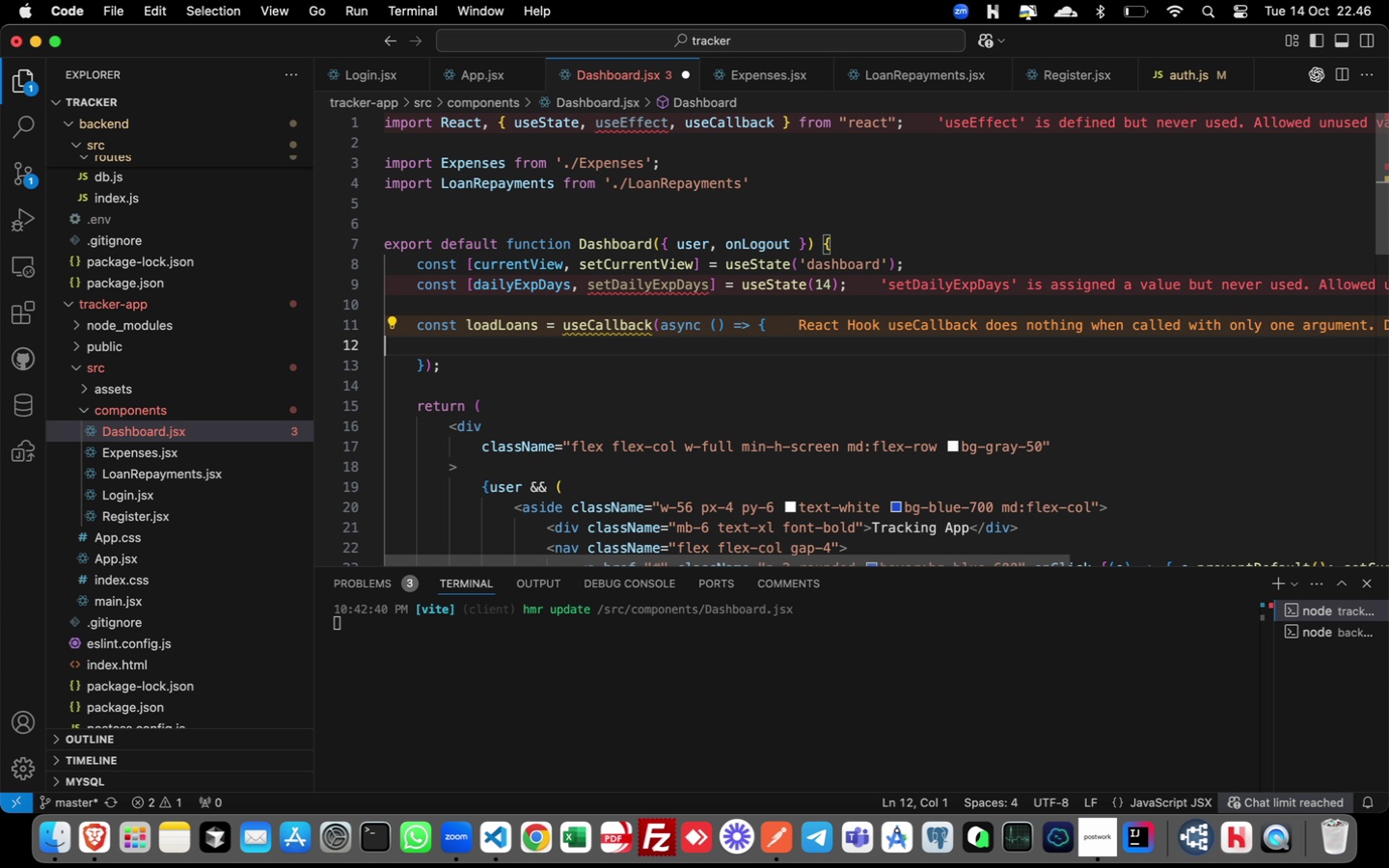 
key(ArrowDown)
 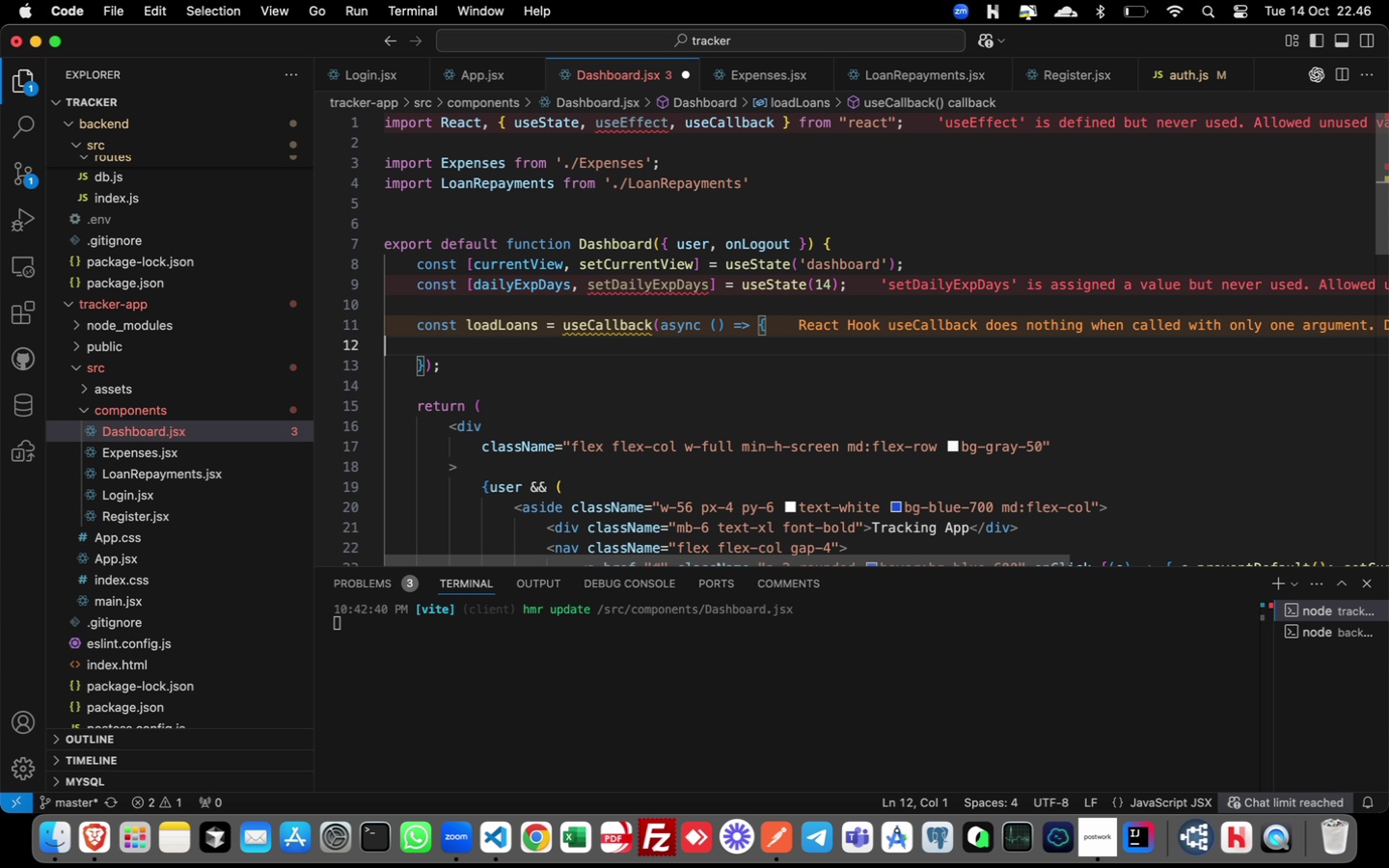 
key(ArrowDown)
 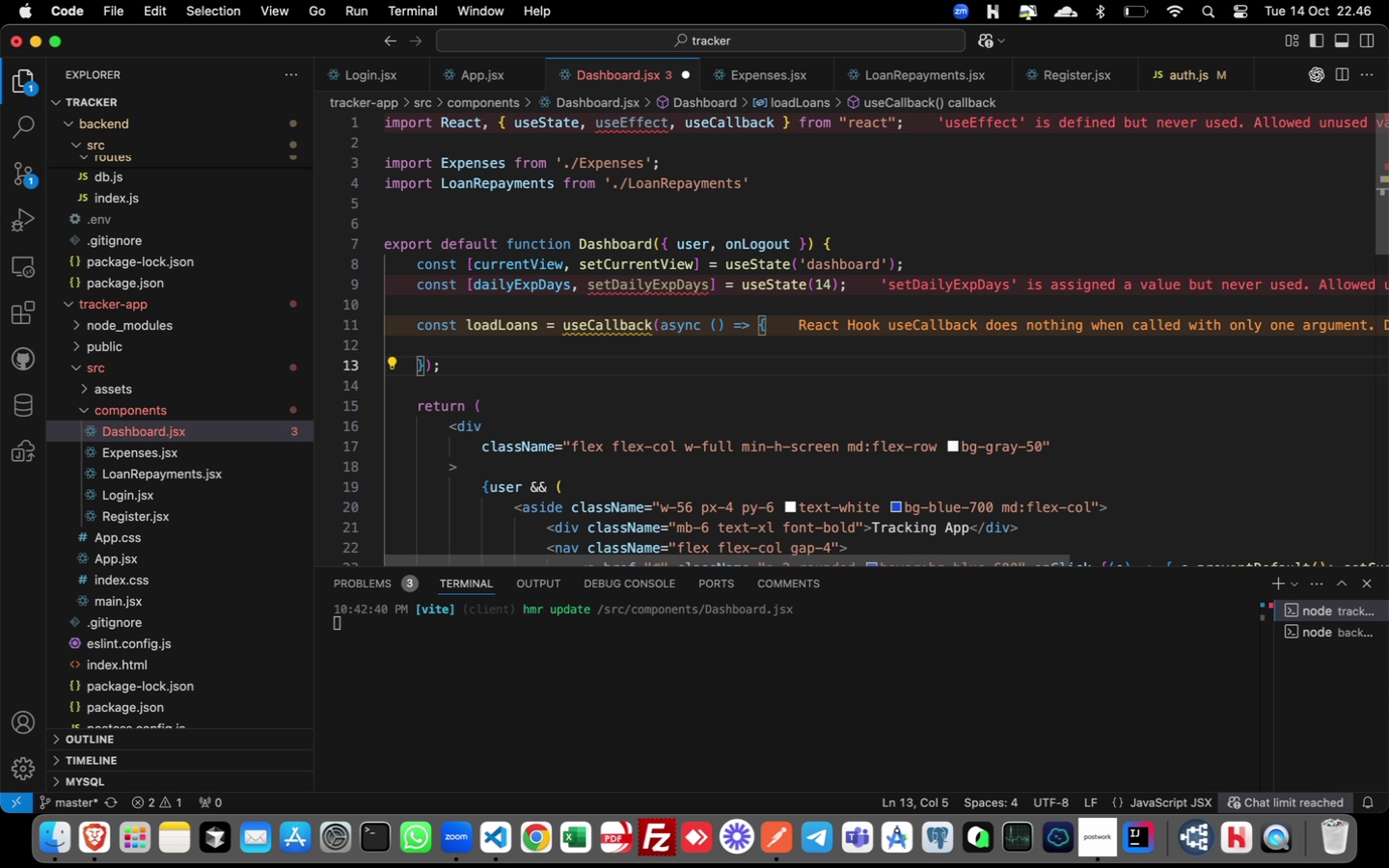 
key(ArrowDown)
 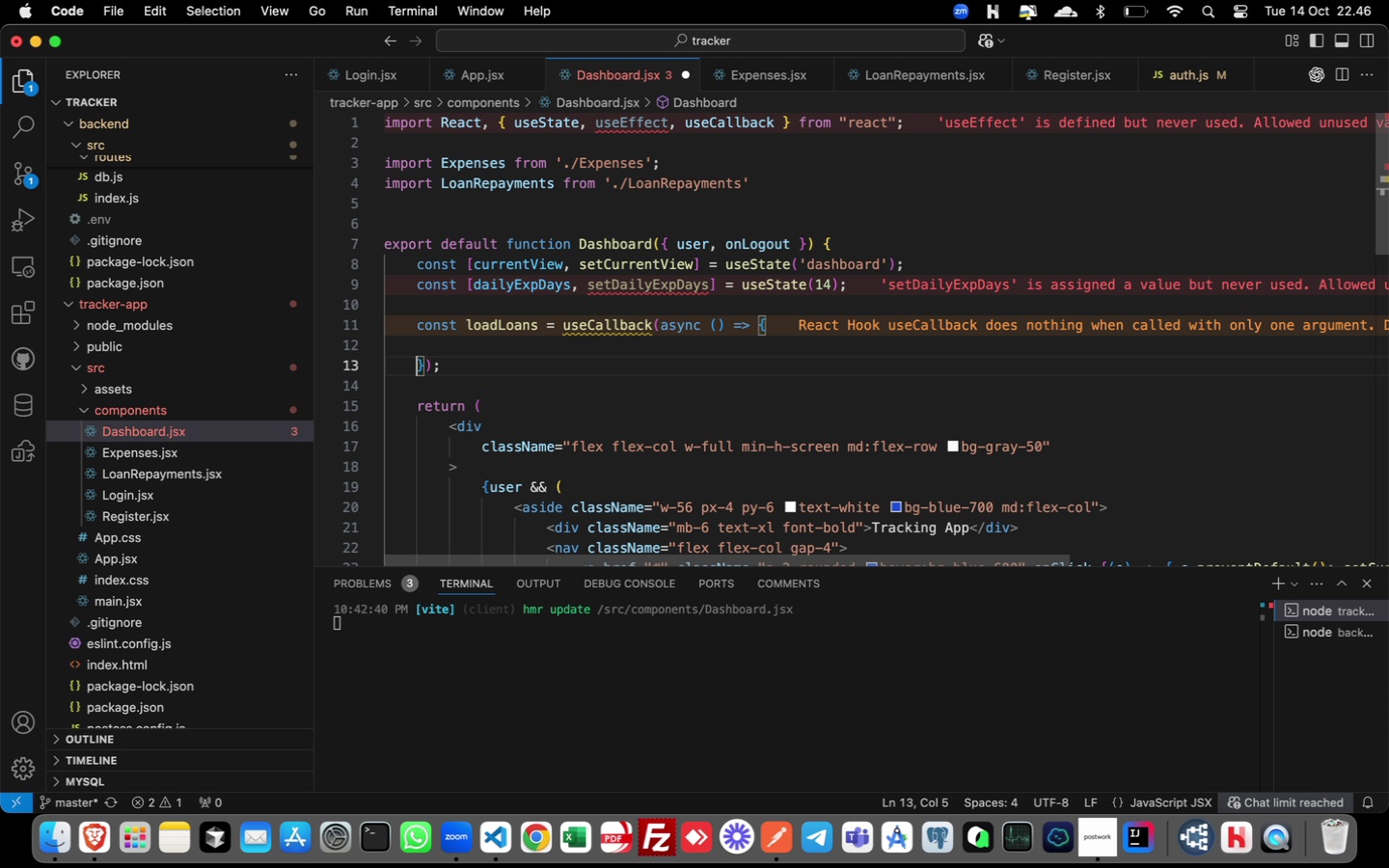 
key(ArrowUp)
 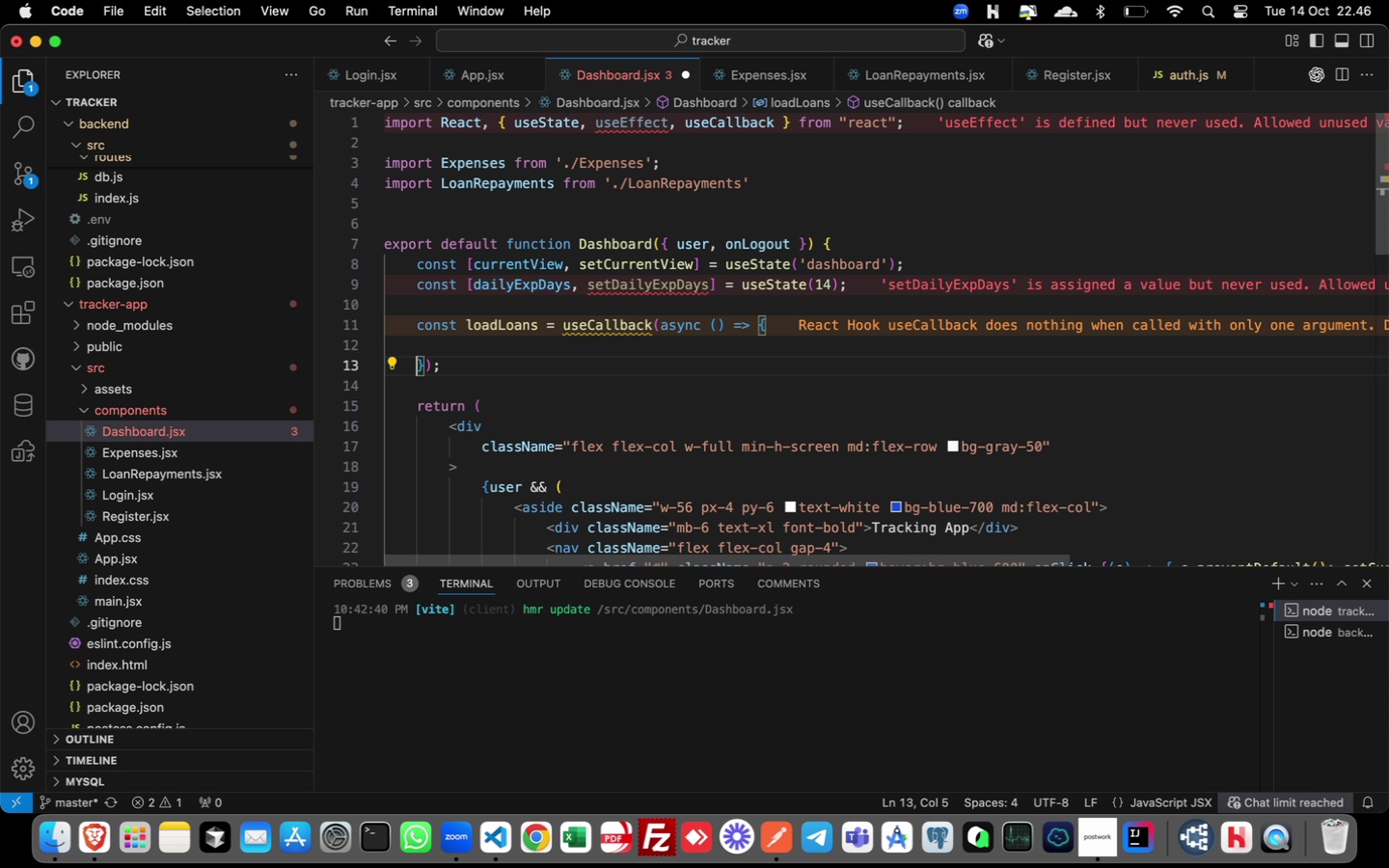 
key(ArrowRight)
 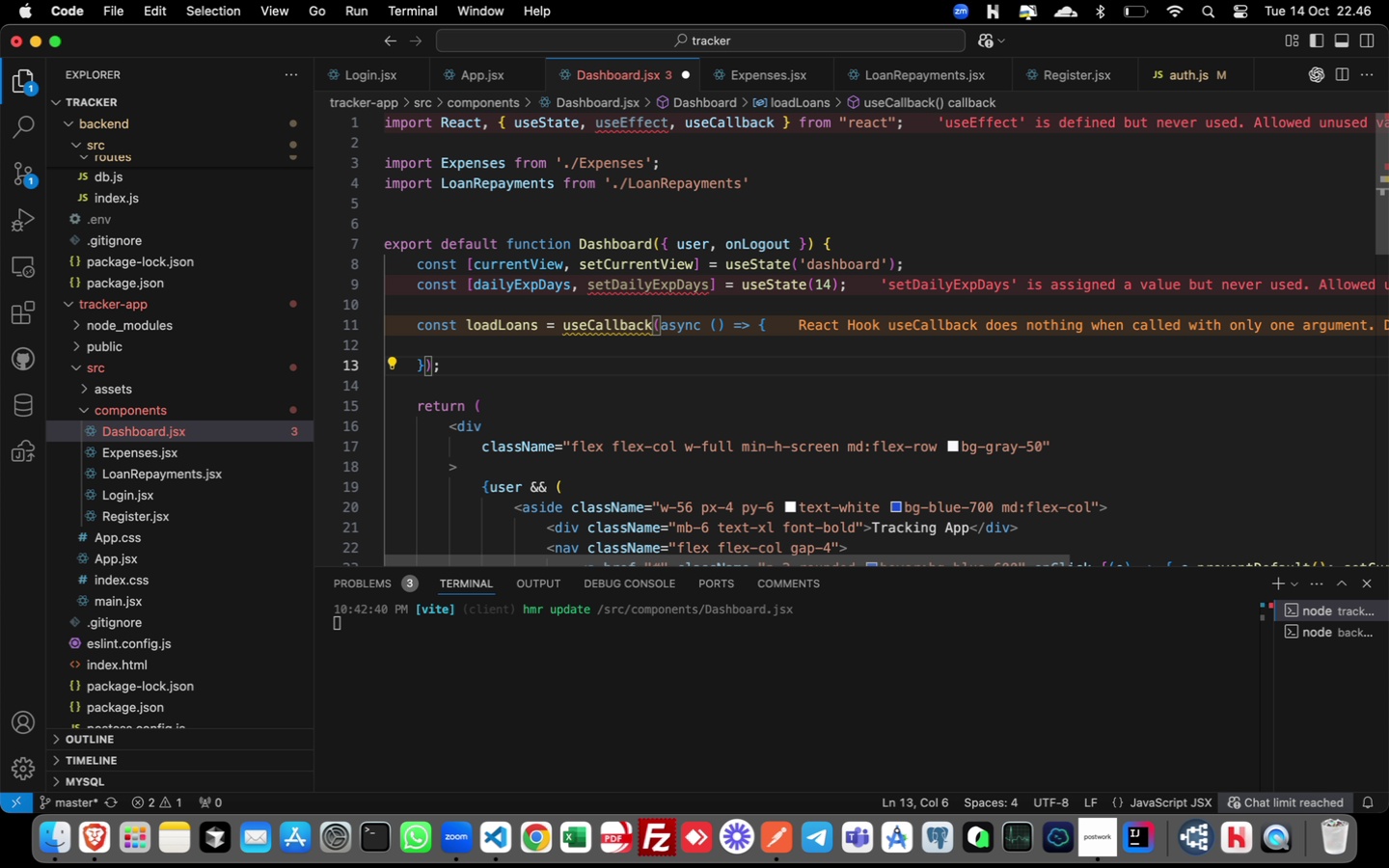 
type(,[token)
 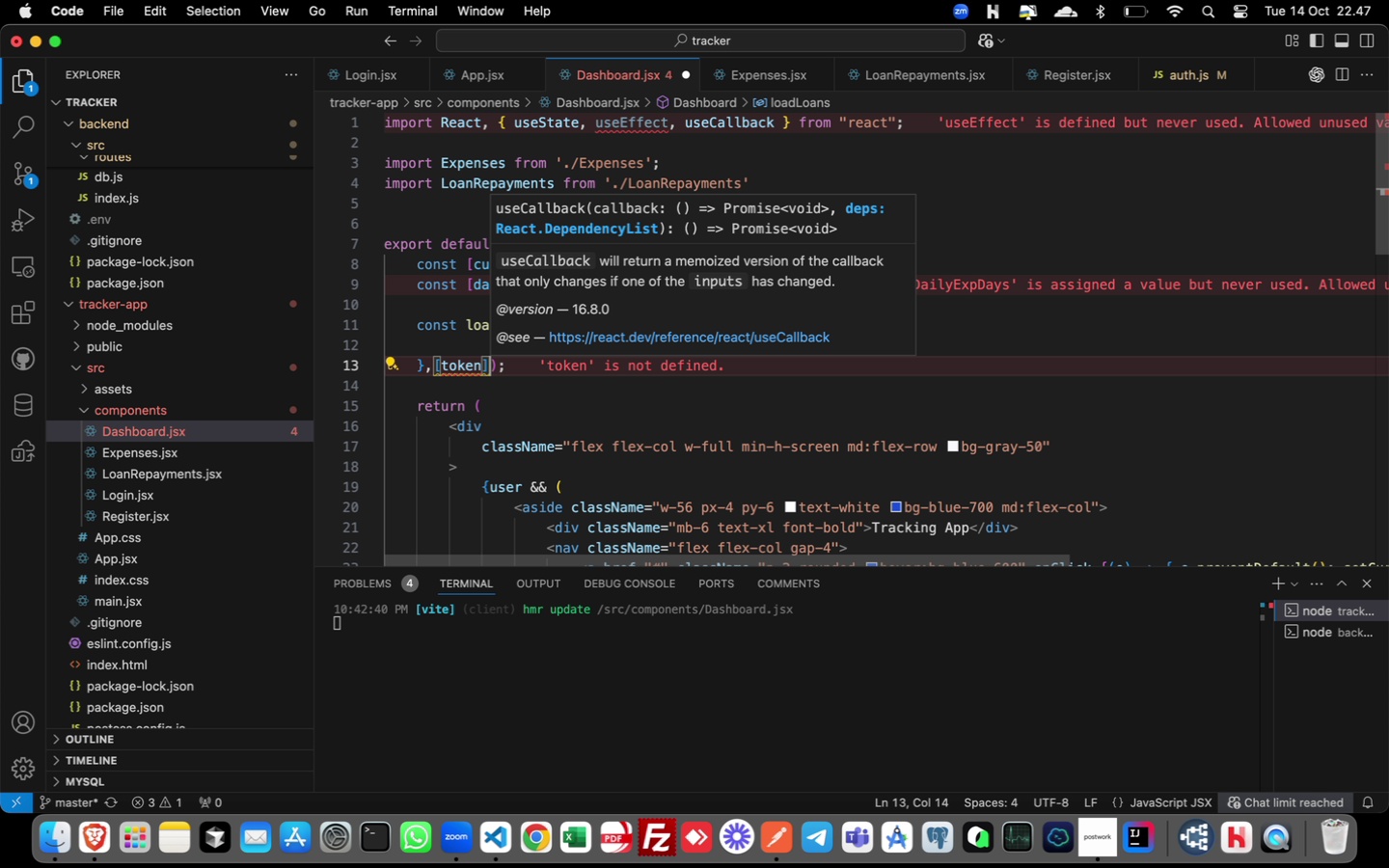 
key(ArrowRight)
 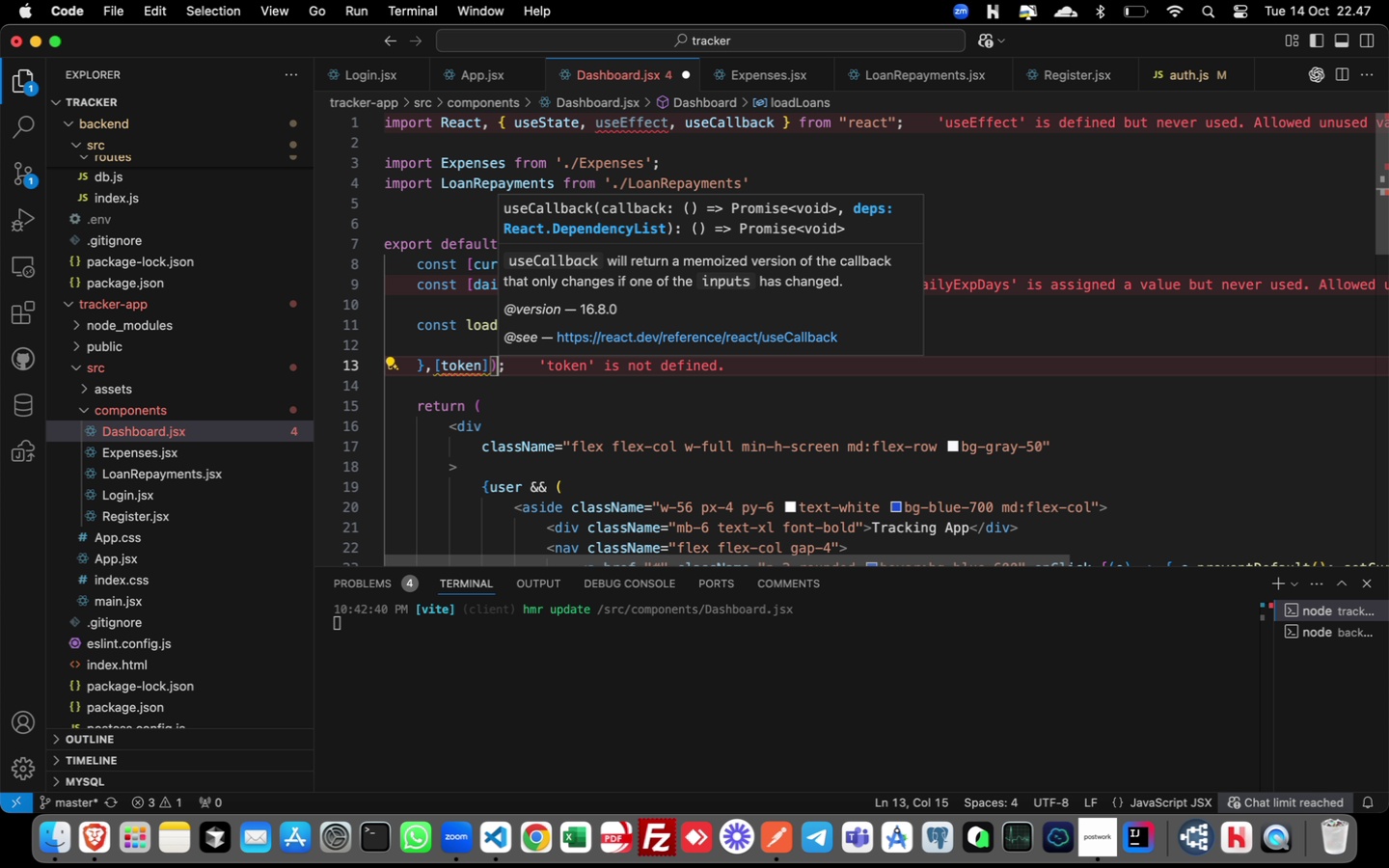 
key(ArrowRight)
 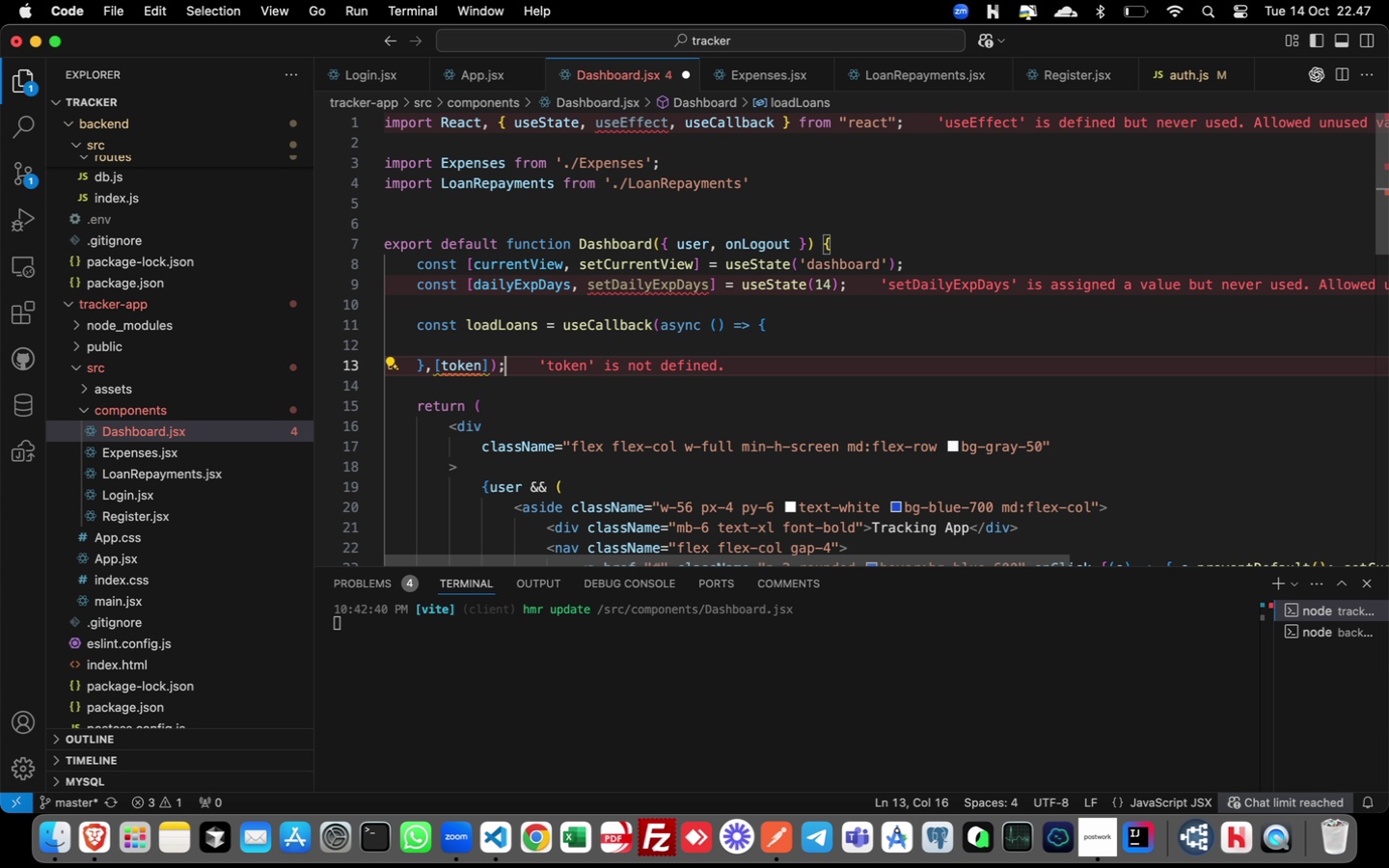 
key(ArrowRight)
 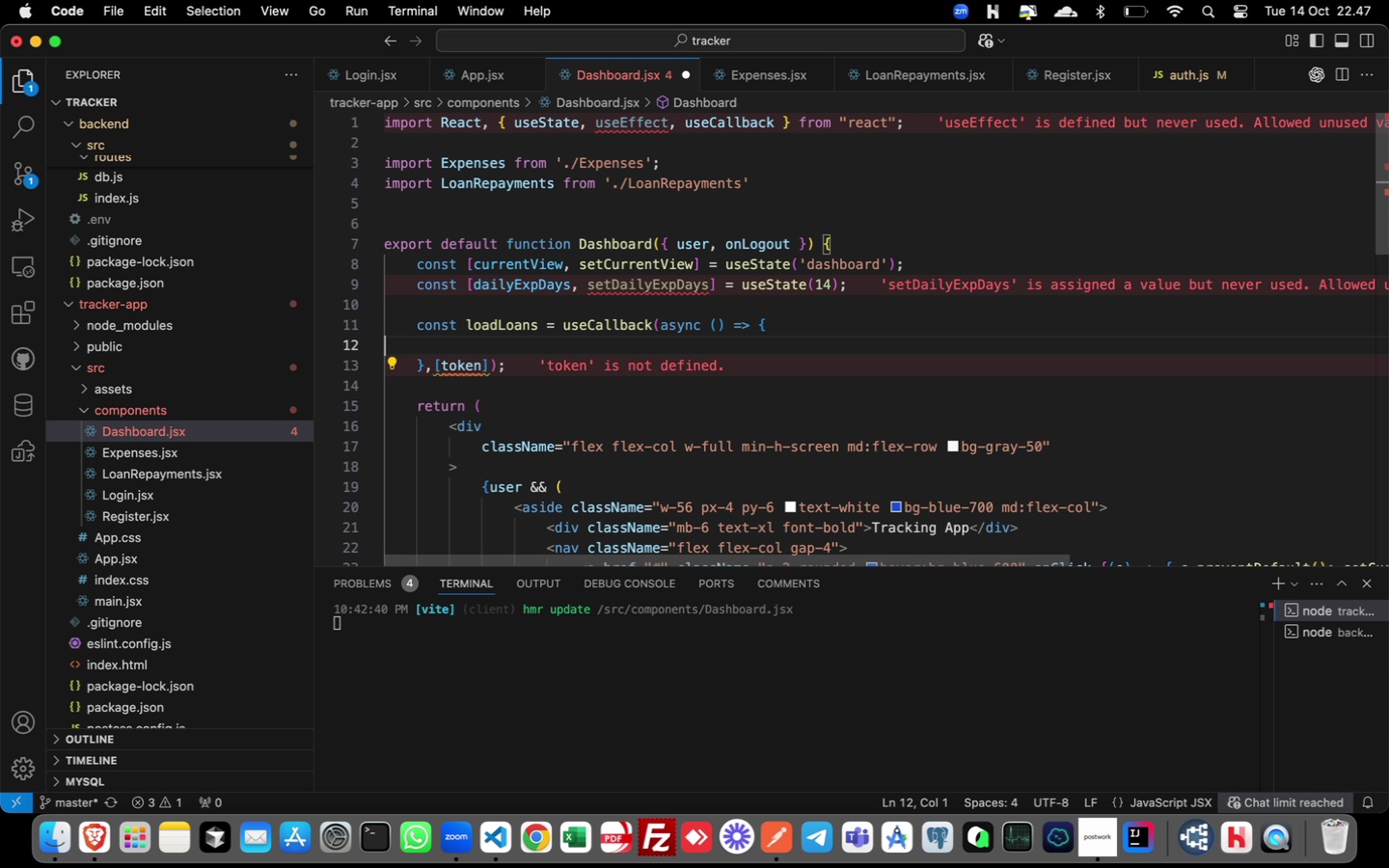 
key(ArrowUp)
 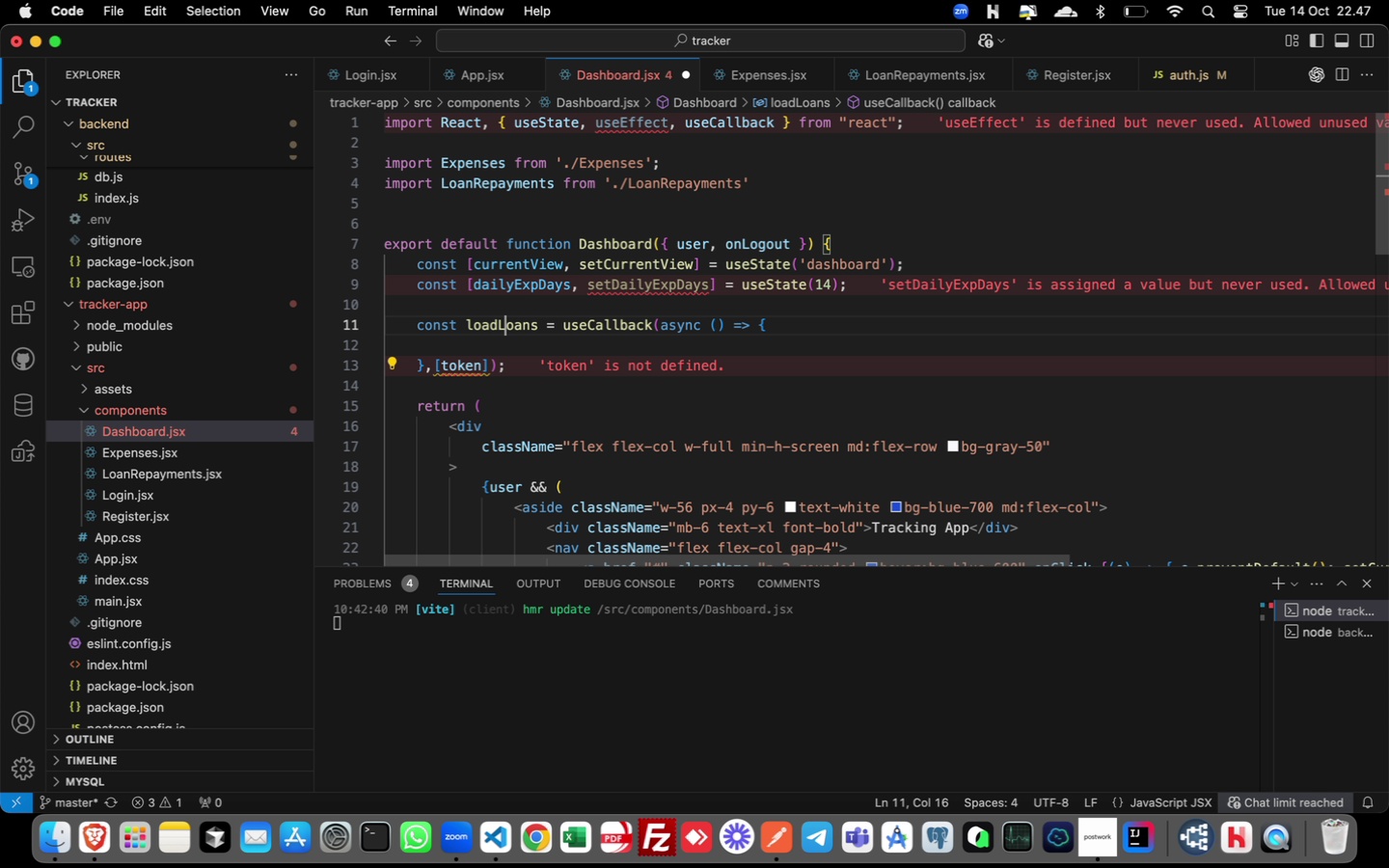 
key(ArrowUp)
 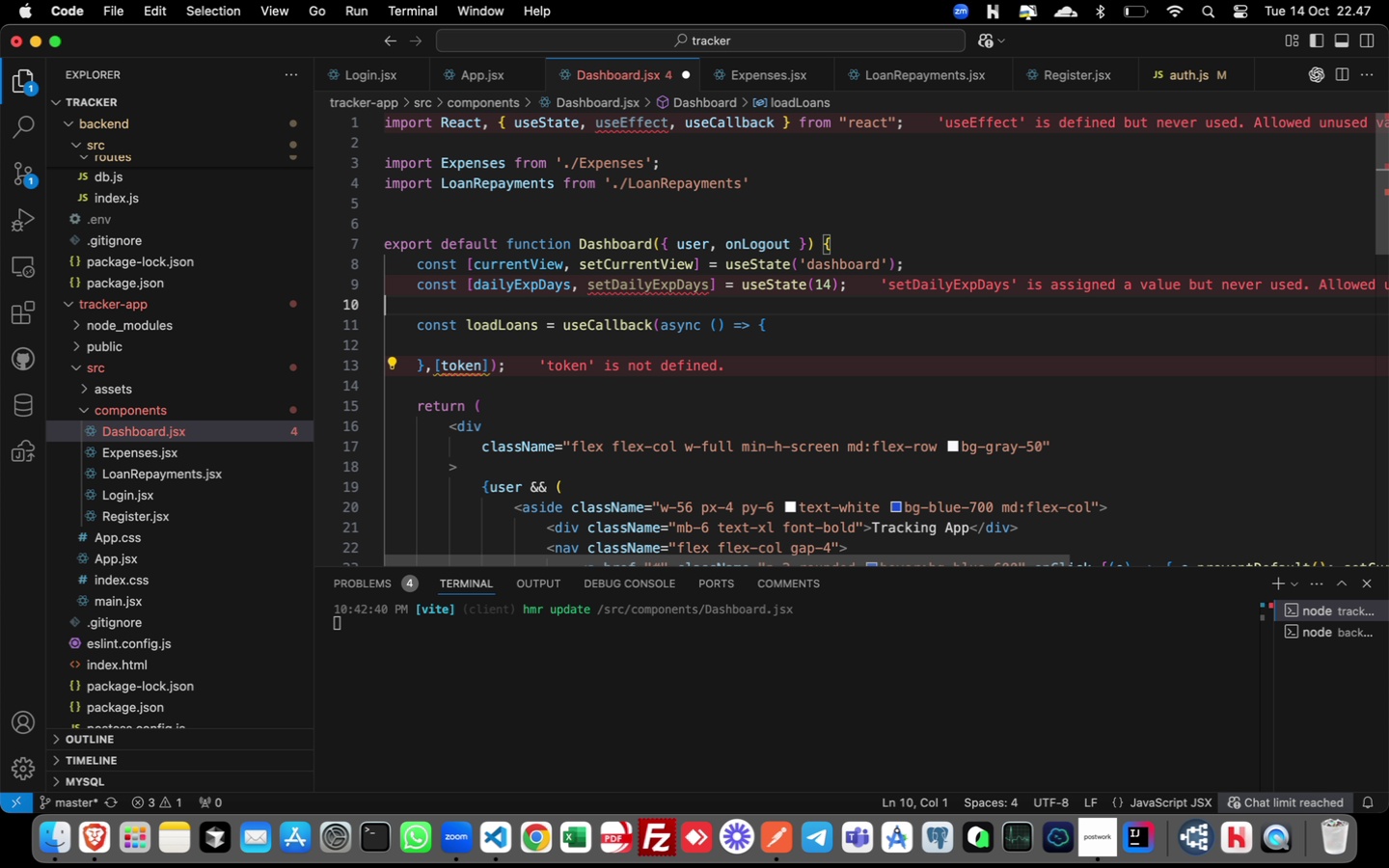 
key(ArrowUp)
 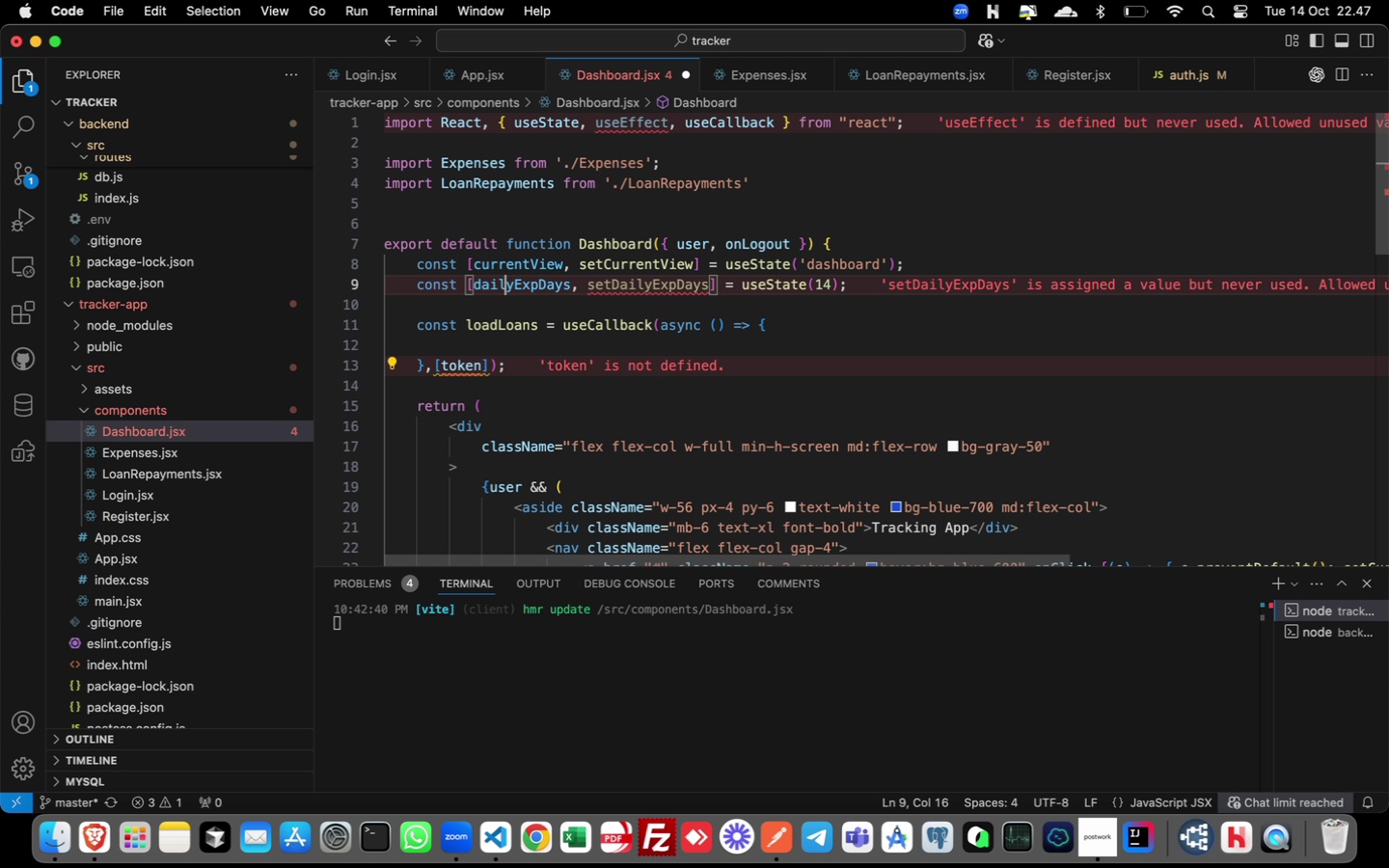 
key(ArrowUp)
 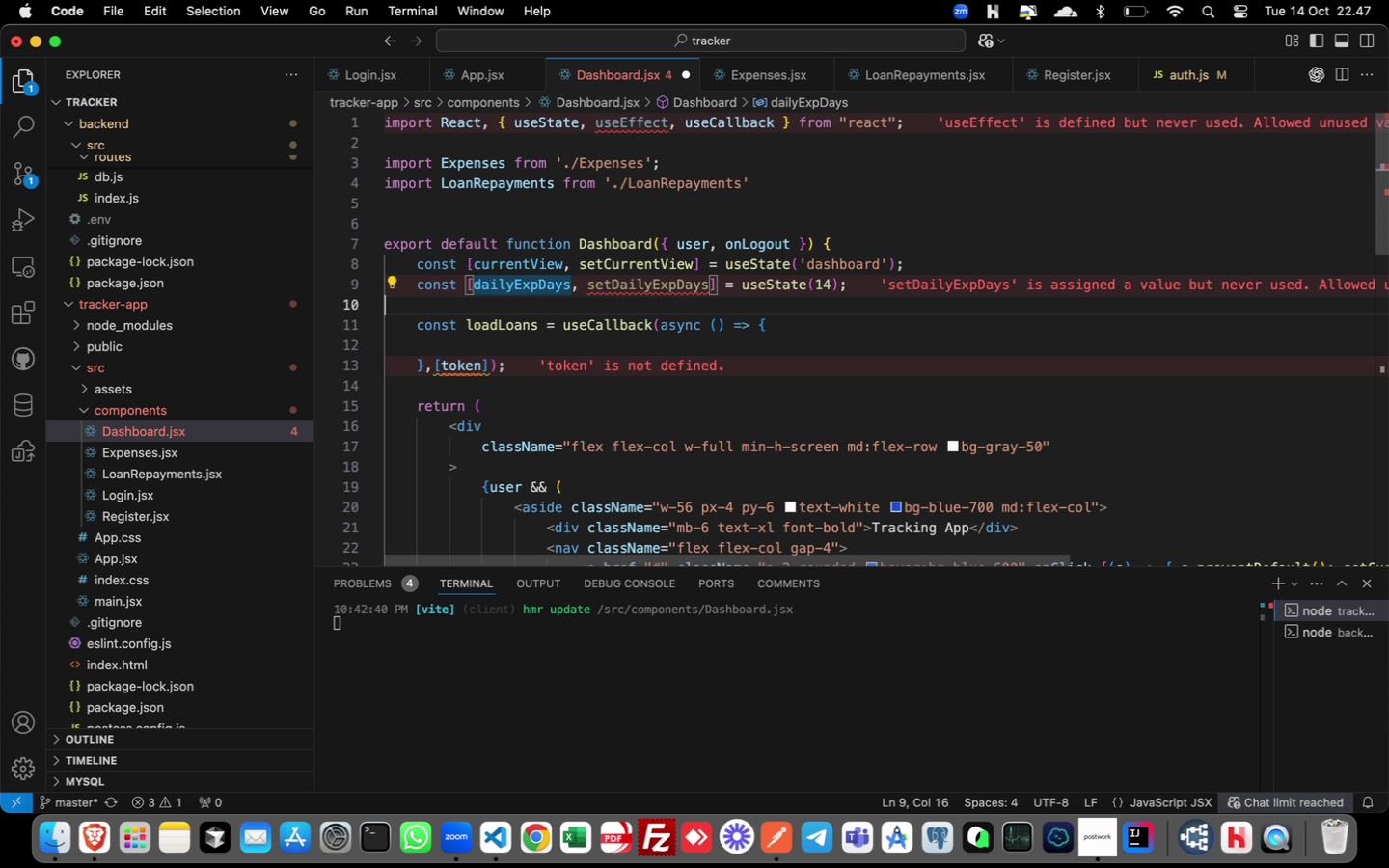 
key(ArrowDown)
 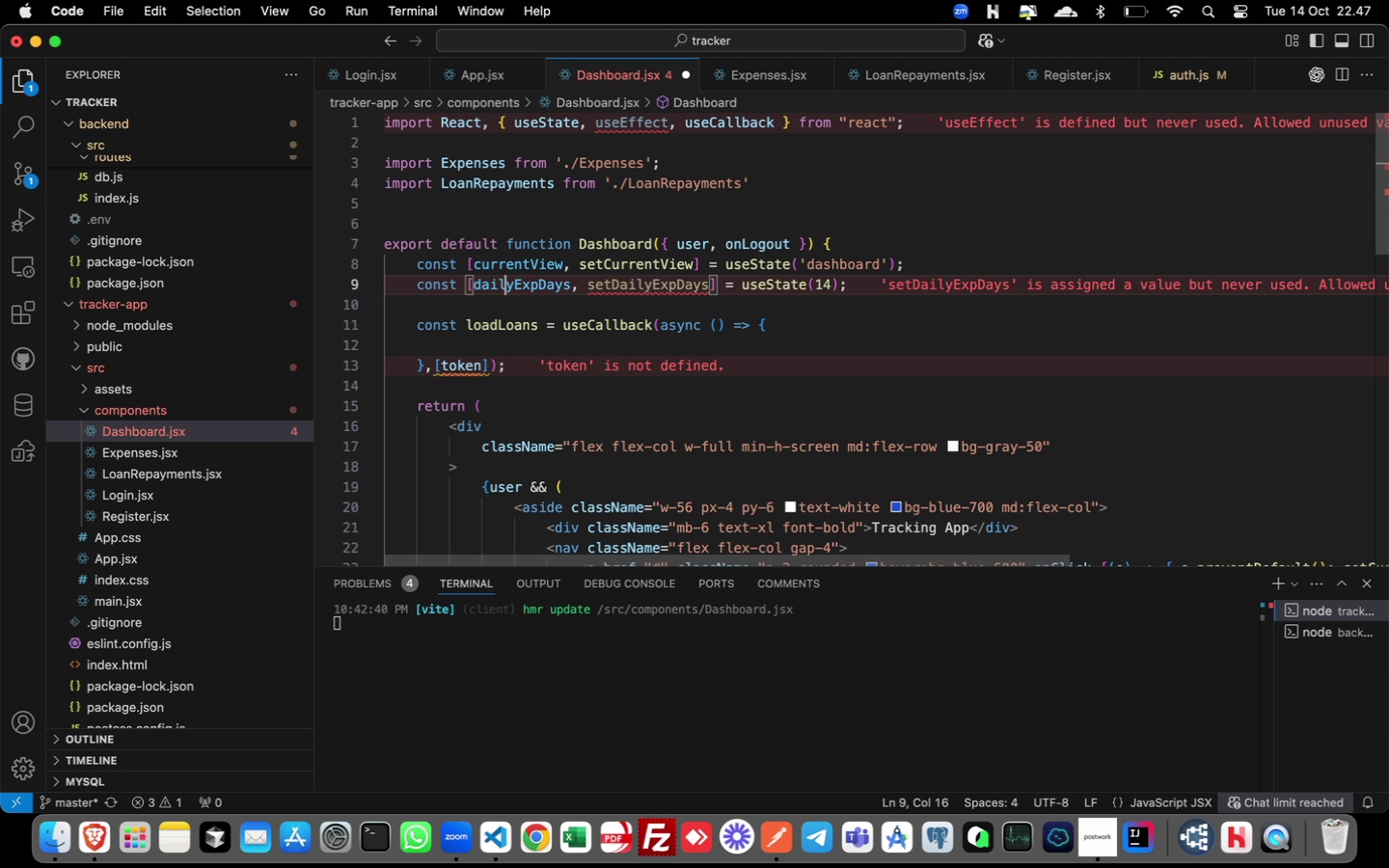 
key(ArrowUp)
 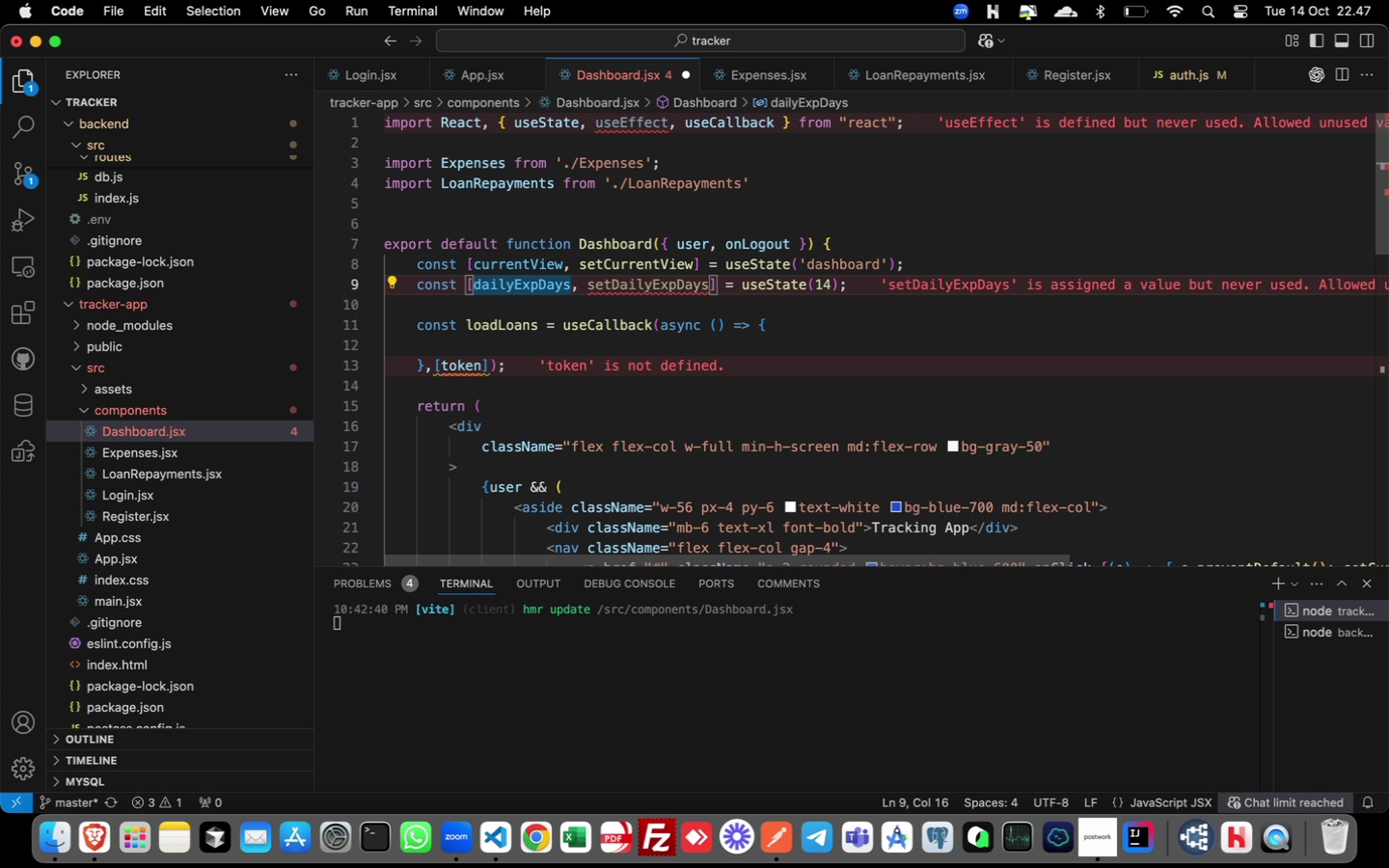 
key(Meta+ArrowLeft)
 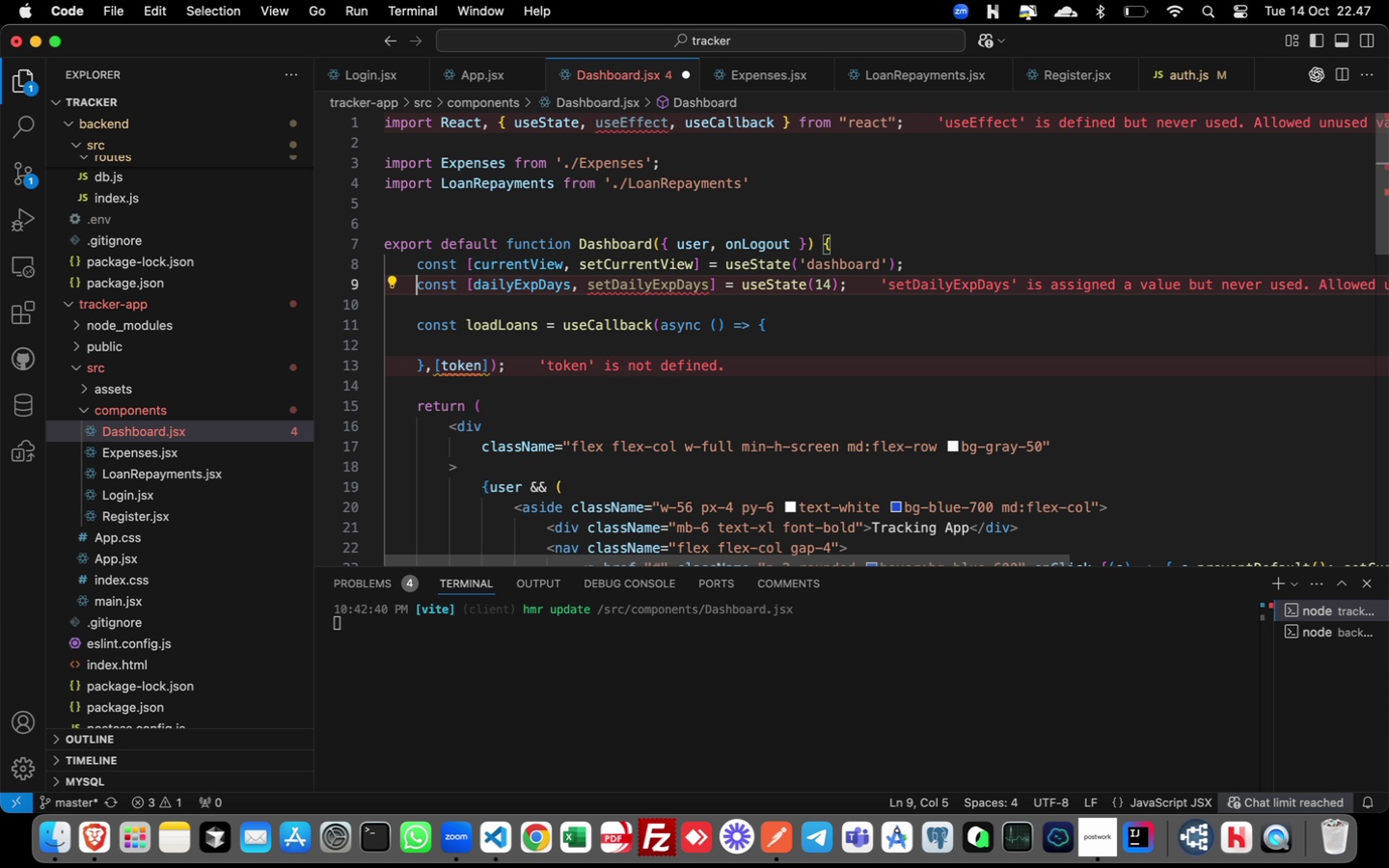 
key(Alt+Shift+ArrowDown)
 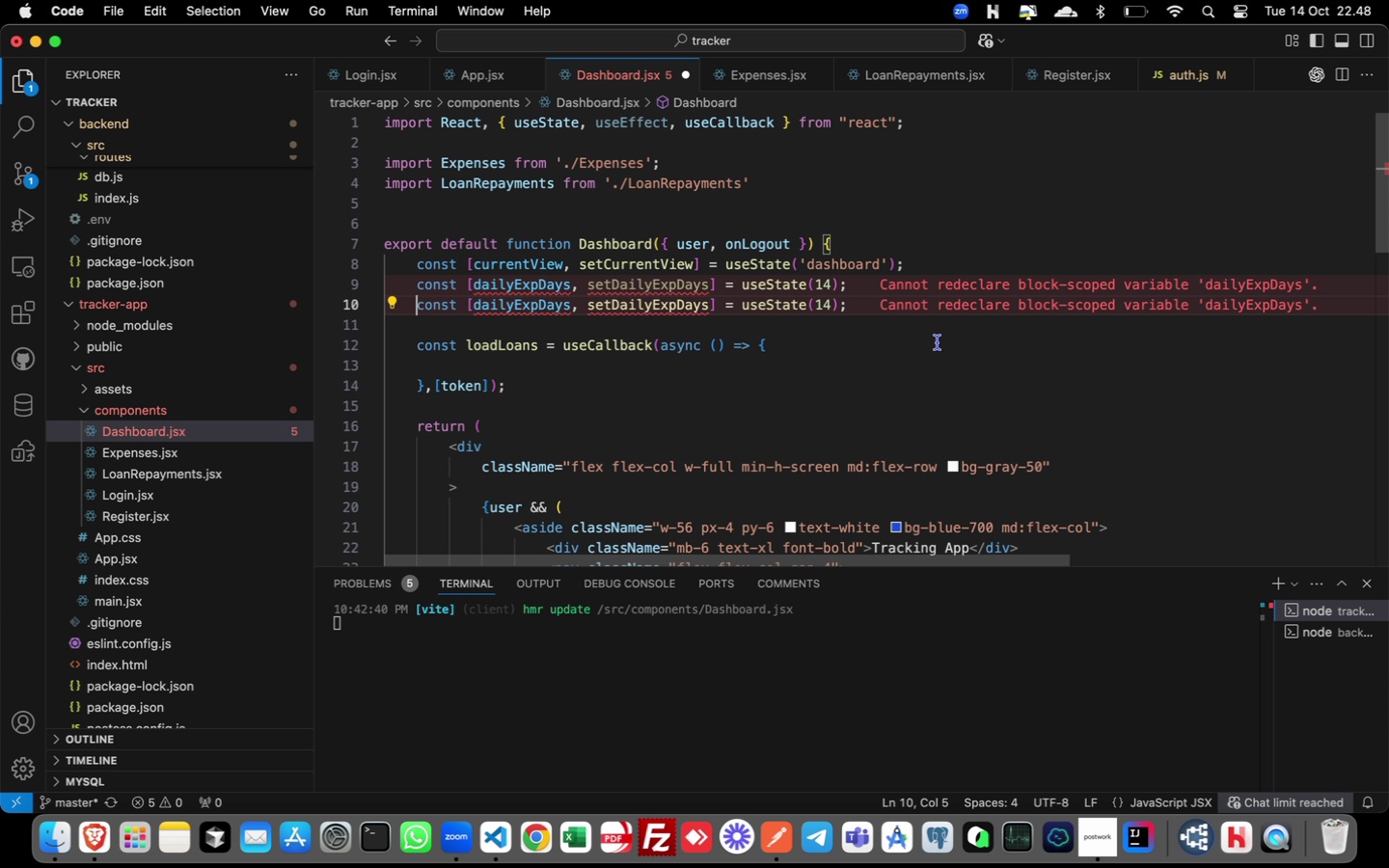 
wait(56.18)
 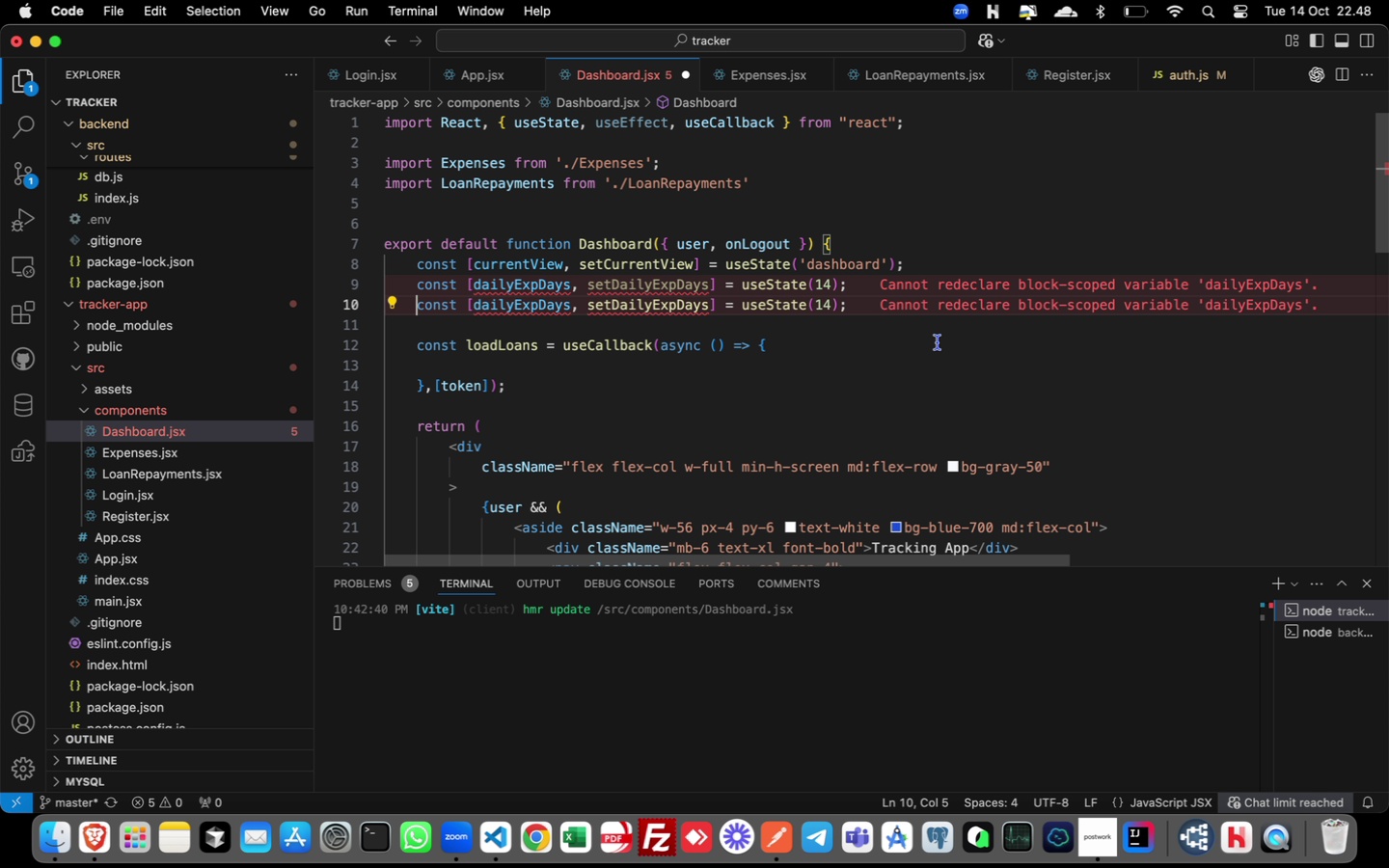 
double_click([529, 305])
 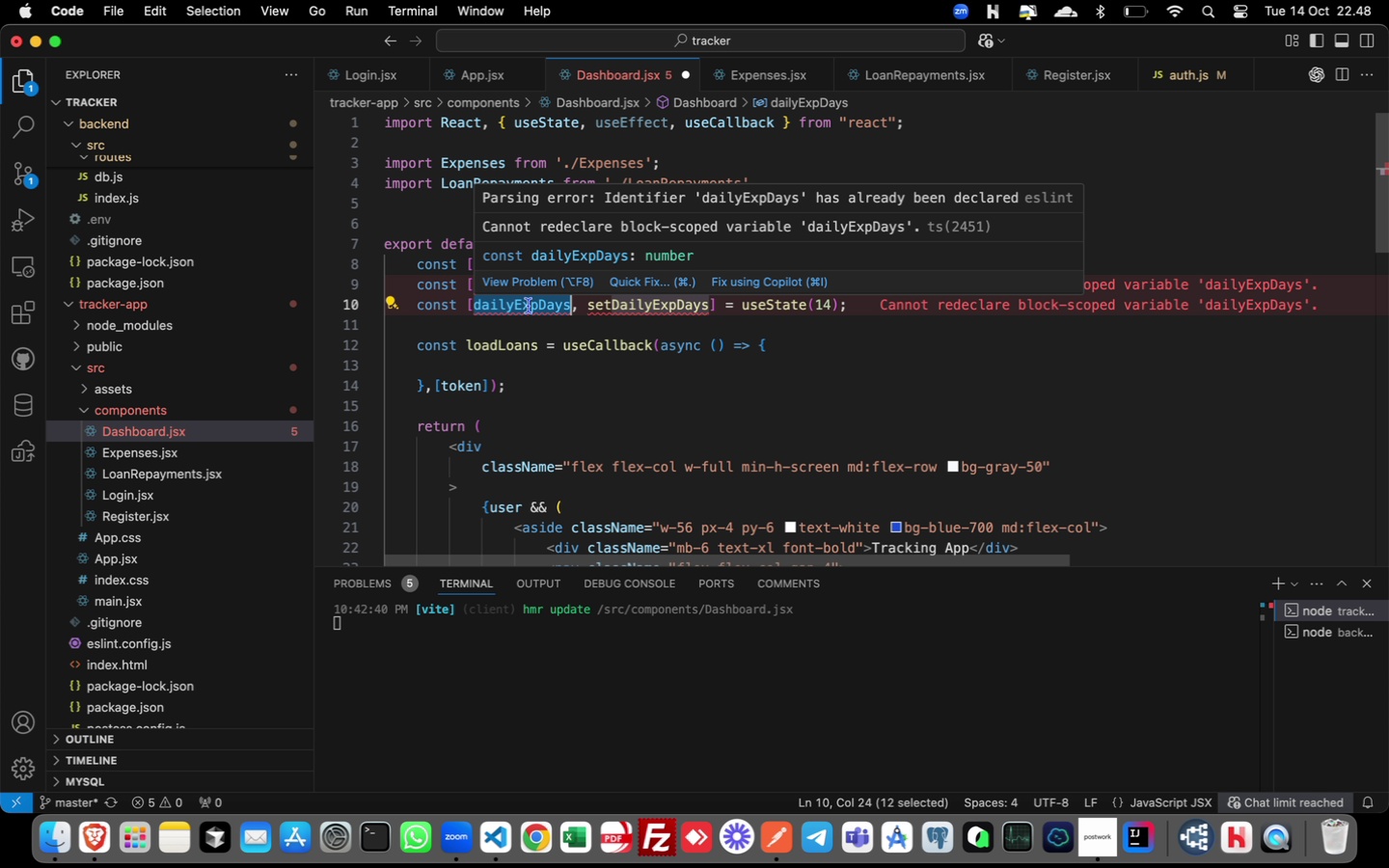 
key(ArrowLeft)
 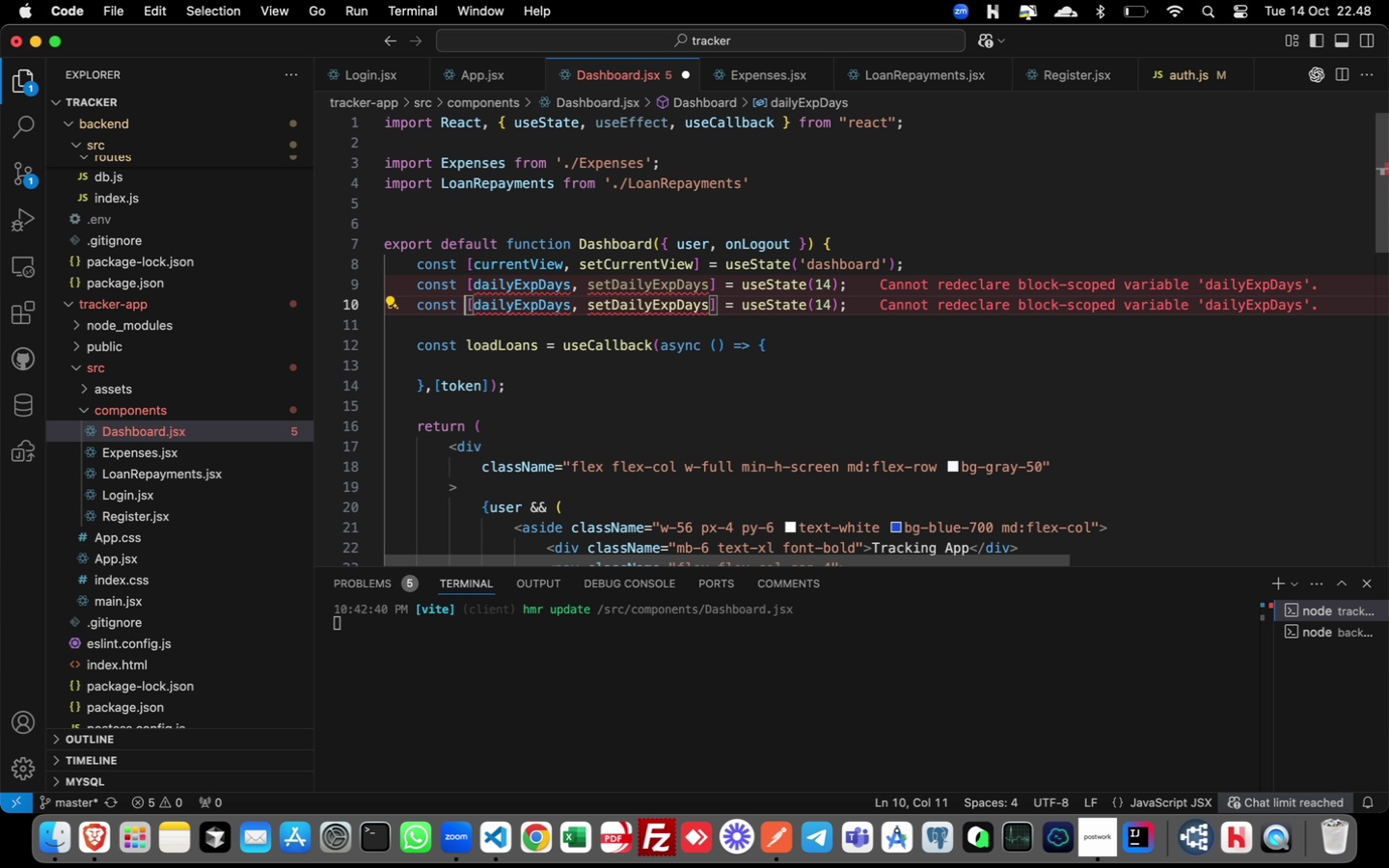 
key(ArrowLeft)
 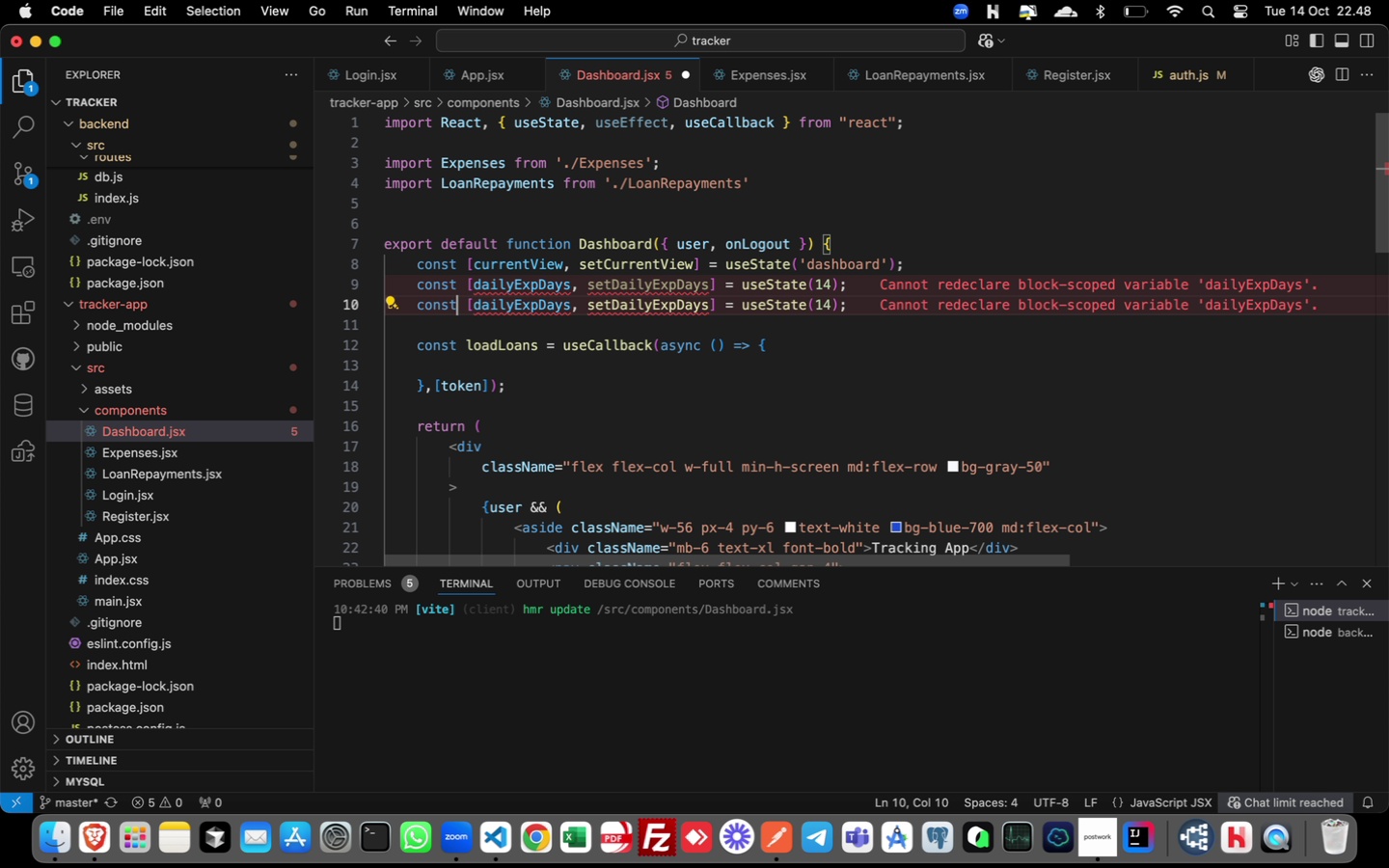 
key(ArrowLeft)
 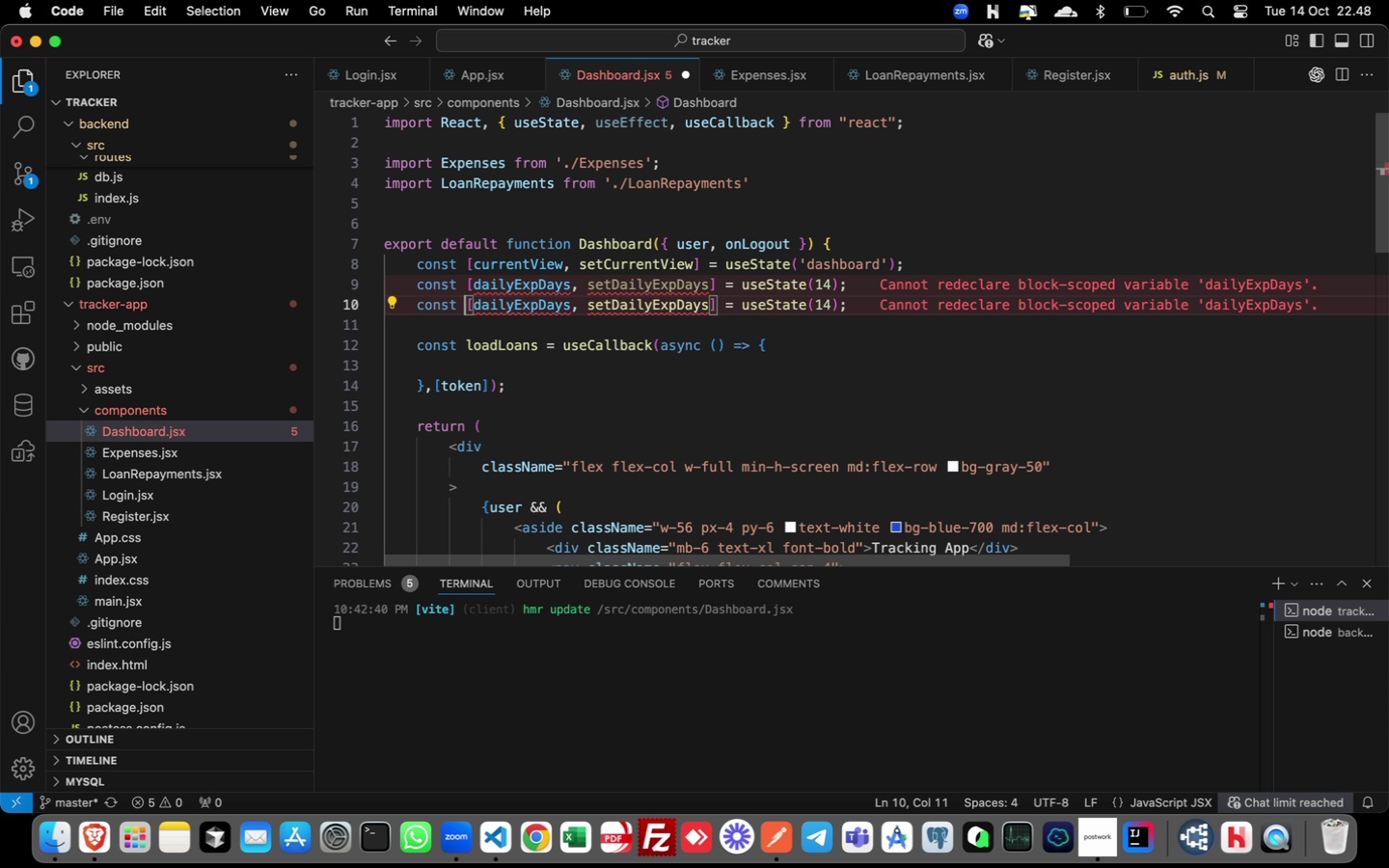 
key(ArrowRight)
 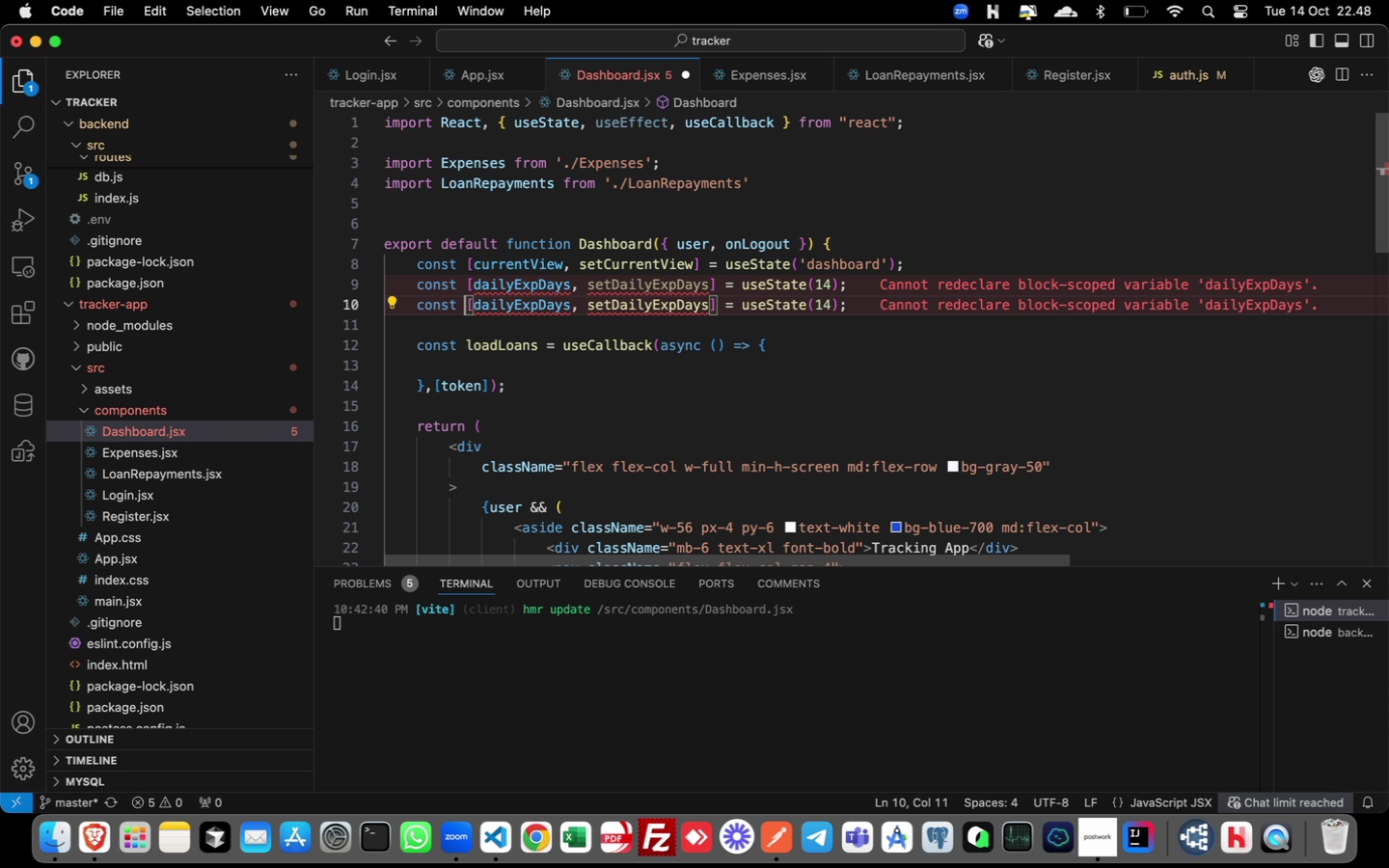 
hold_key(key=ArrowRight, duration=1.51)
 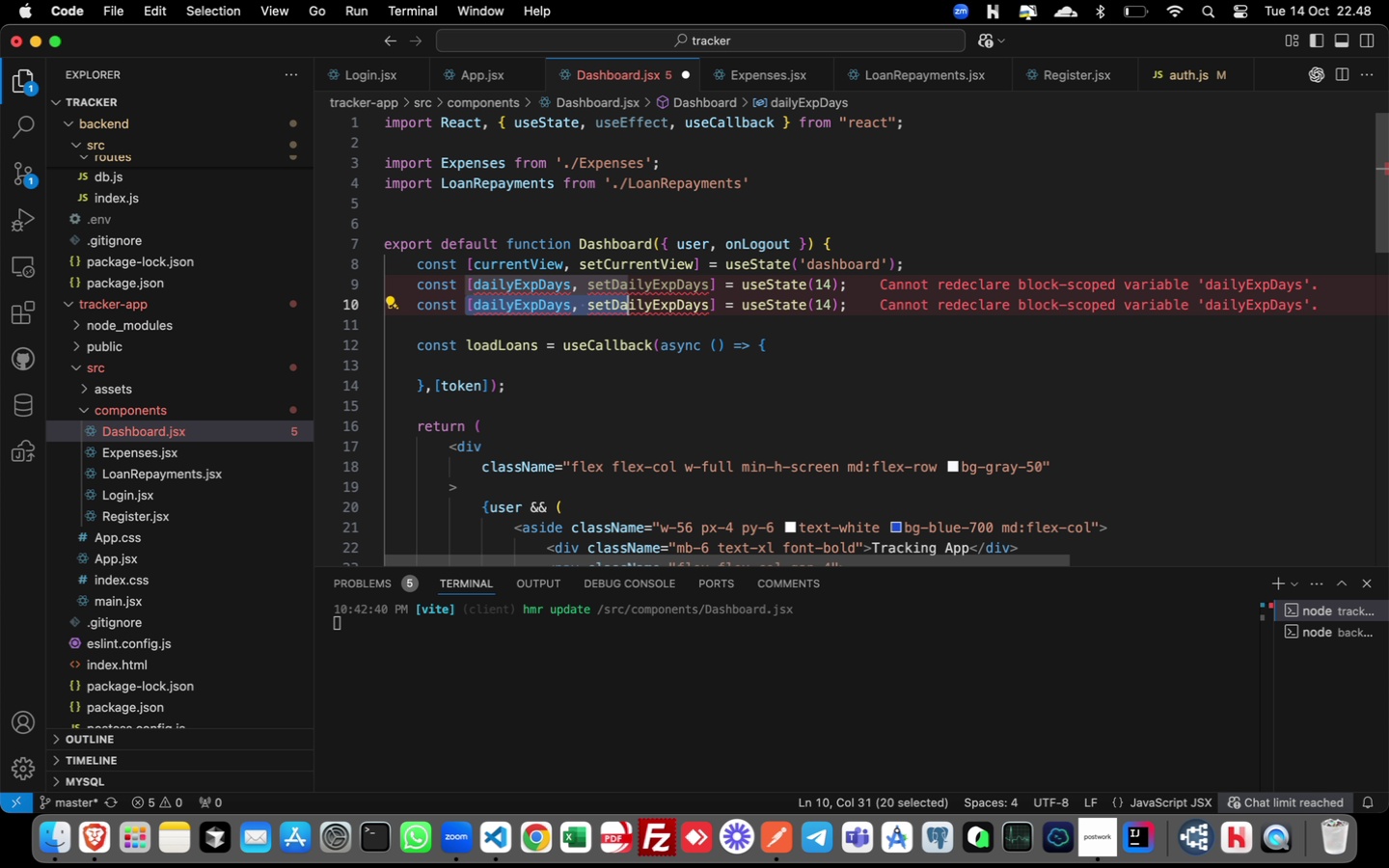 
hold_key(key=ArrowRight, duration=0.88)
 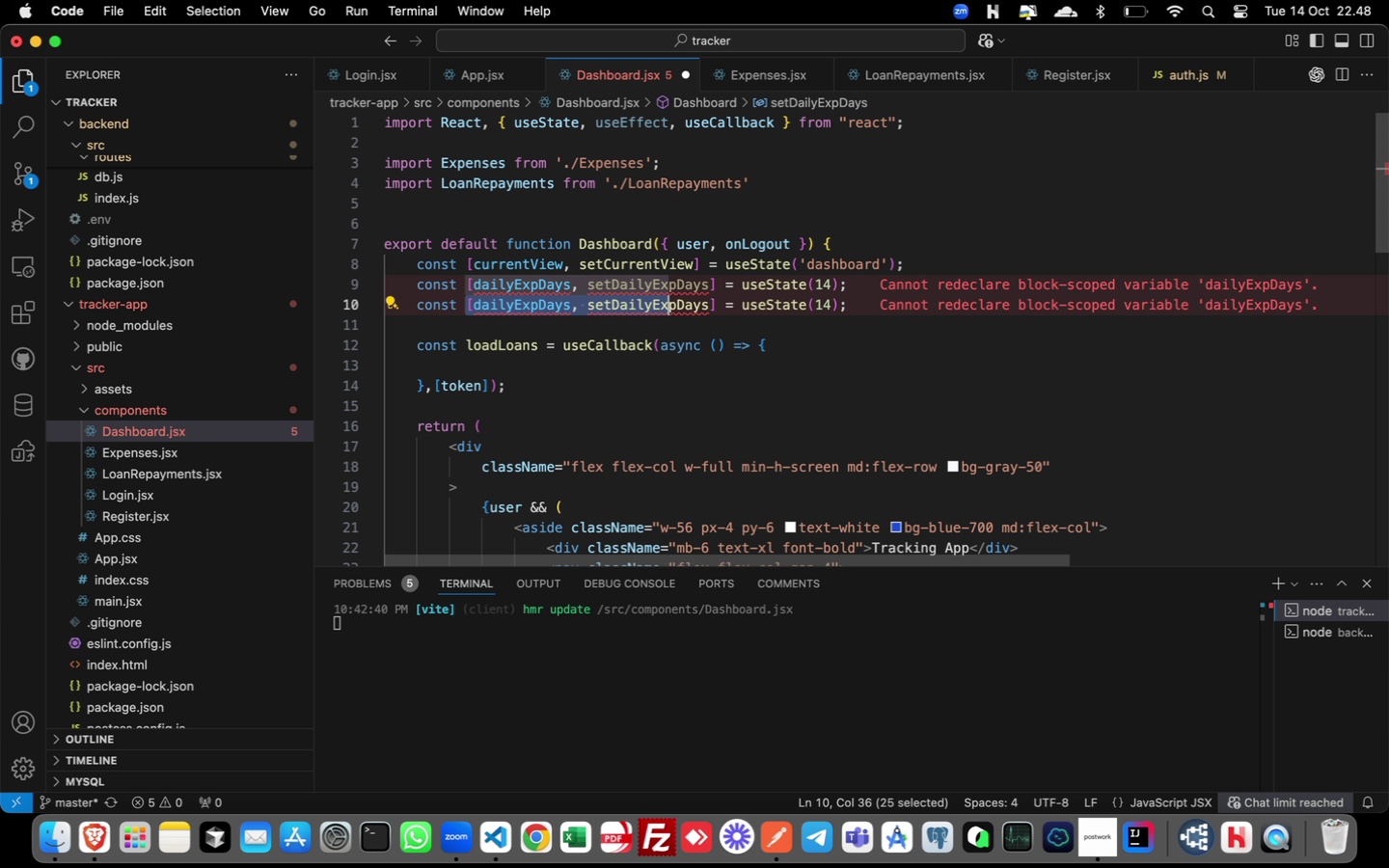 
key(Shift+ArrowRight)
 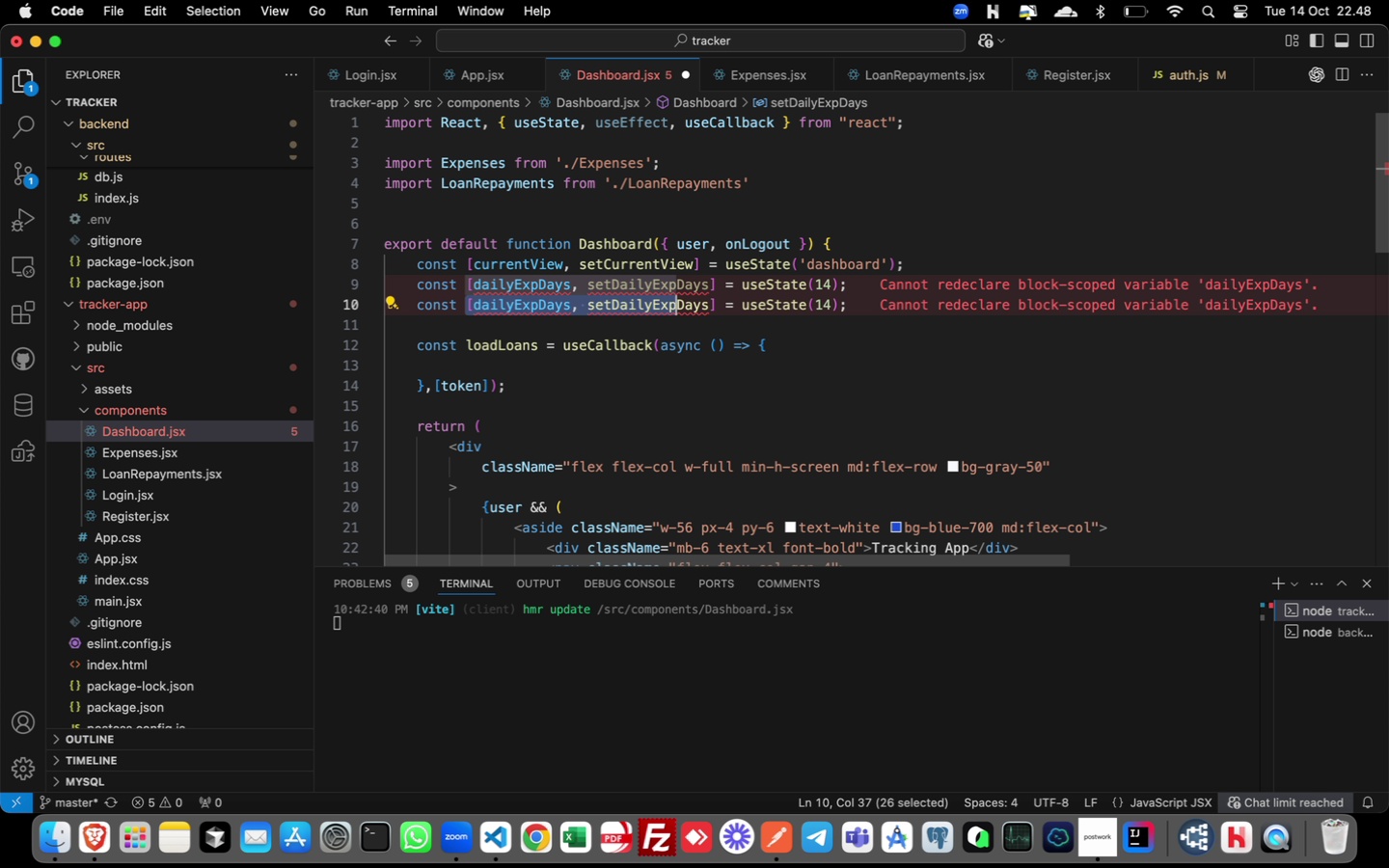 
key(Shift+ArrowRight)
 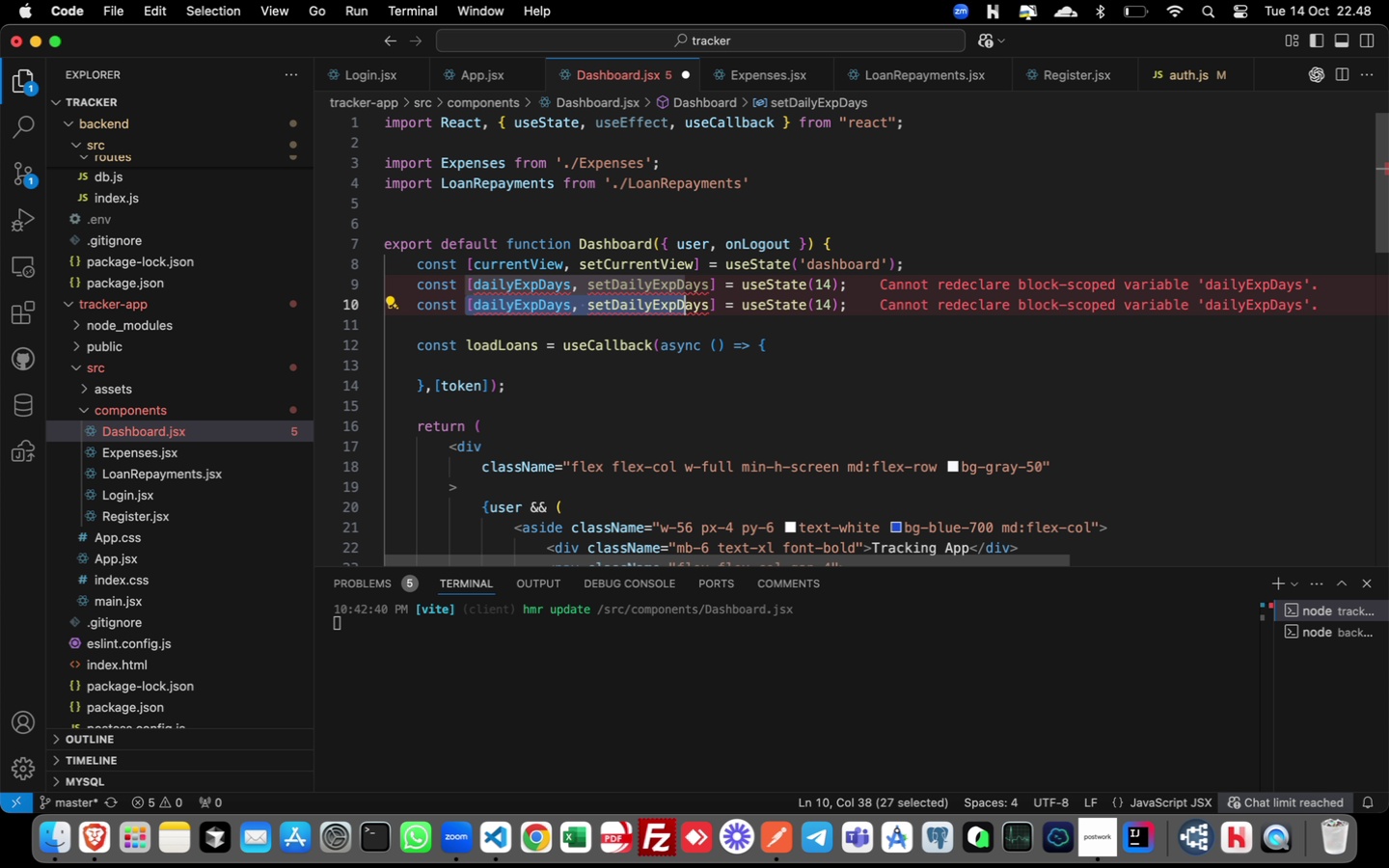 
key(Shift+ArrowRight)
 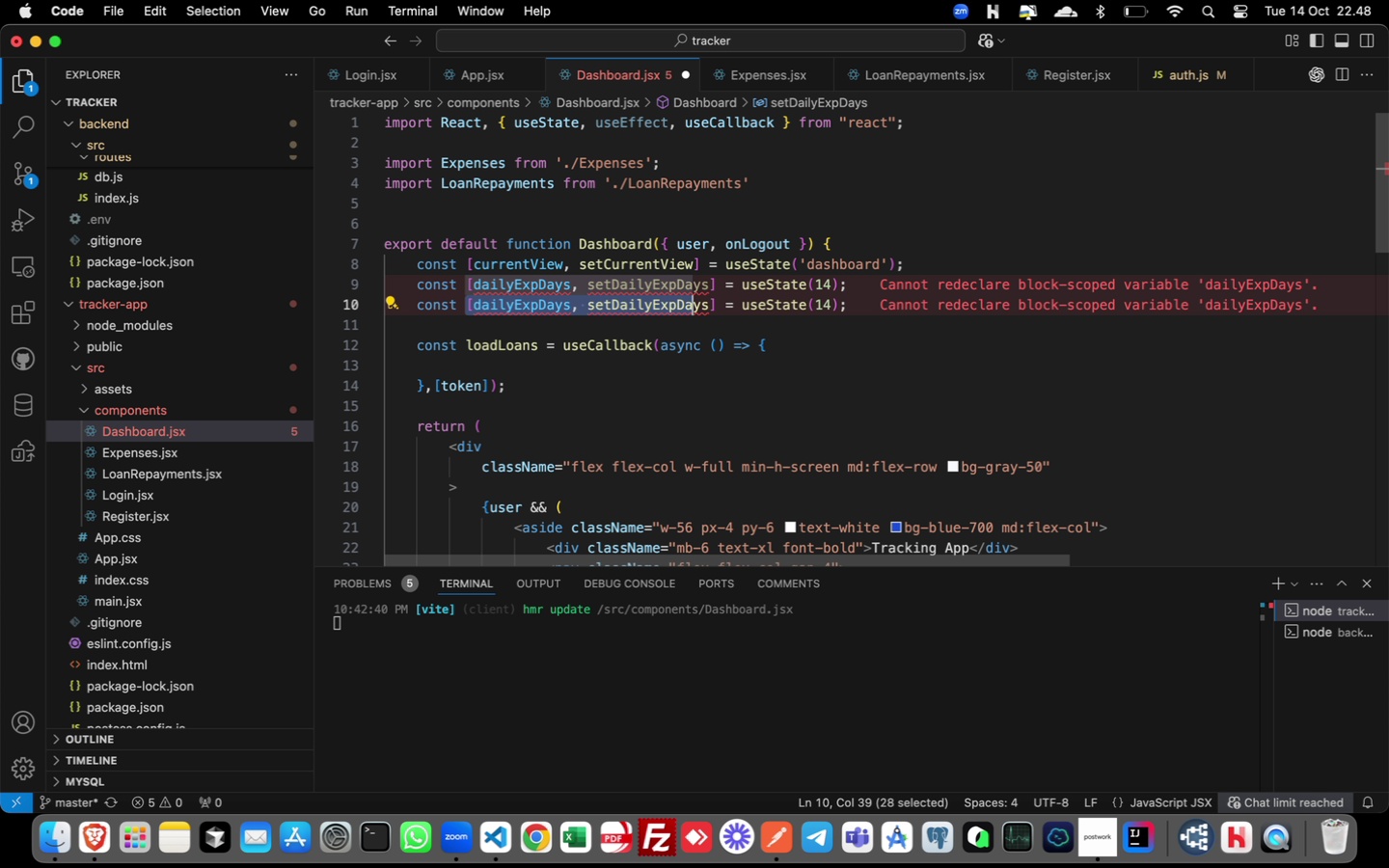 
key(Shift+ArrowRight)
 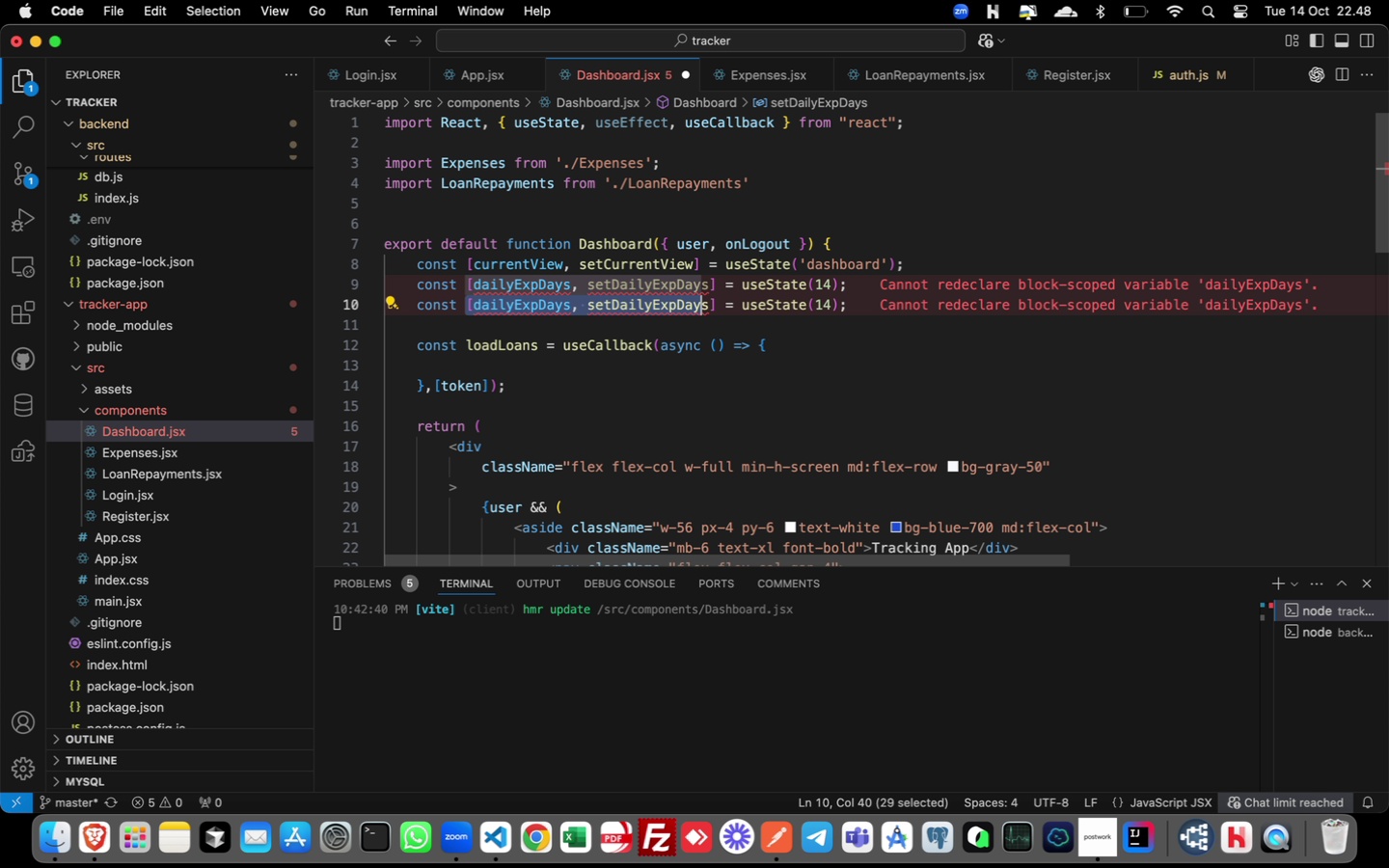 
hold_key(key=ArrowRight, duration=1.52)
 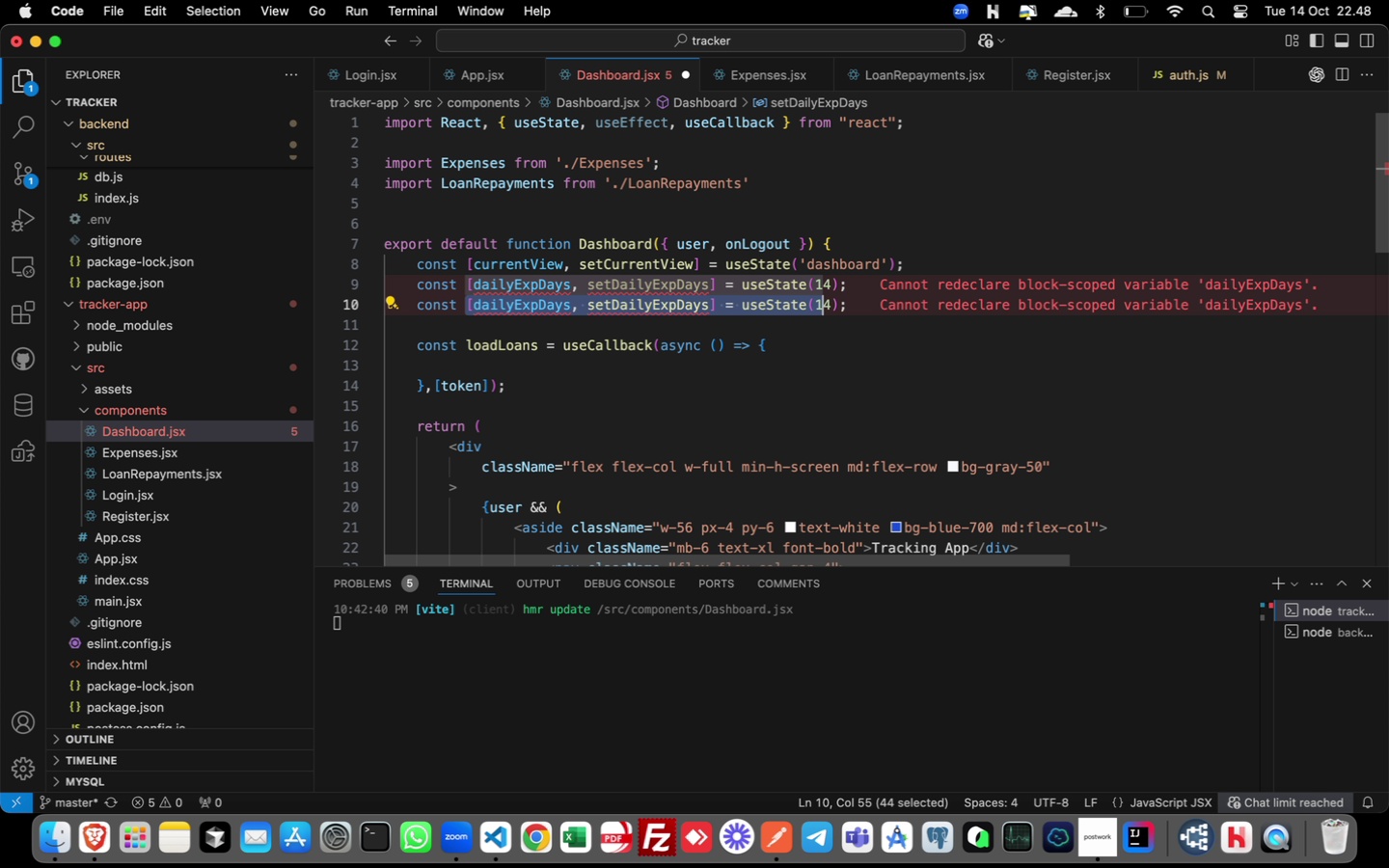 
key(Shift+ArrowRight)
 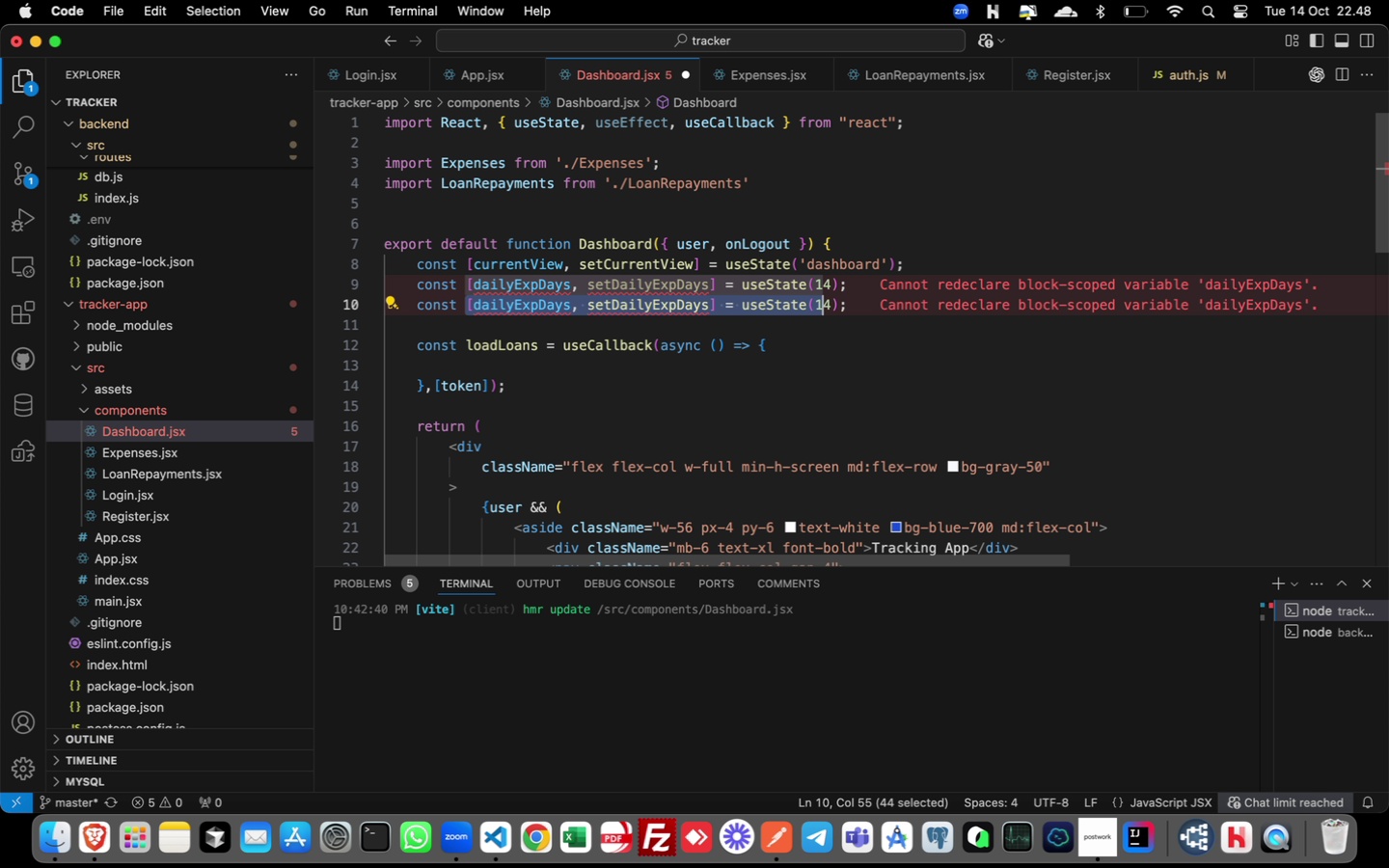 
key(Shift+ArrowRight)
 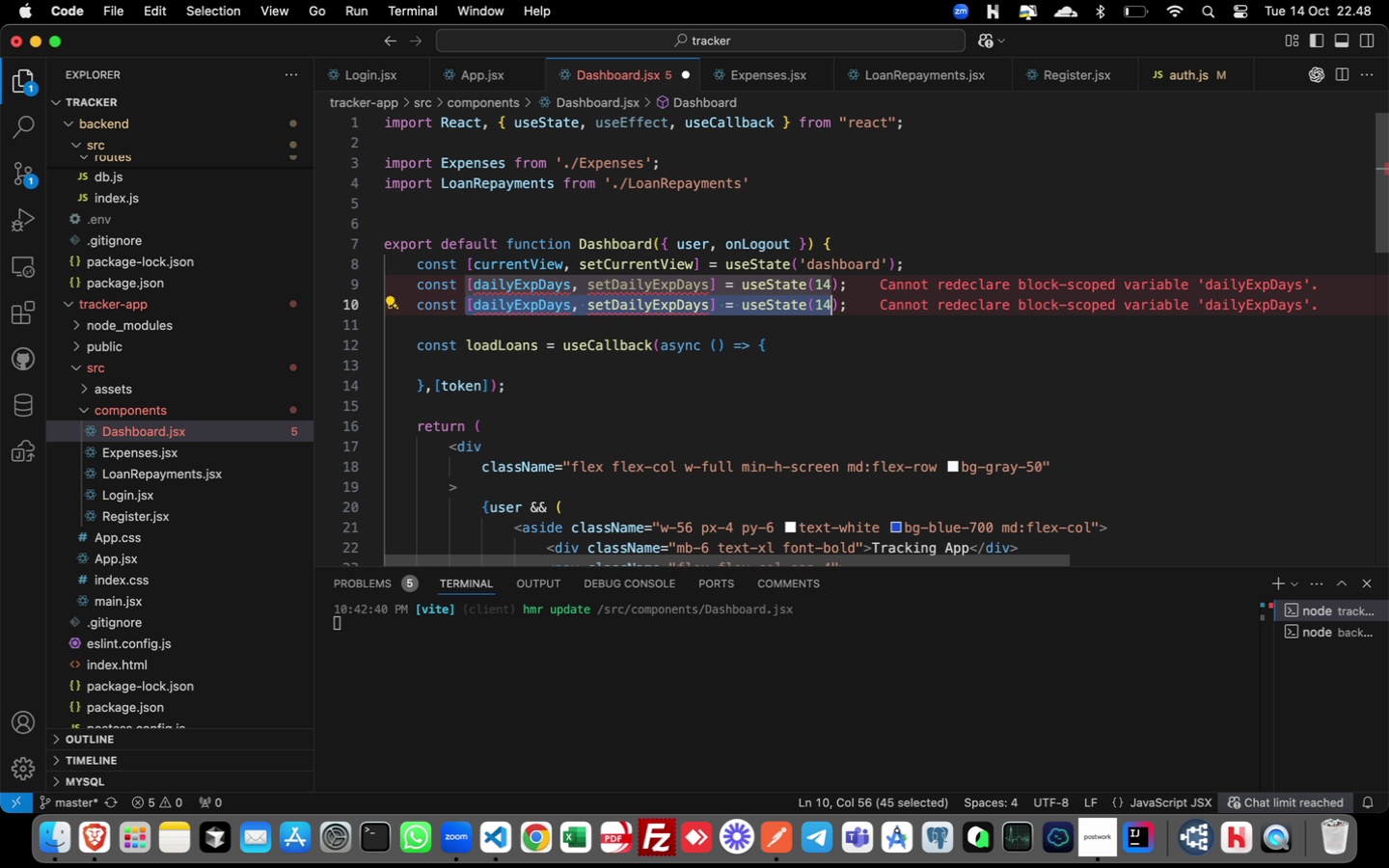 
key(Shift+ArrowRight)
 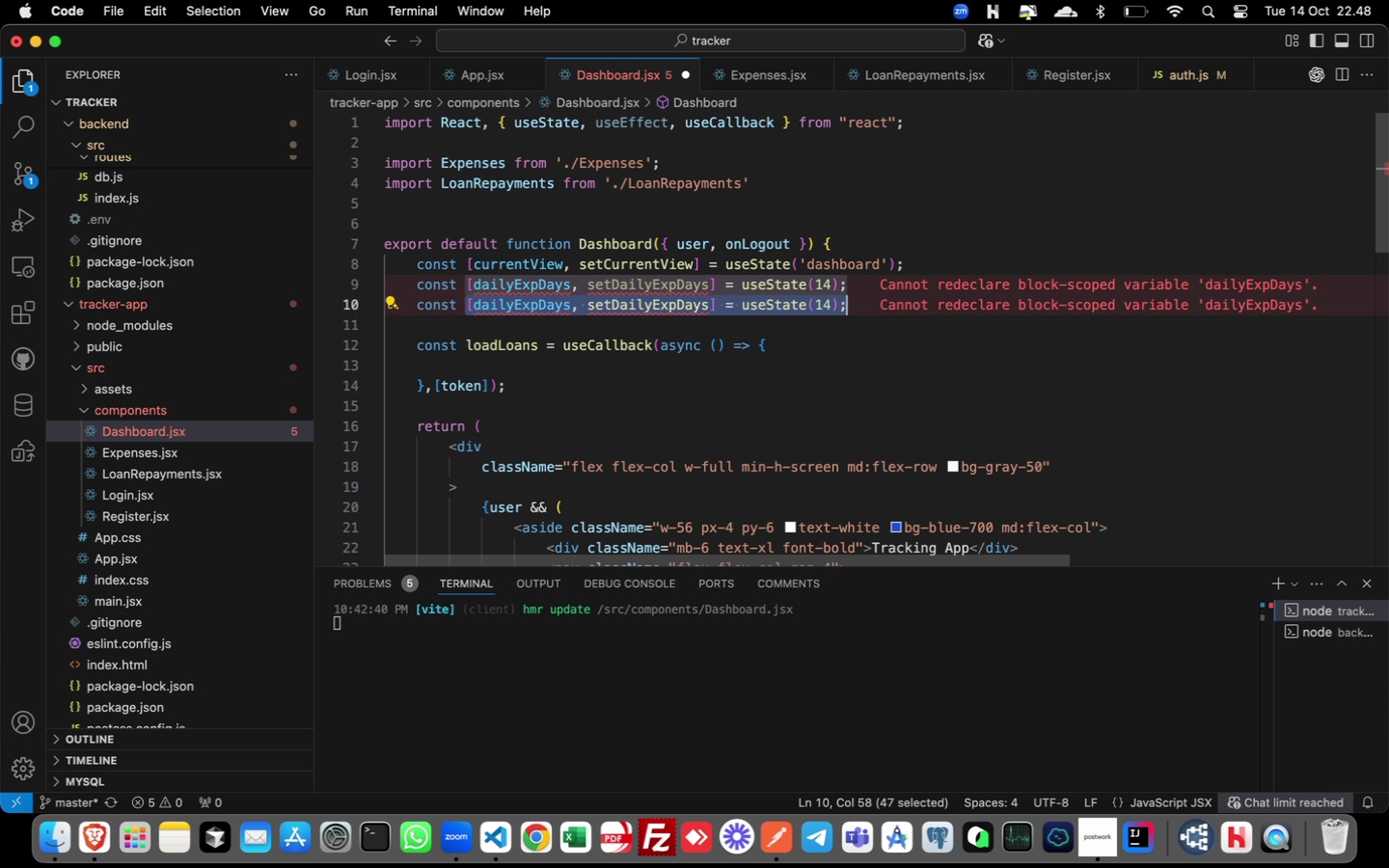 
key(Shift+ArrowRight)
 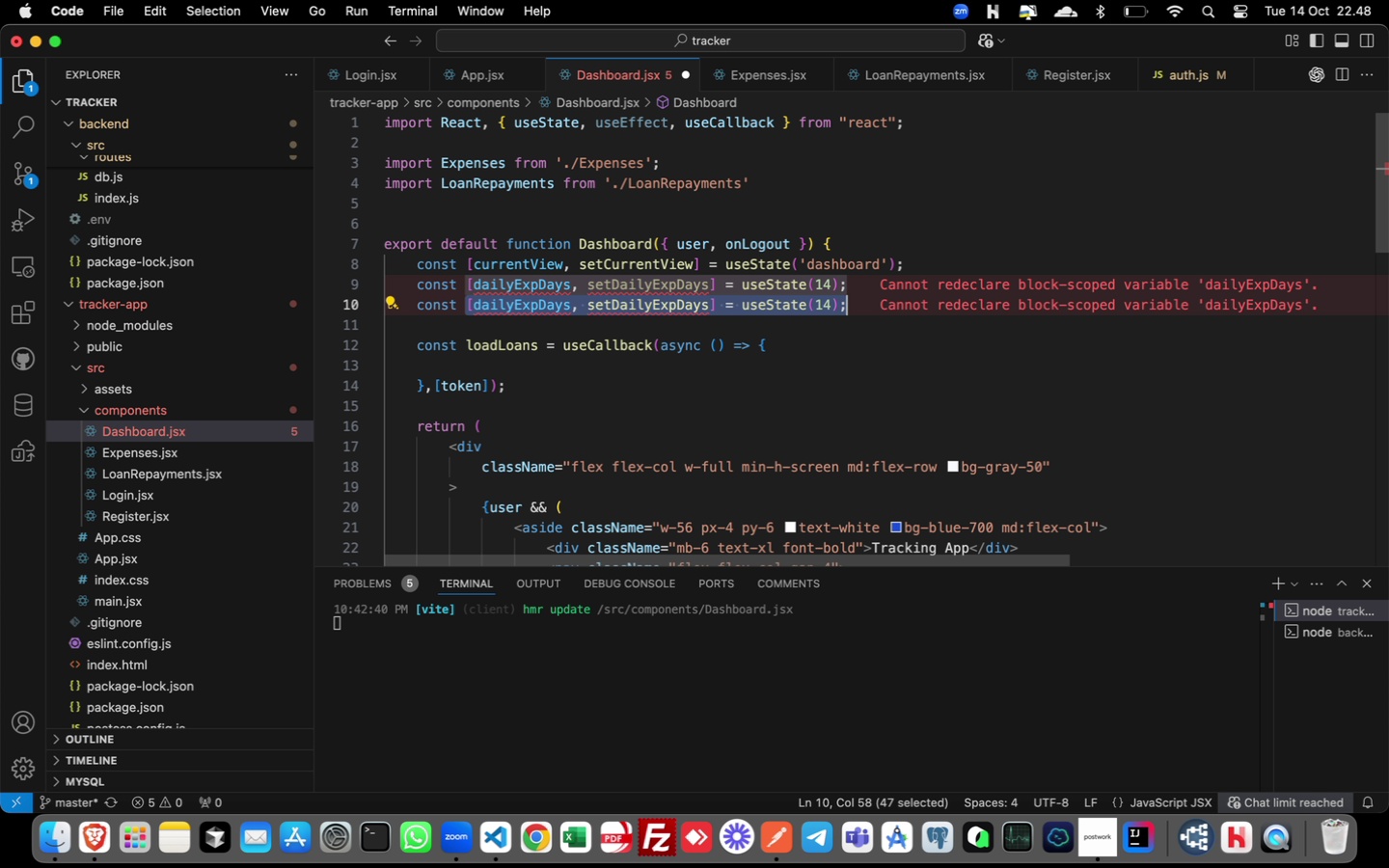 
key(Shift+ArrowRight)
 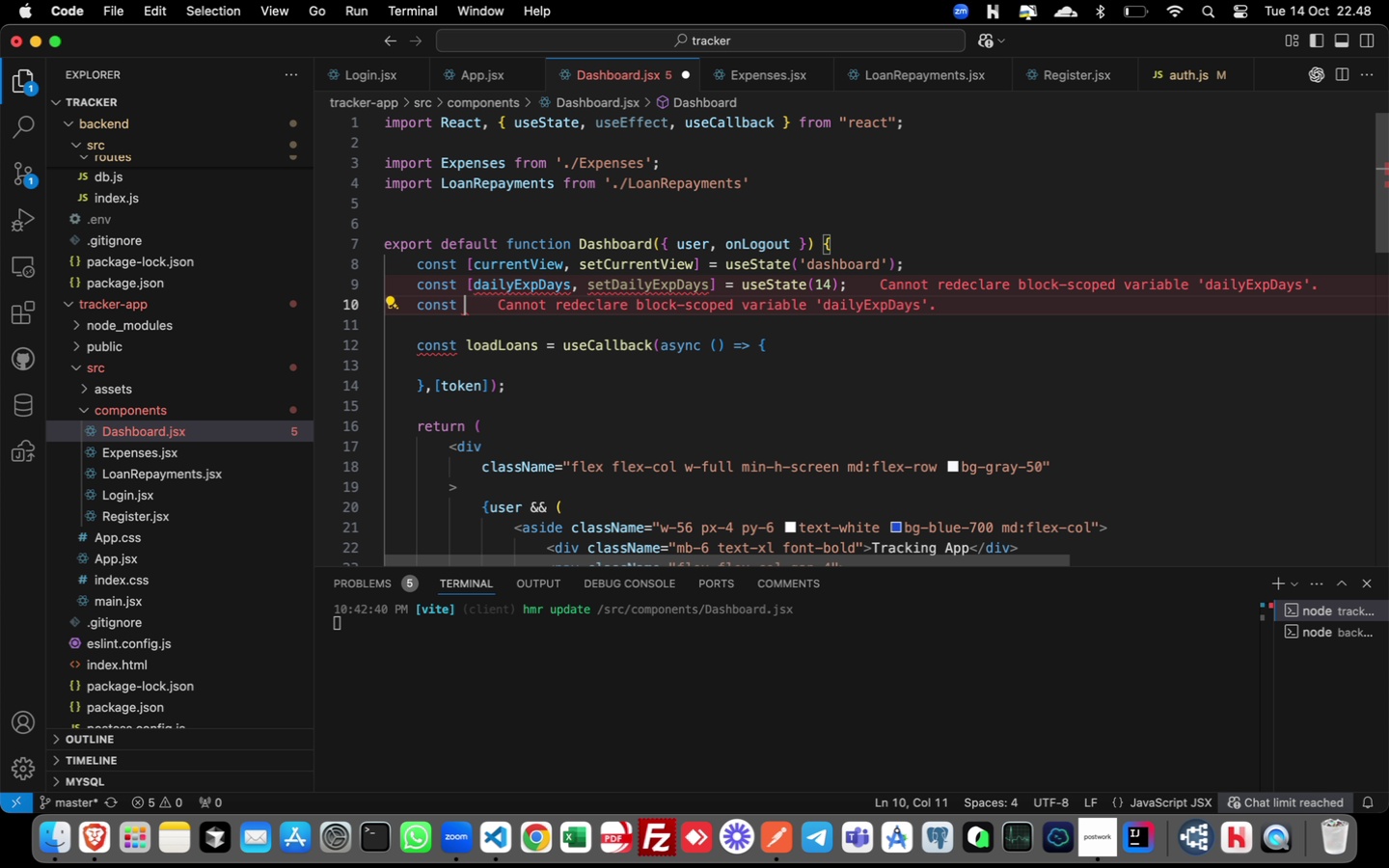 
key(Backspace)
type(token = type)
 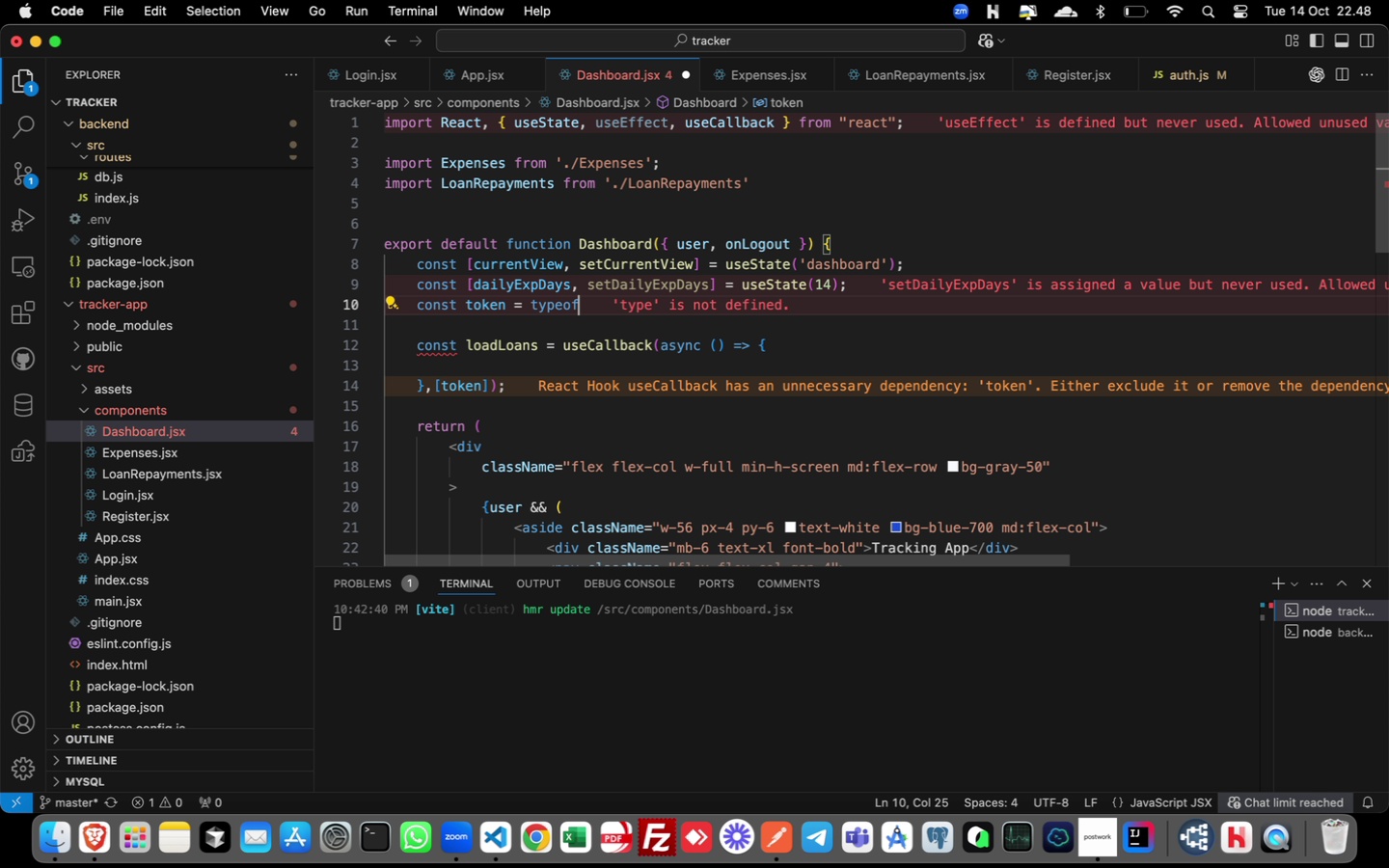 
key(Enter)
 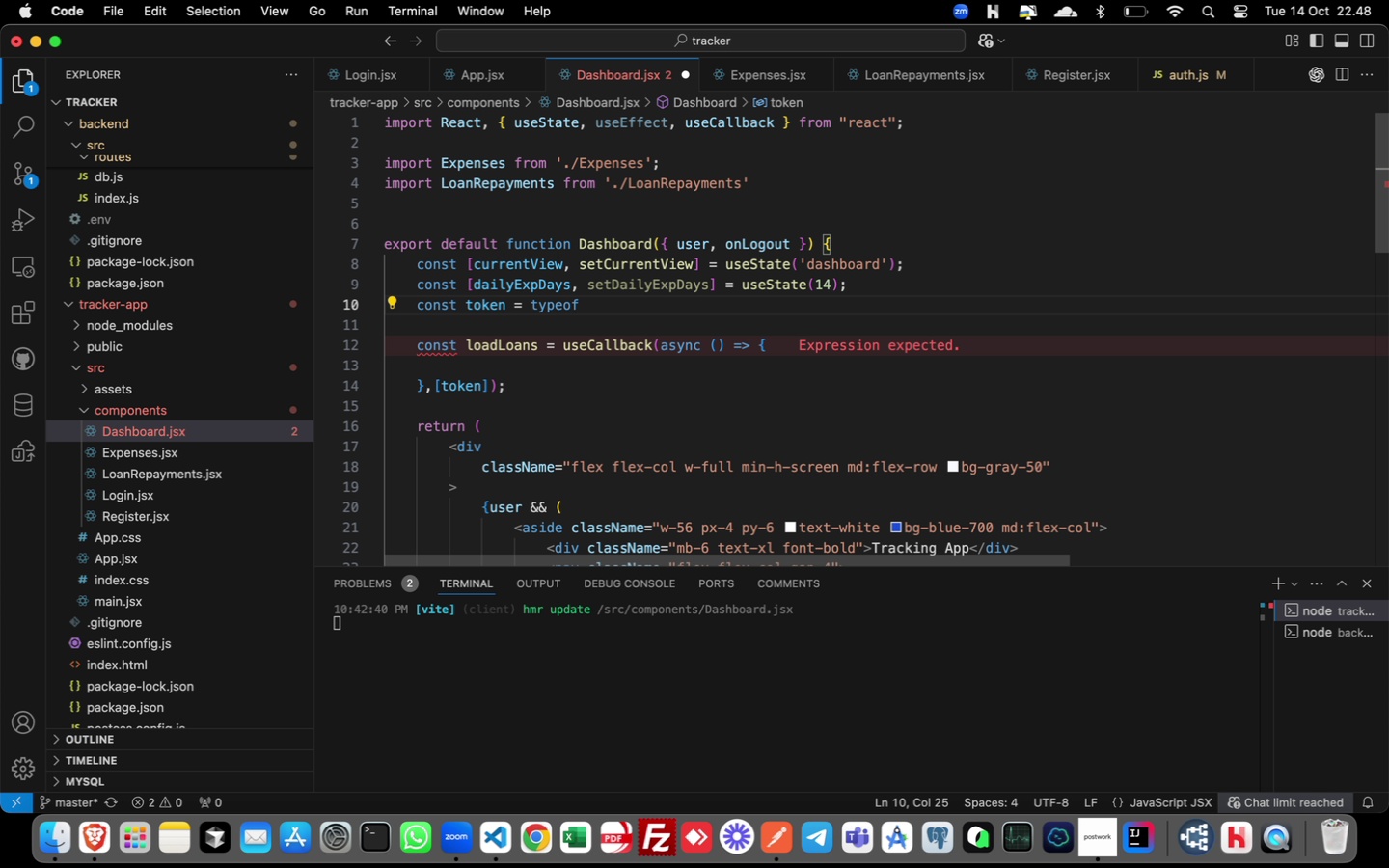 
type( window !== 'undef)
 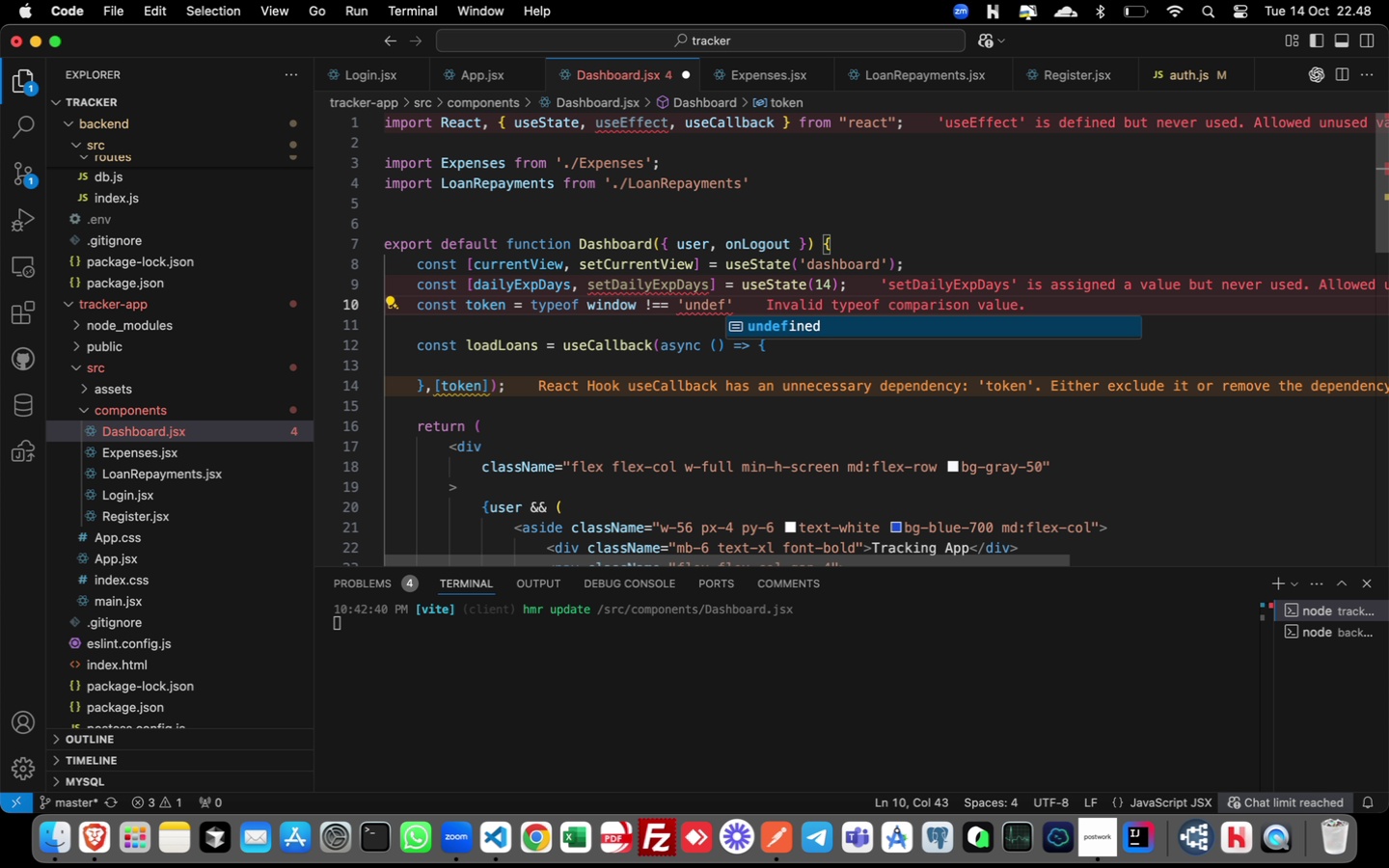 
key(Enter)
 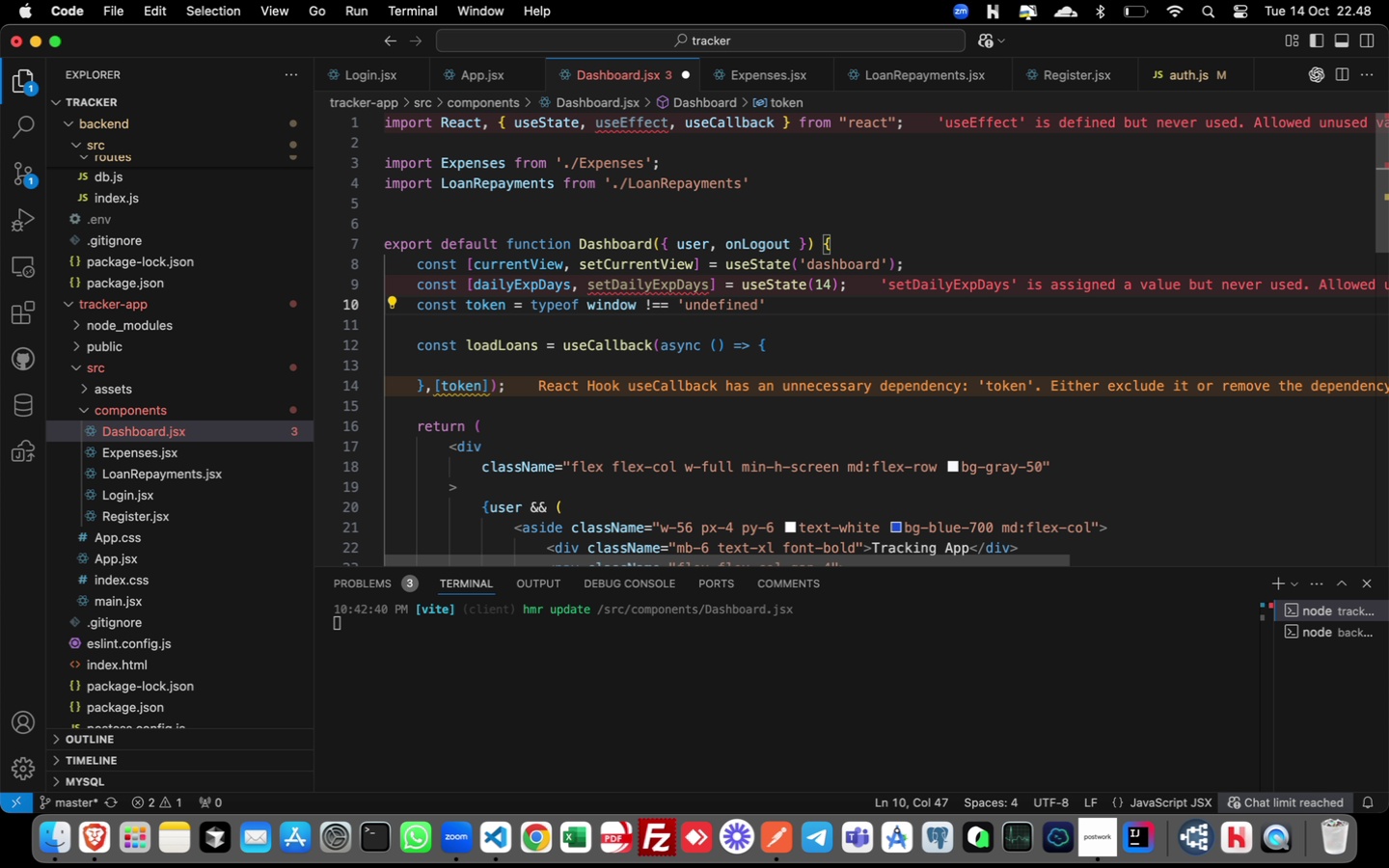 
key(ArrowRight)
 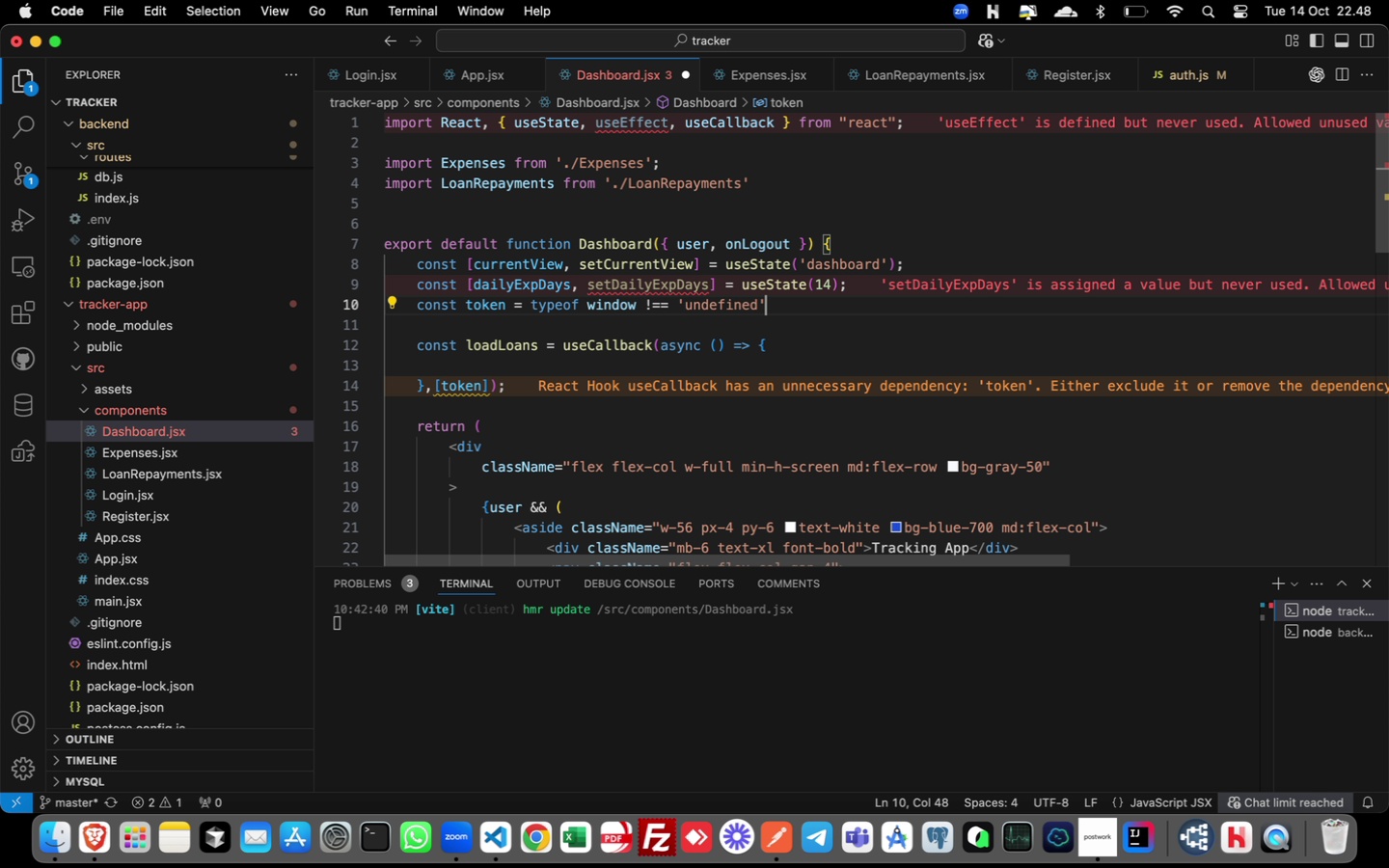 
type( ? lol)
 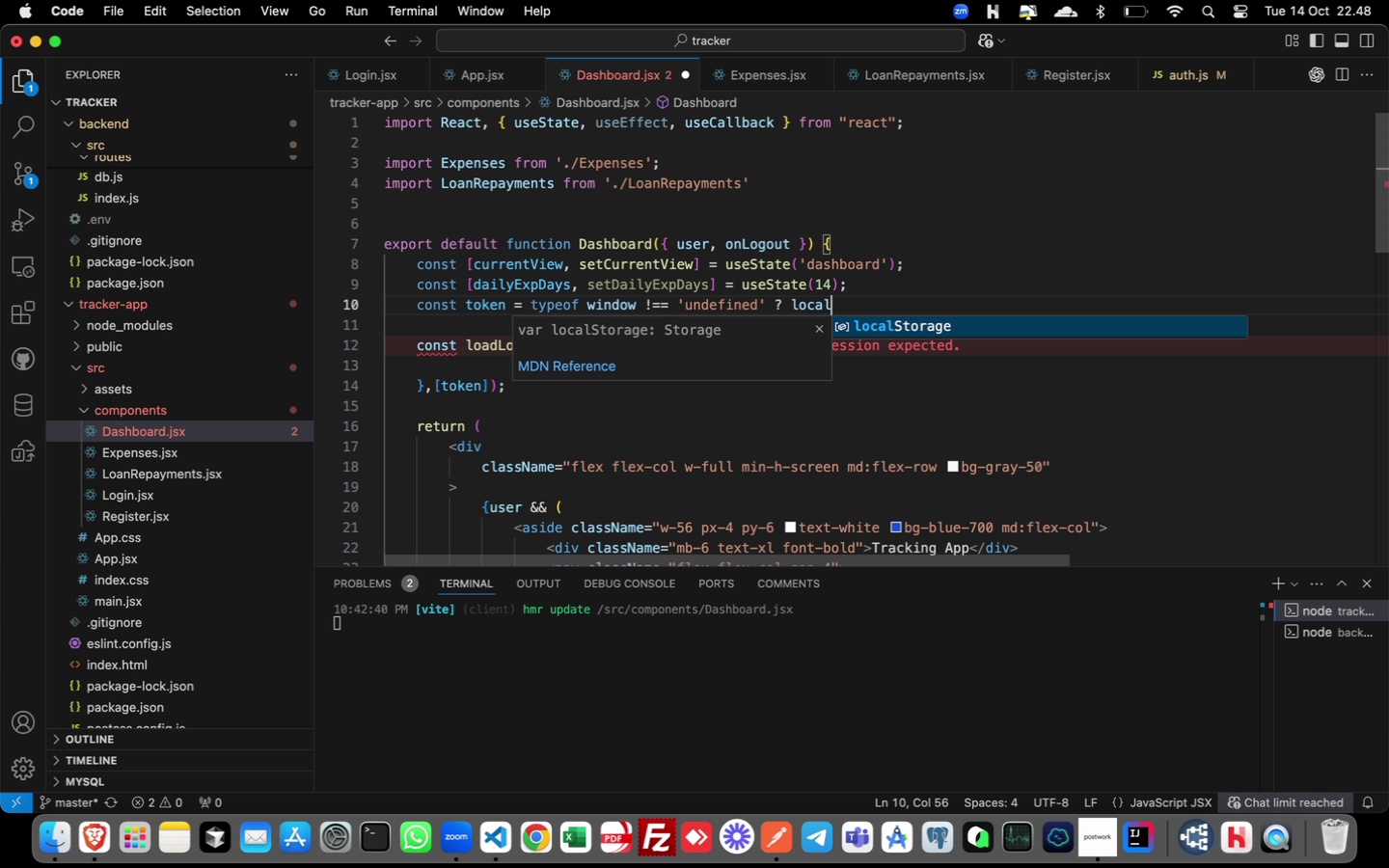 
 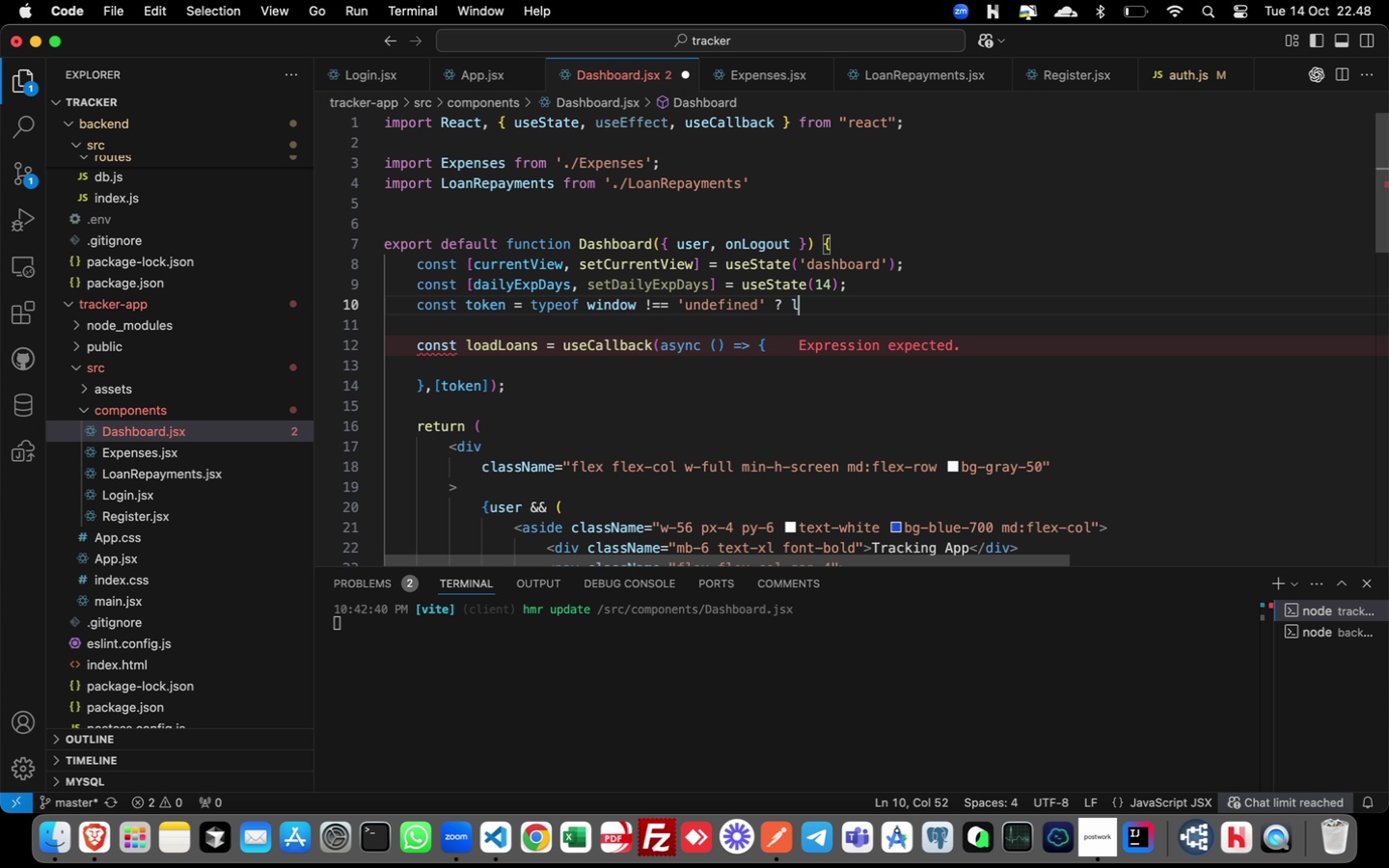 
hold_key(key=C, duration=0.46)
 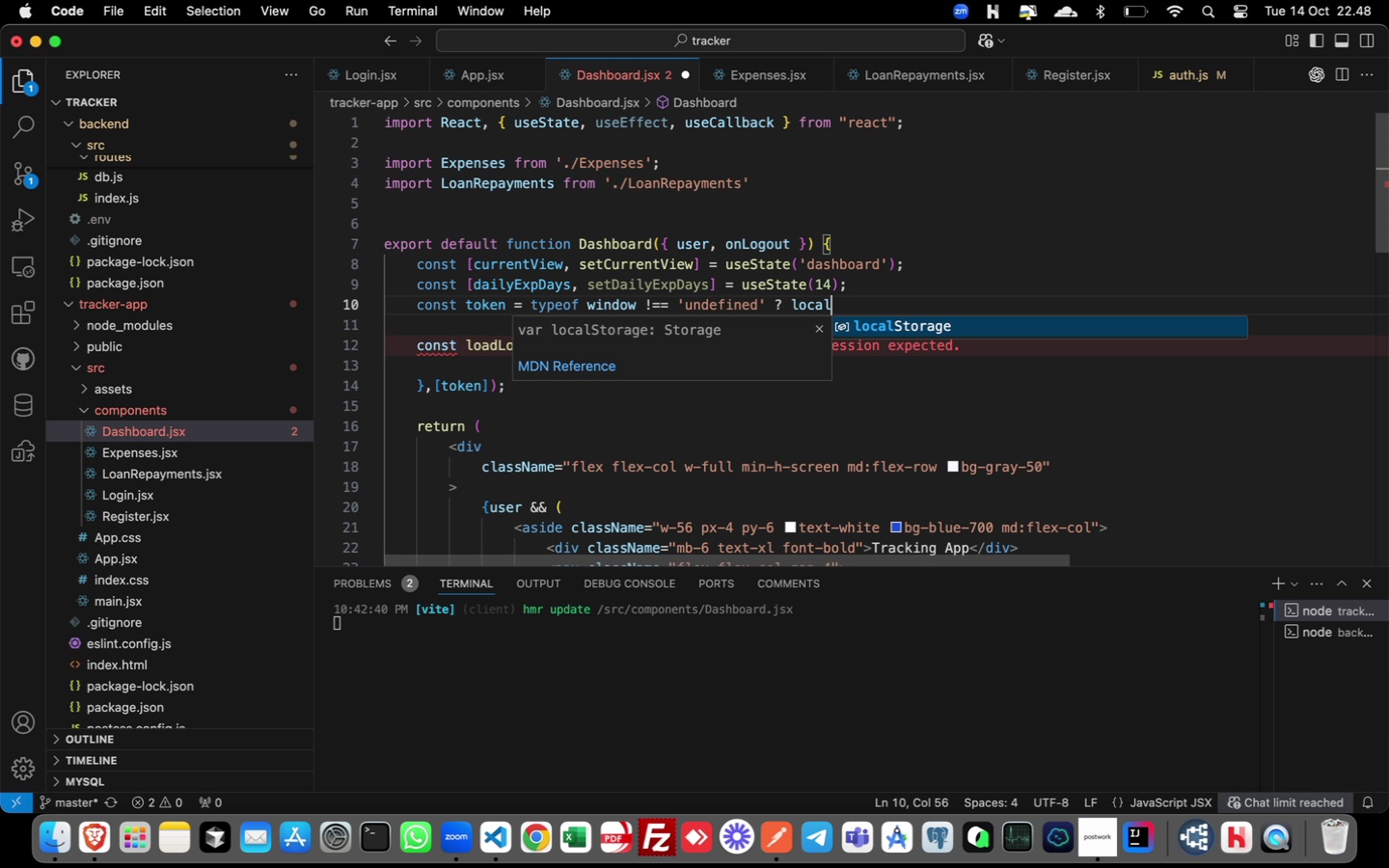 
hold_key(key=A, duration=0.35)
 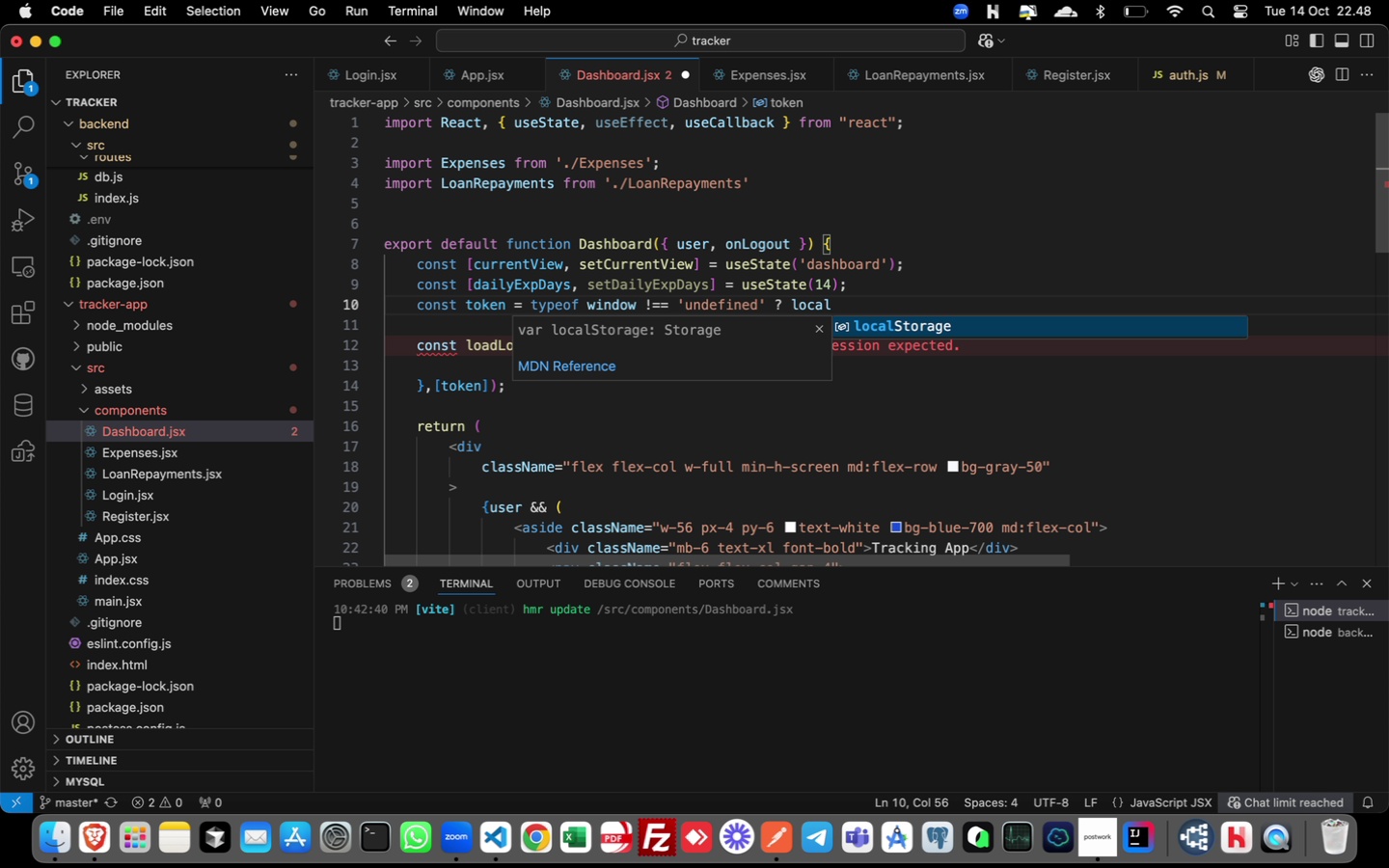 
key(Enter)
 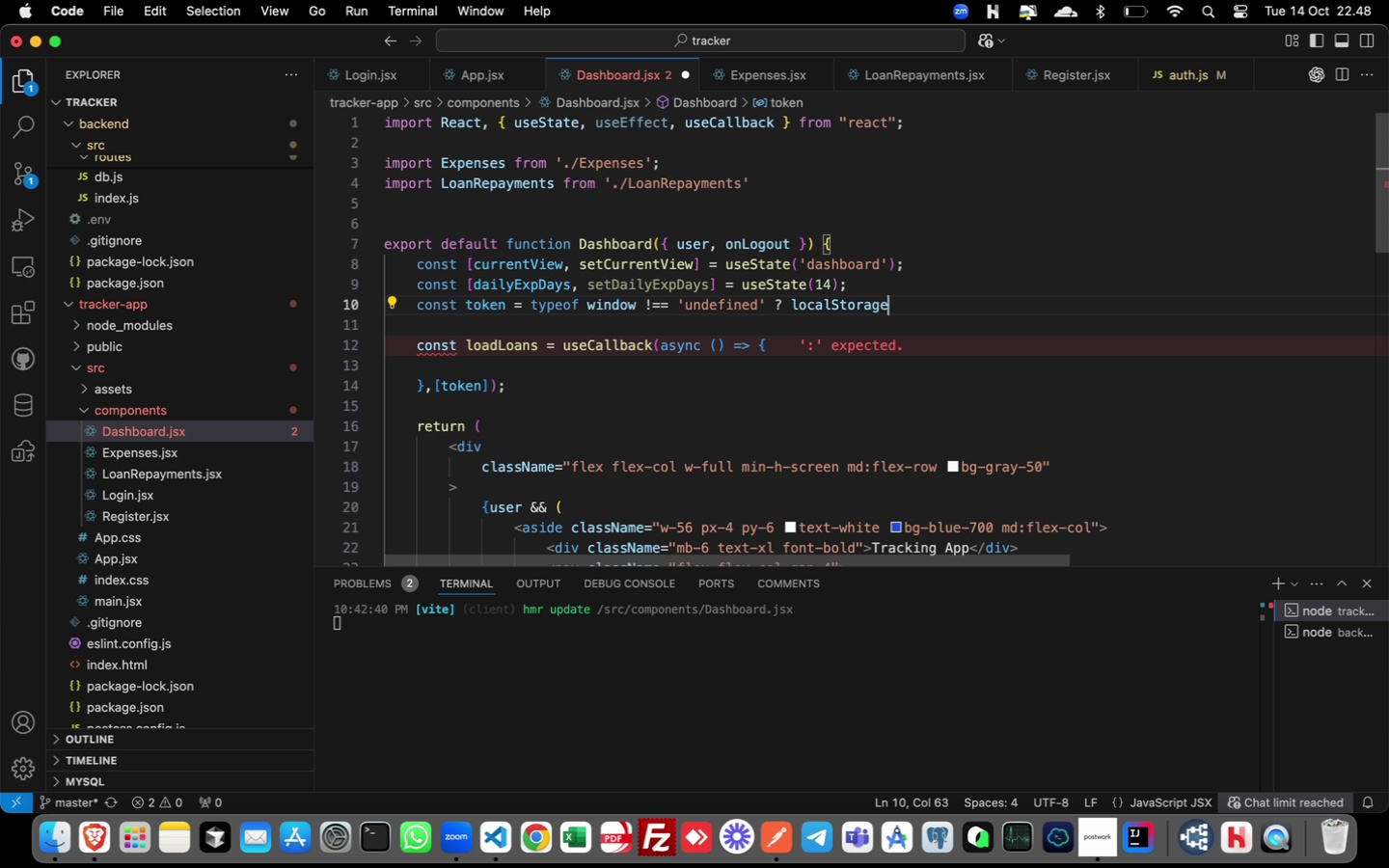 
type(.get)
 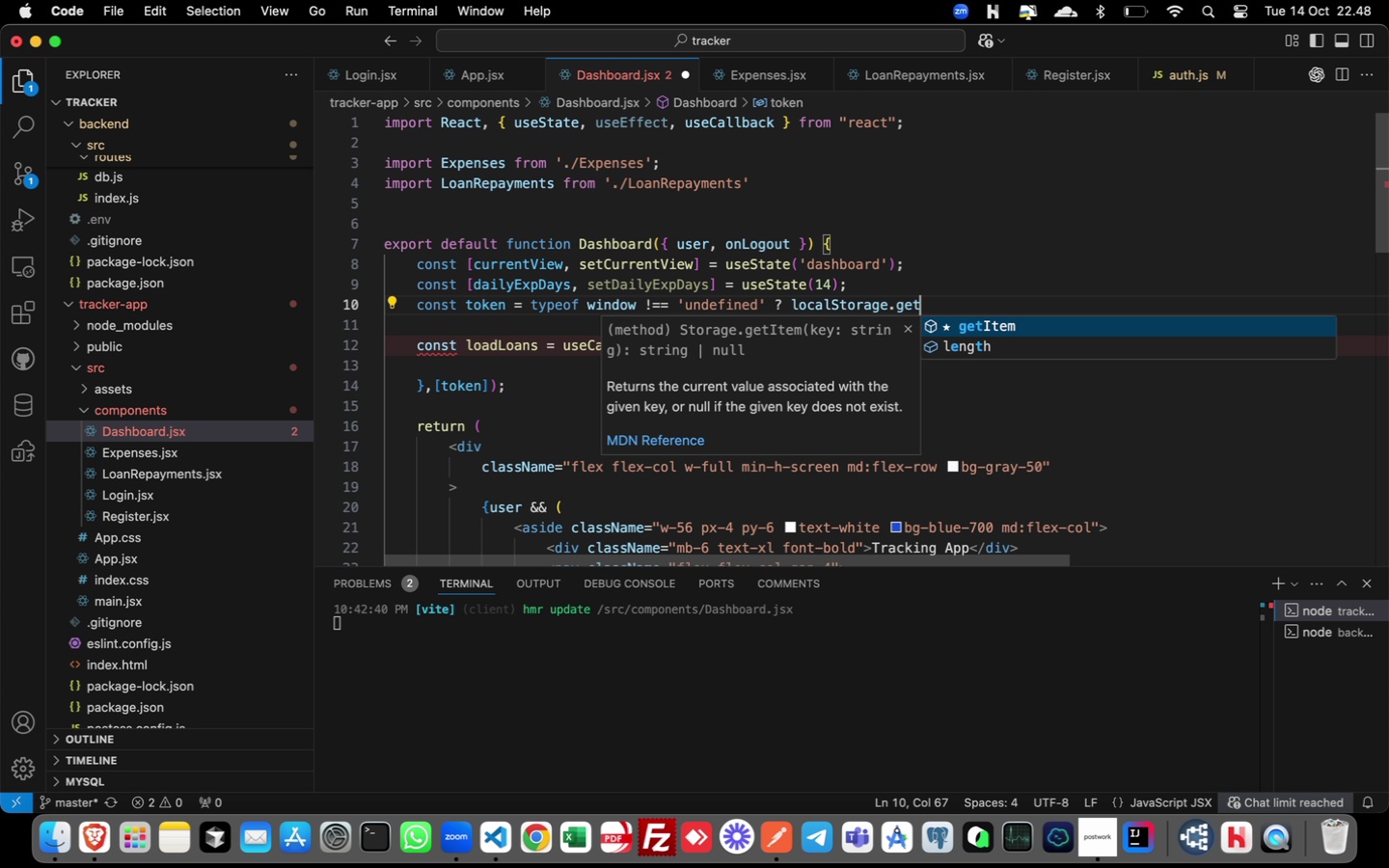 
key(Enter)
 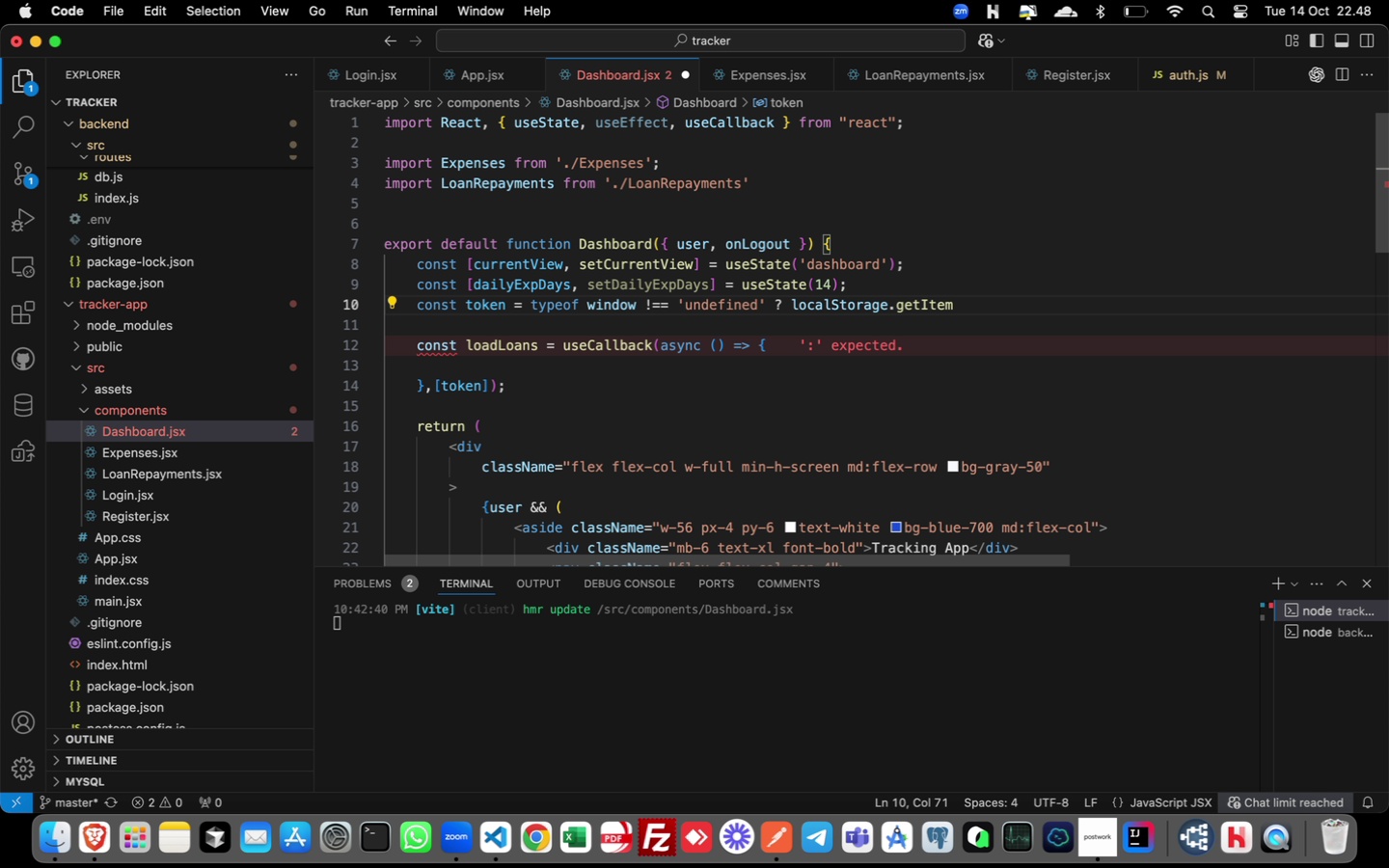 
type(('token)
 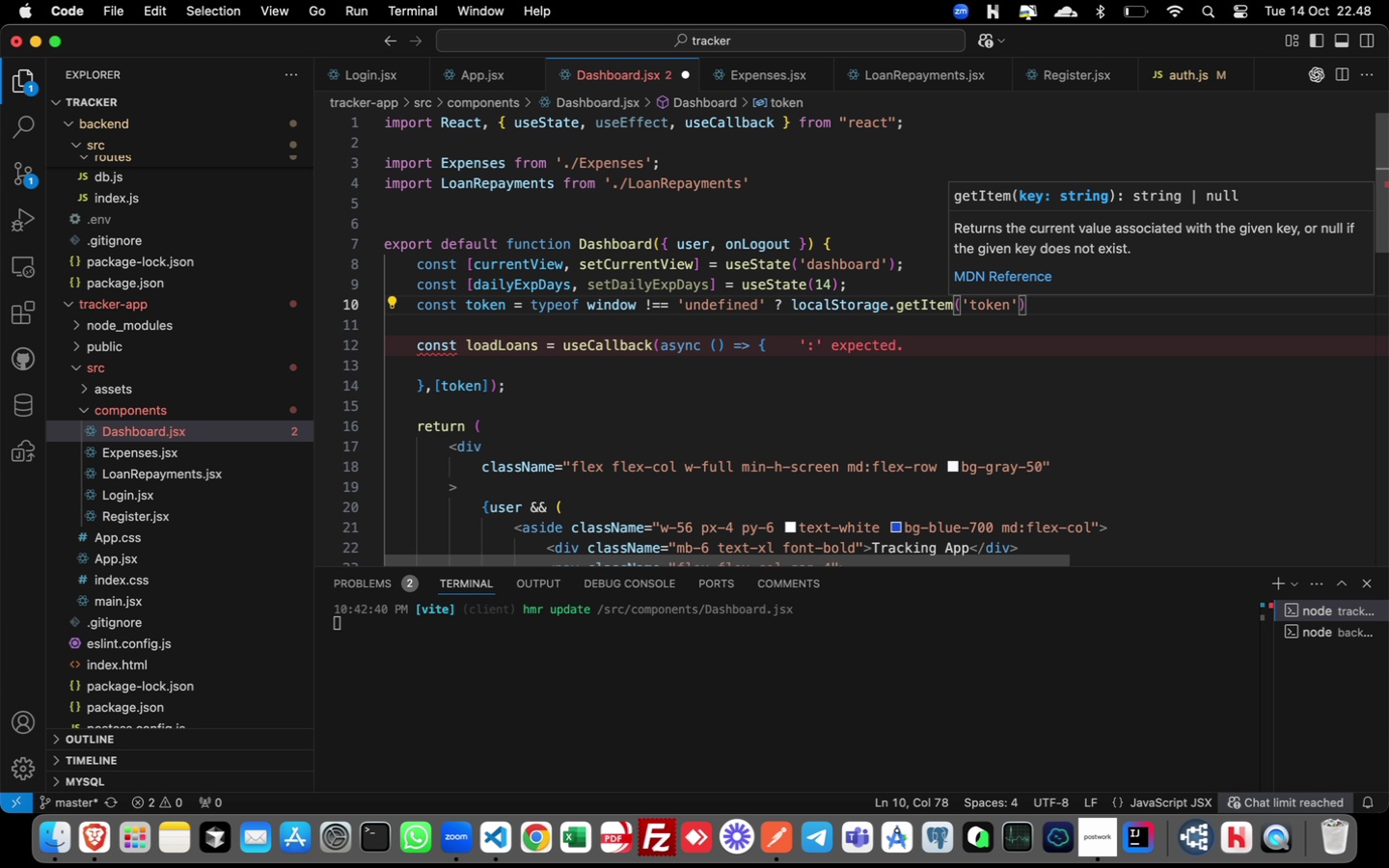 
key(ArrowRight)
 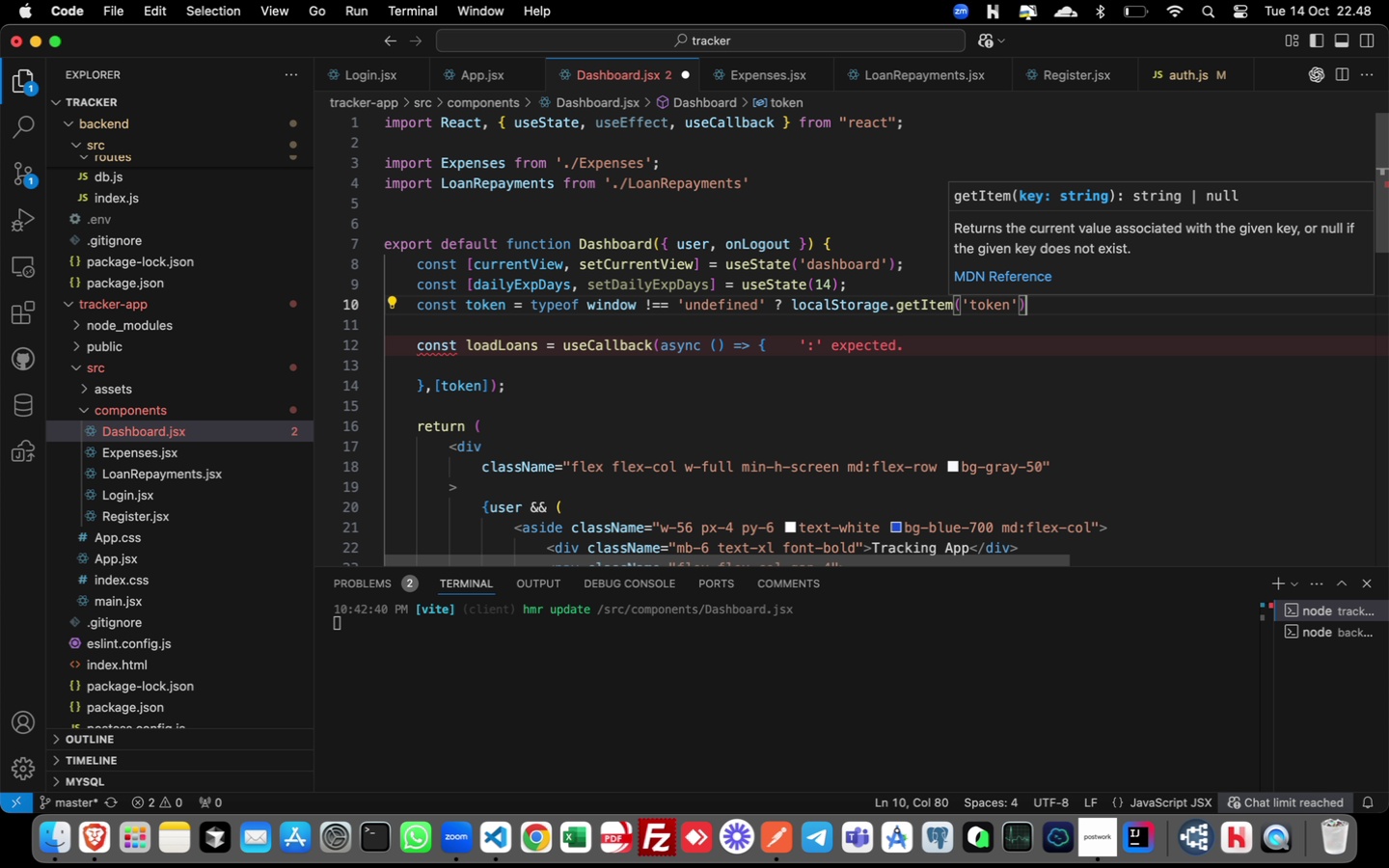 
key(ArrowRight)
 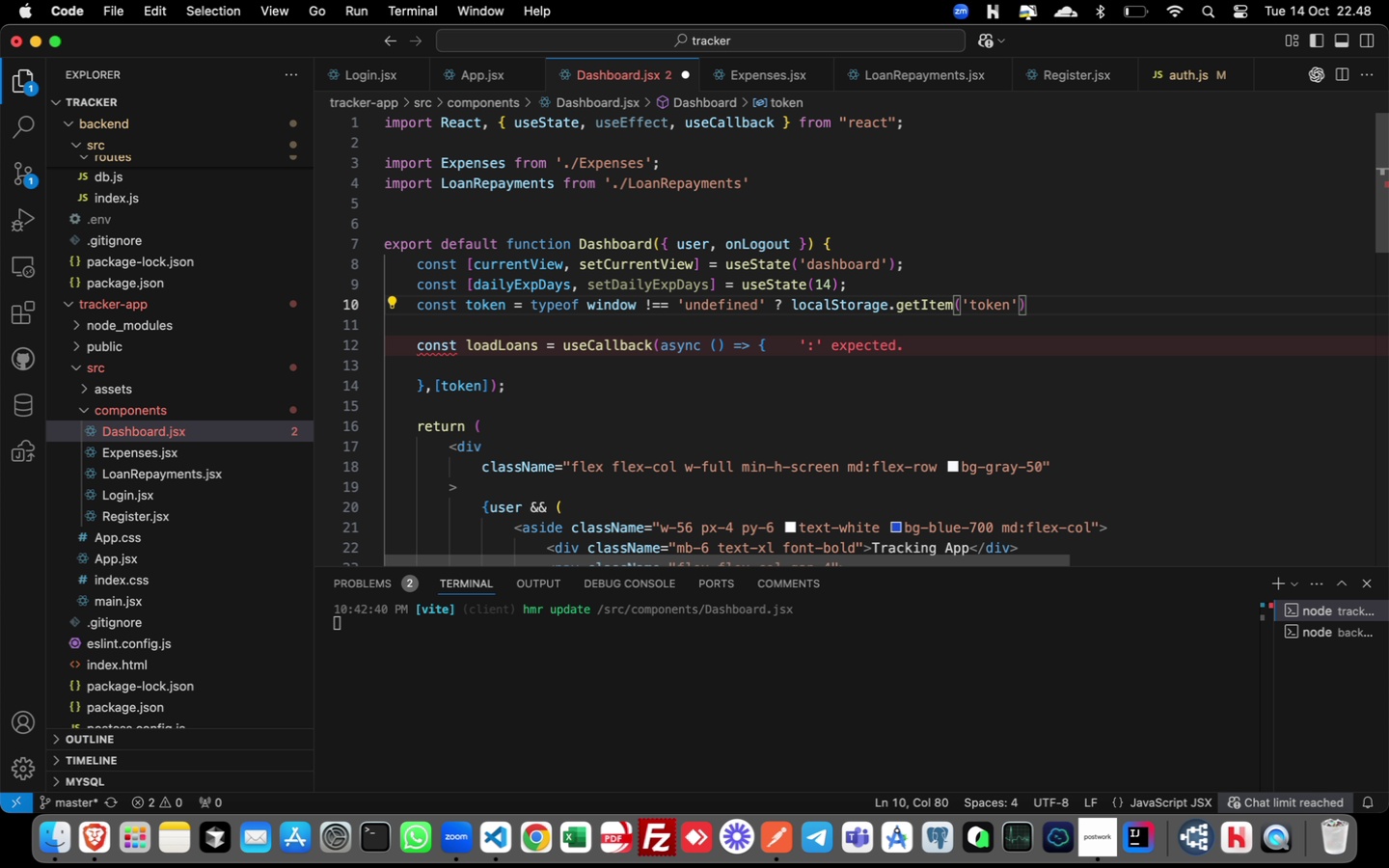 
type( : null;)
 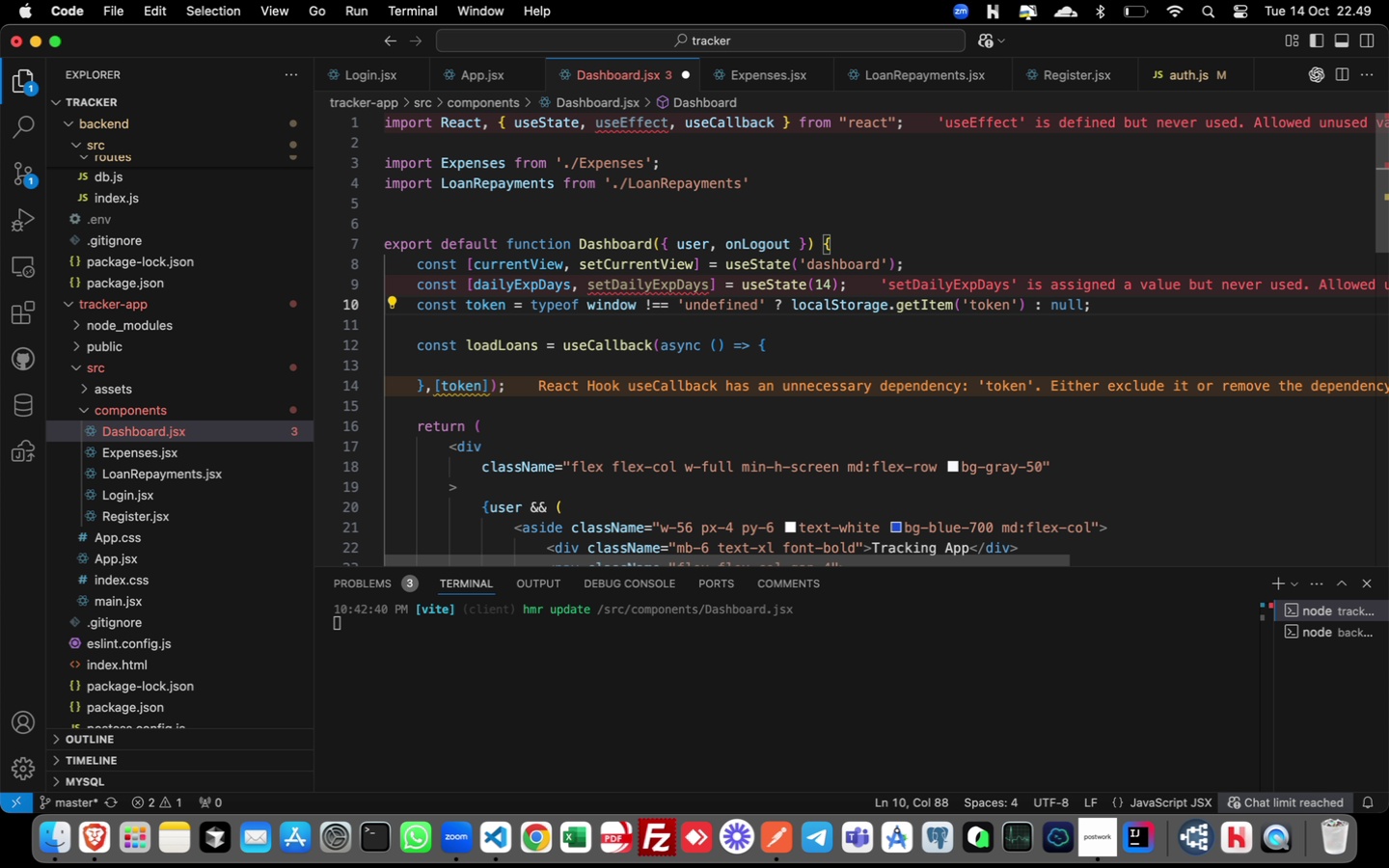 
key(ArrowUp)
 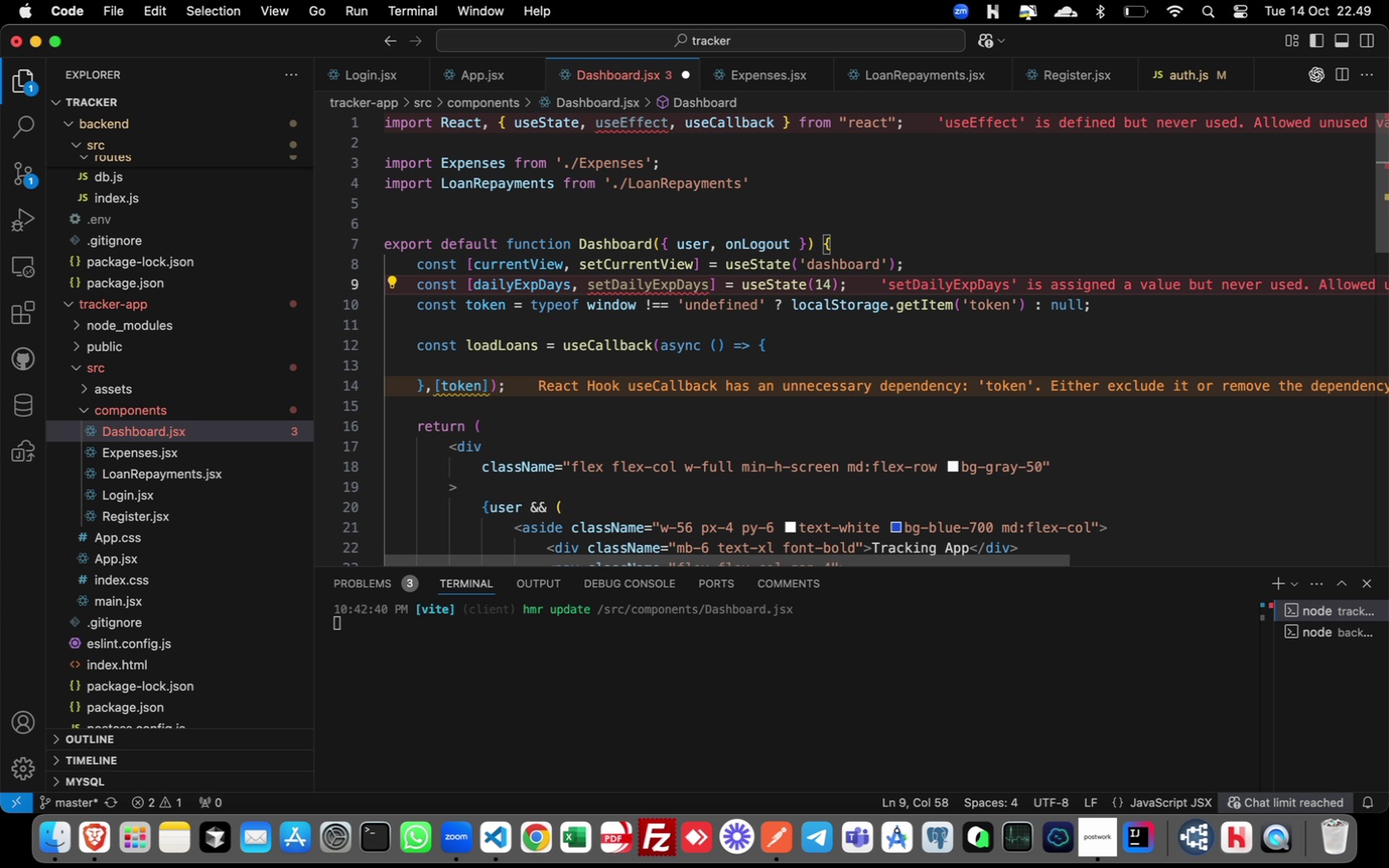 
key(Enter)
 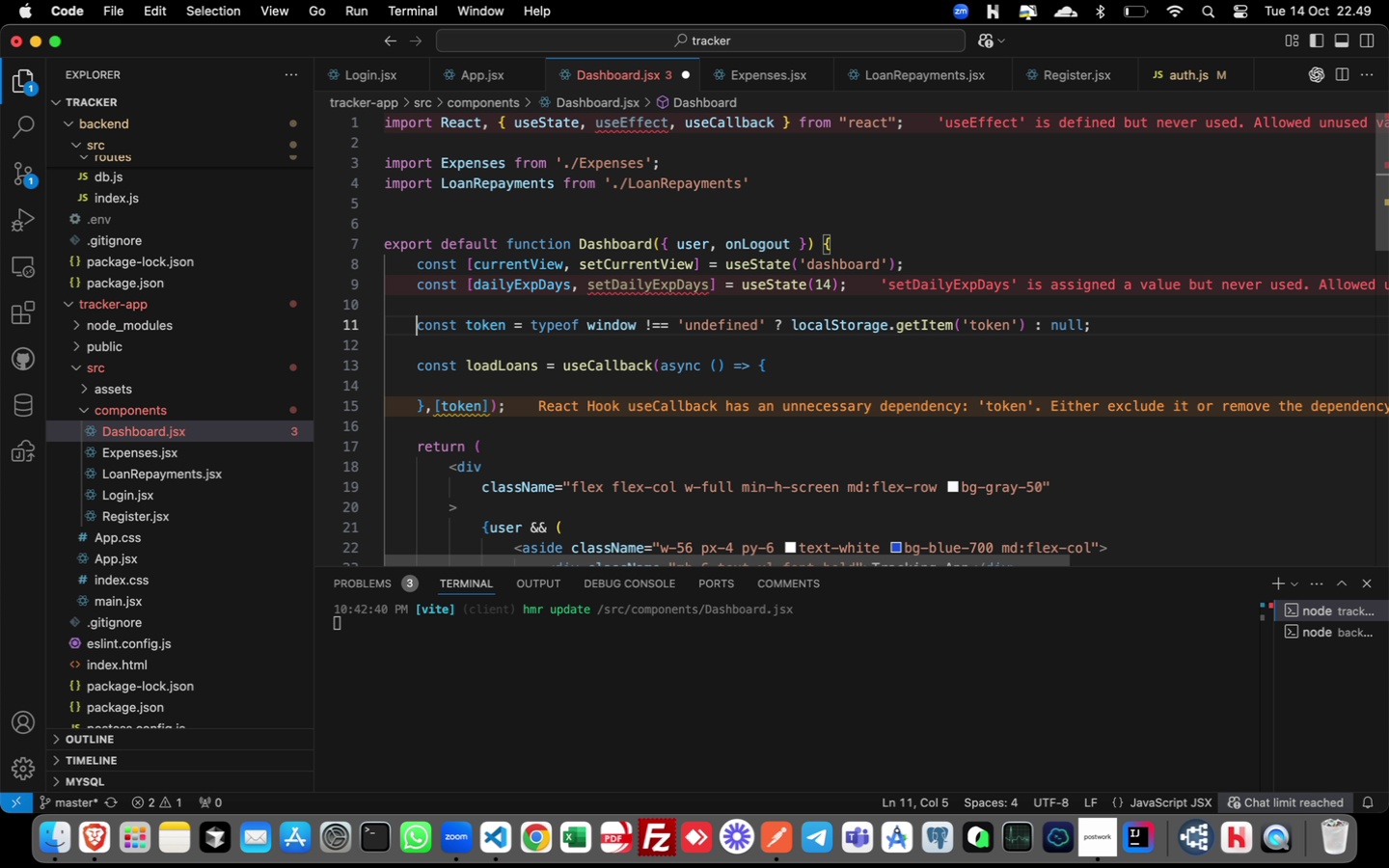 
key(ArrowDown)
 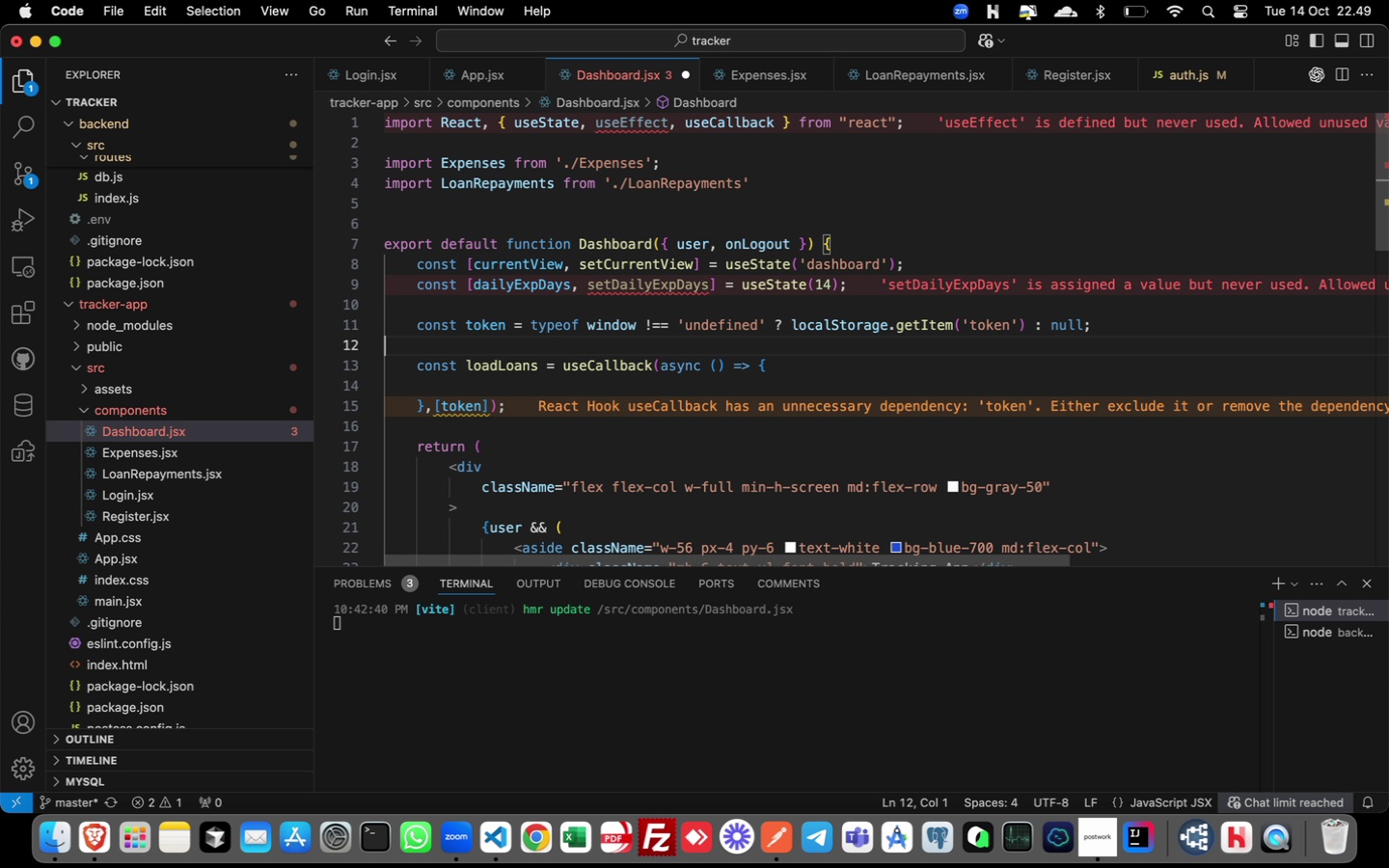 
key(ArrowDown)
 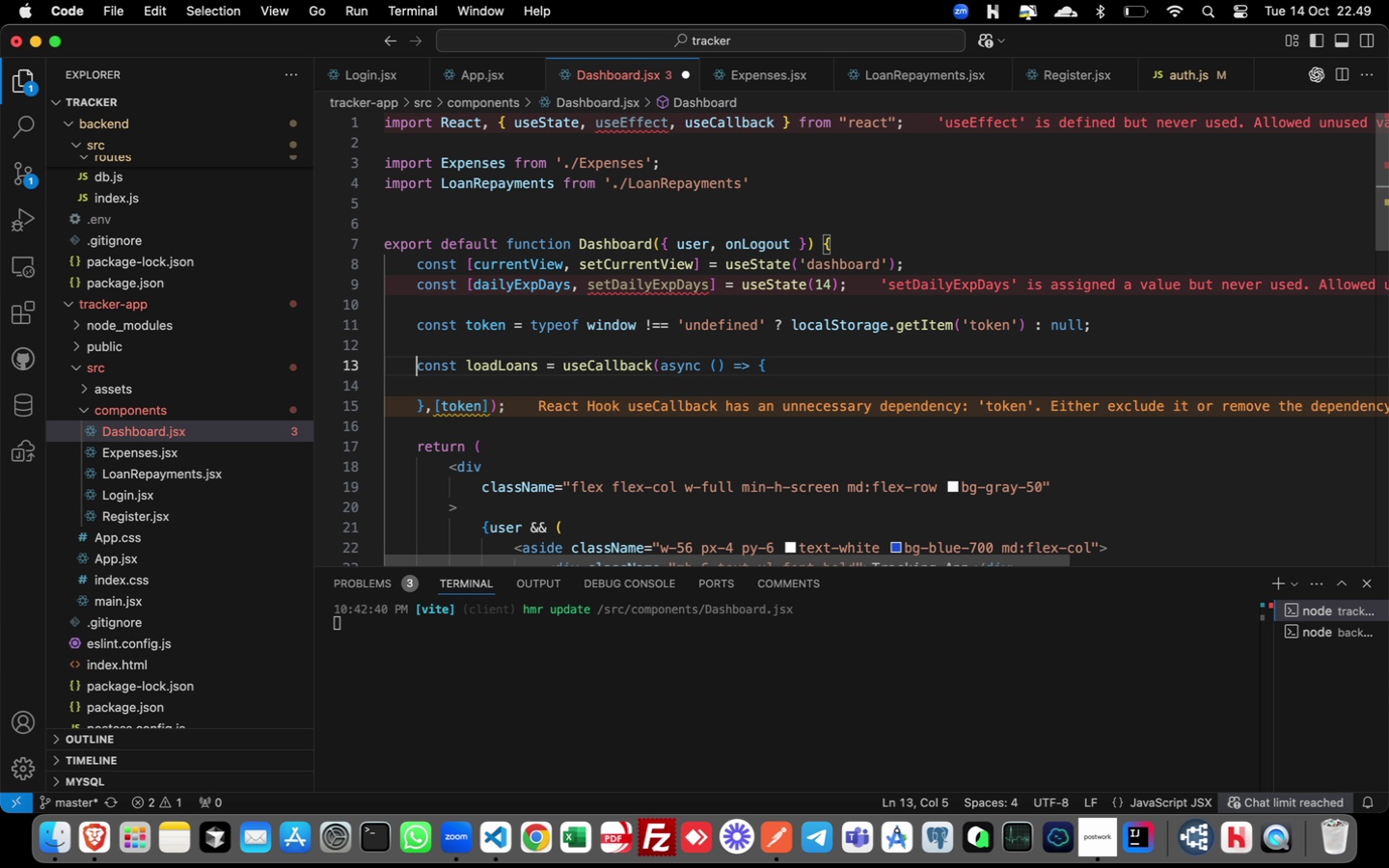 
key(ArrowDown)
 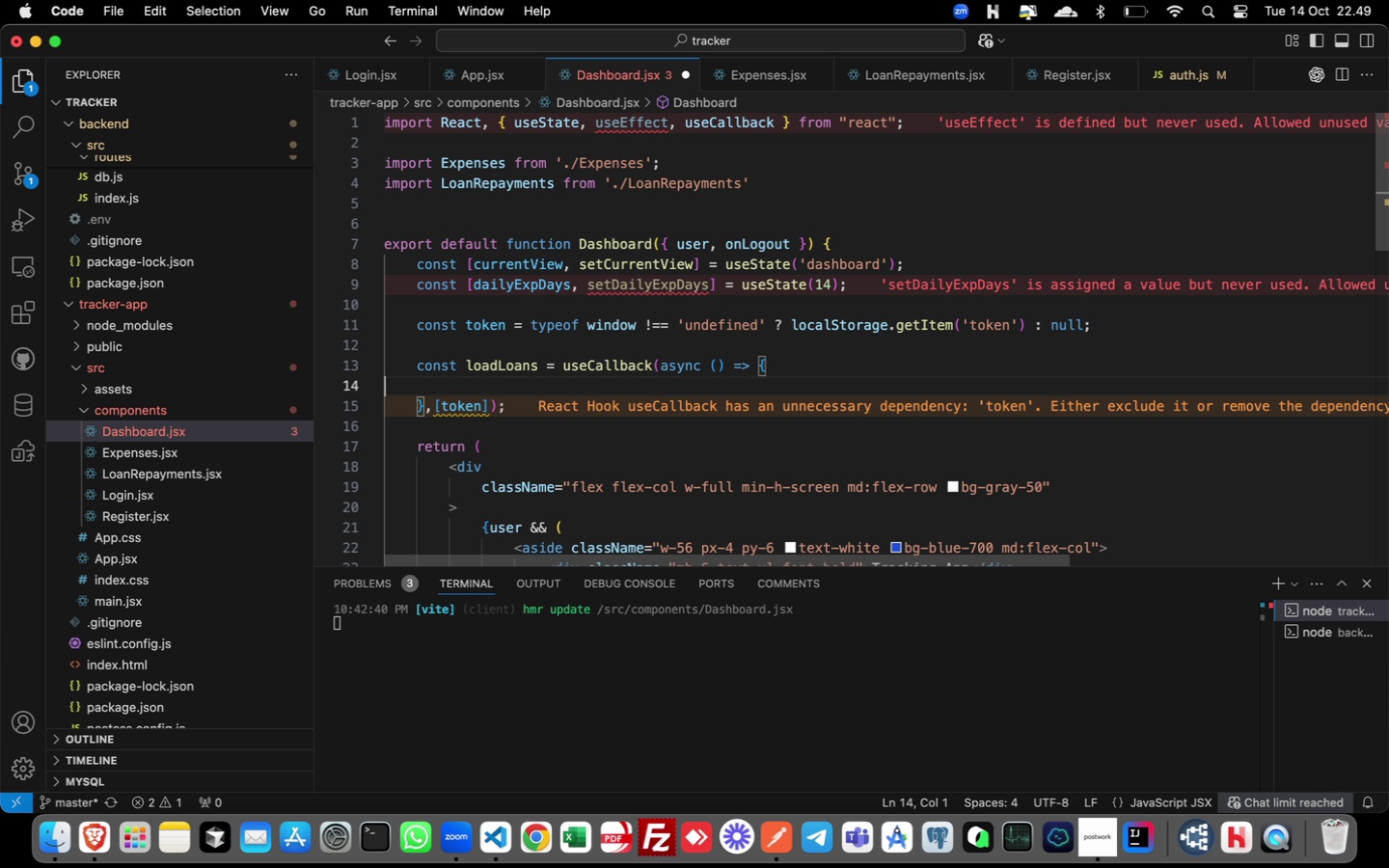 
key(ArrowDown)
 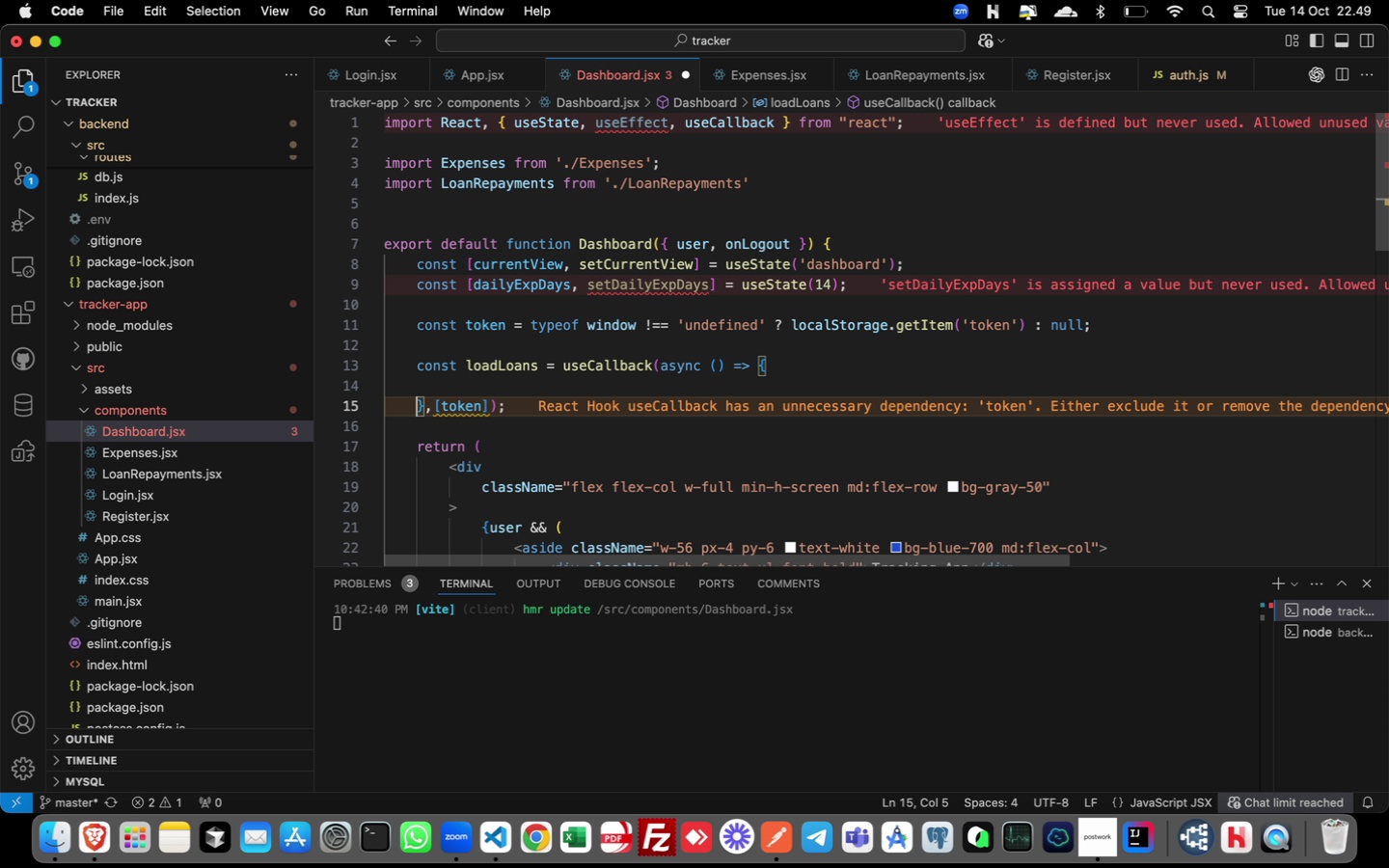 
key(ArrowDown)
 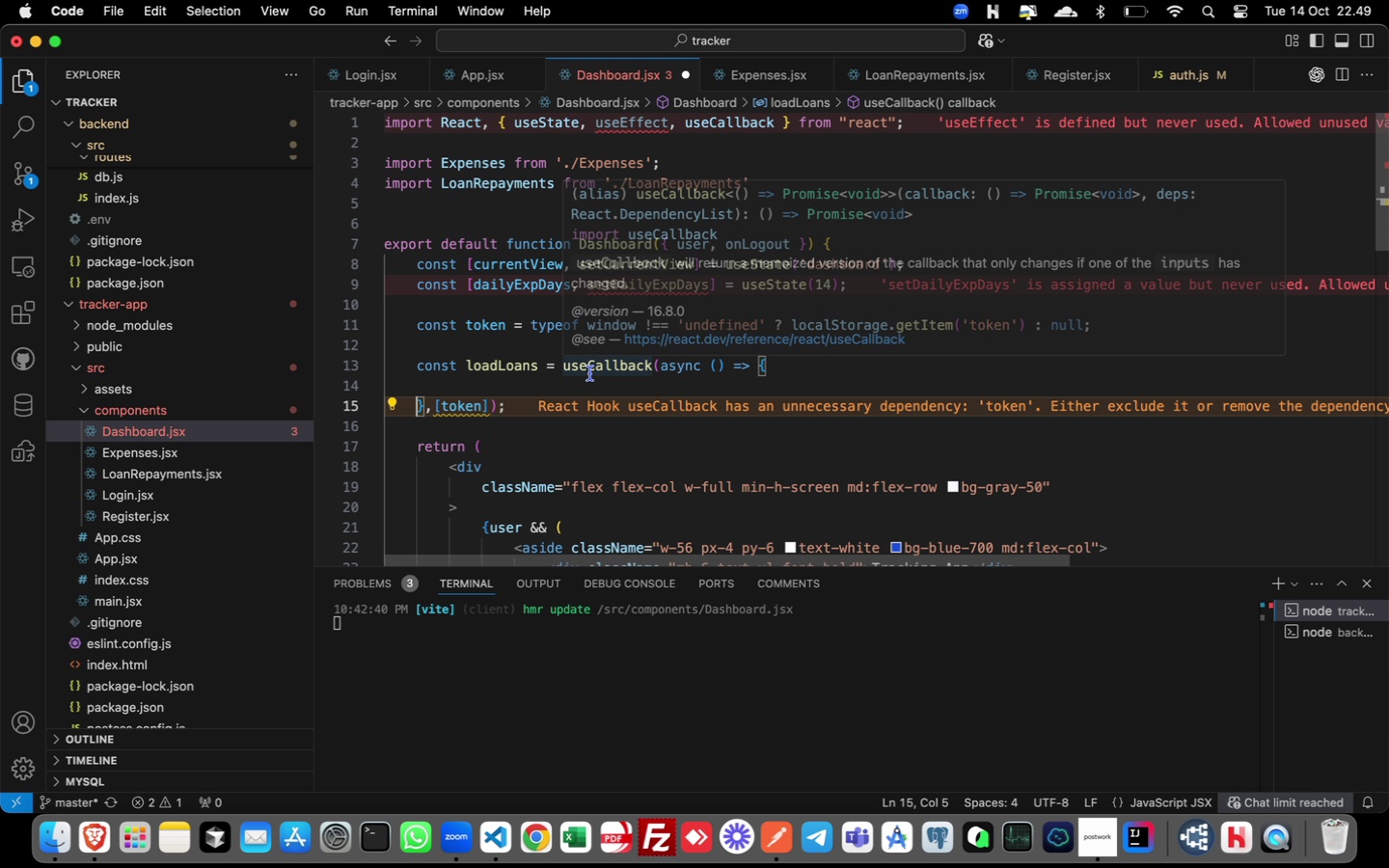 
wait(35.26)
 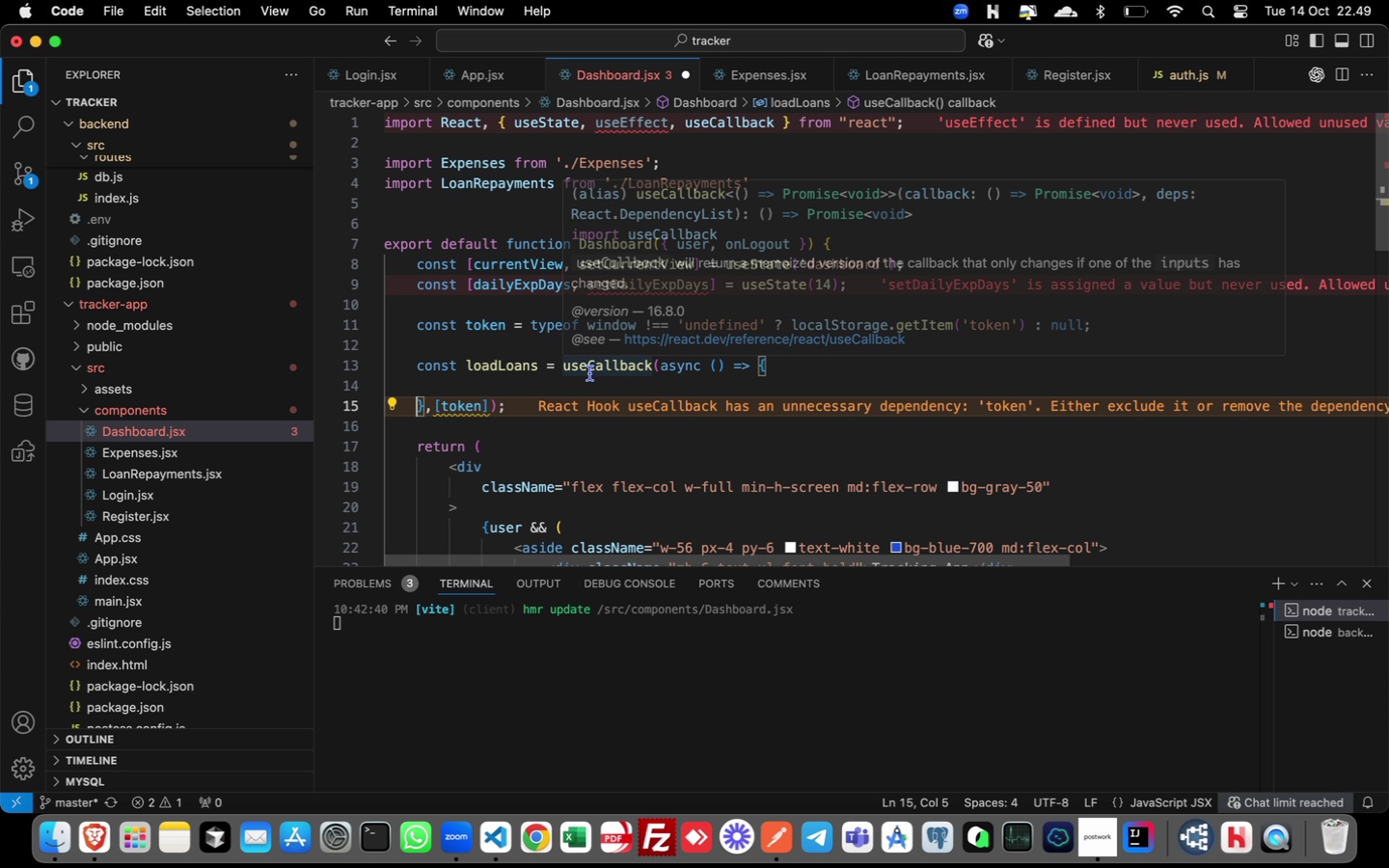 
scroll: coordinate [541, 364], scroll_direction: down, amount: 15.0
 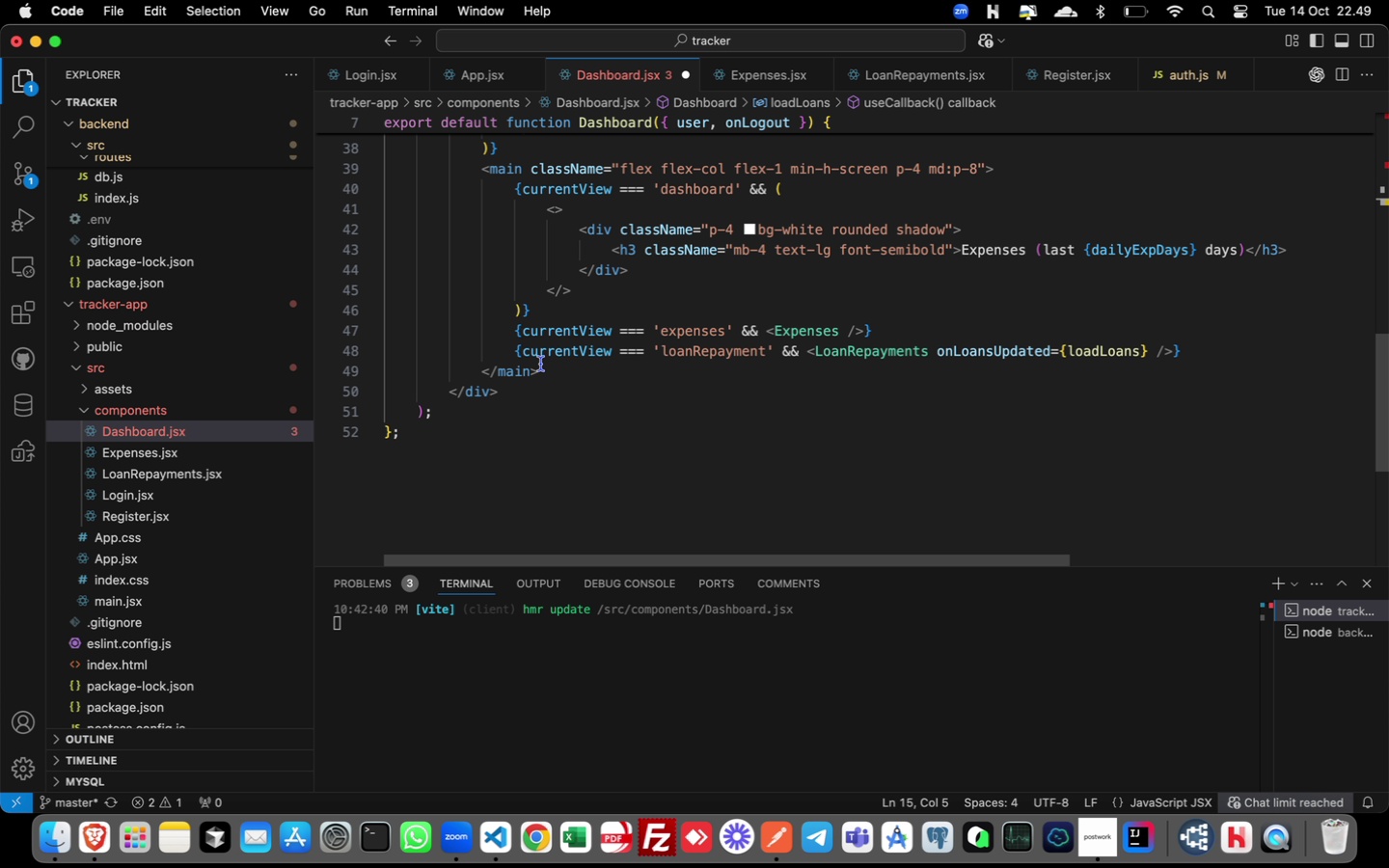 
scroll: coordinate [541, 364], scroll_direction: up, amount: 1.0
 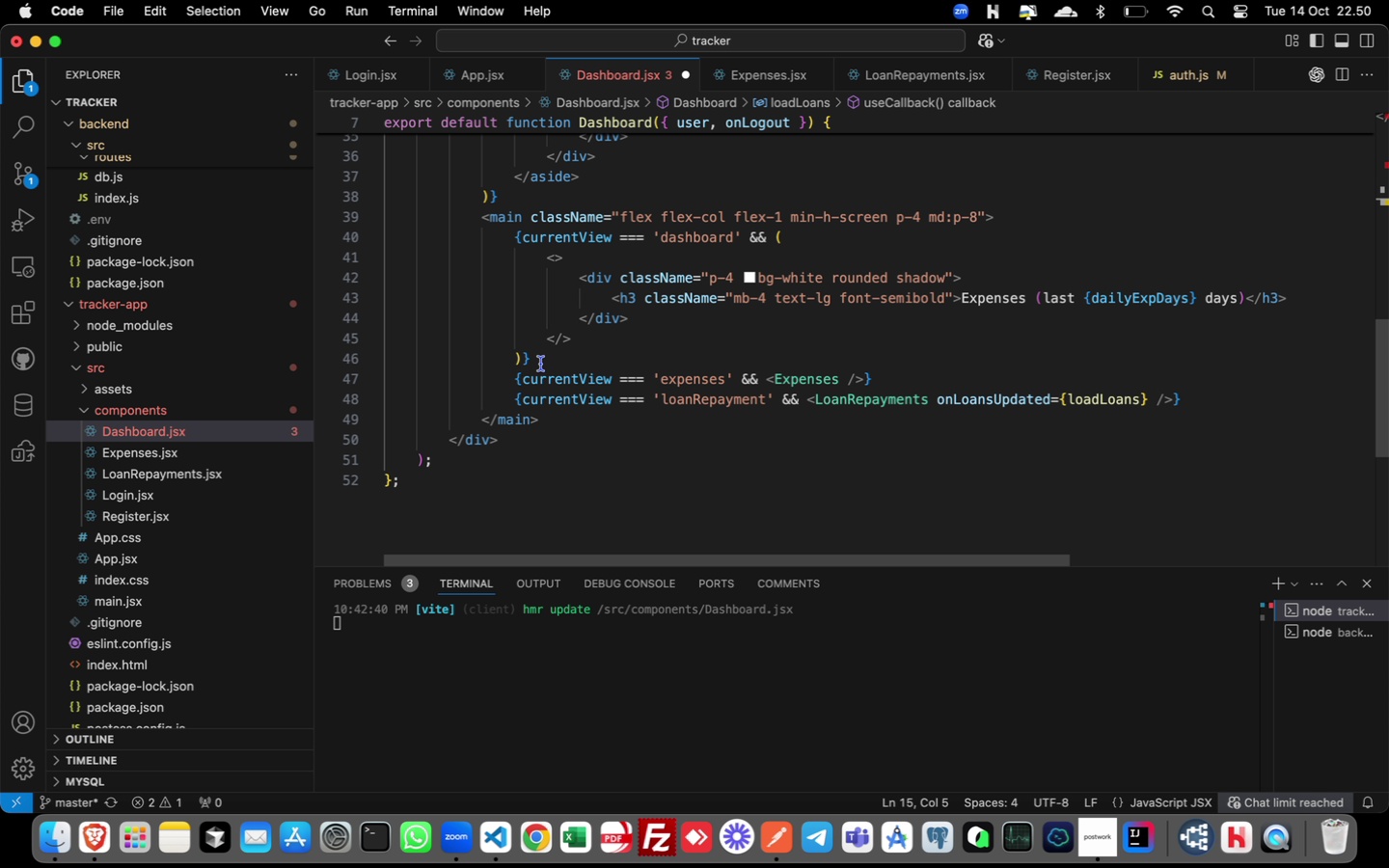 
wait(21.65)
 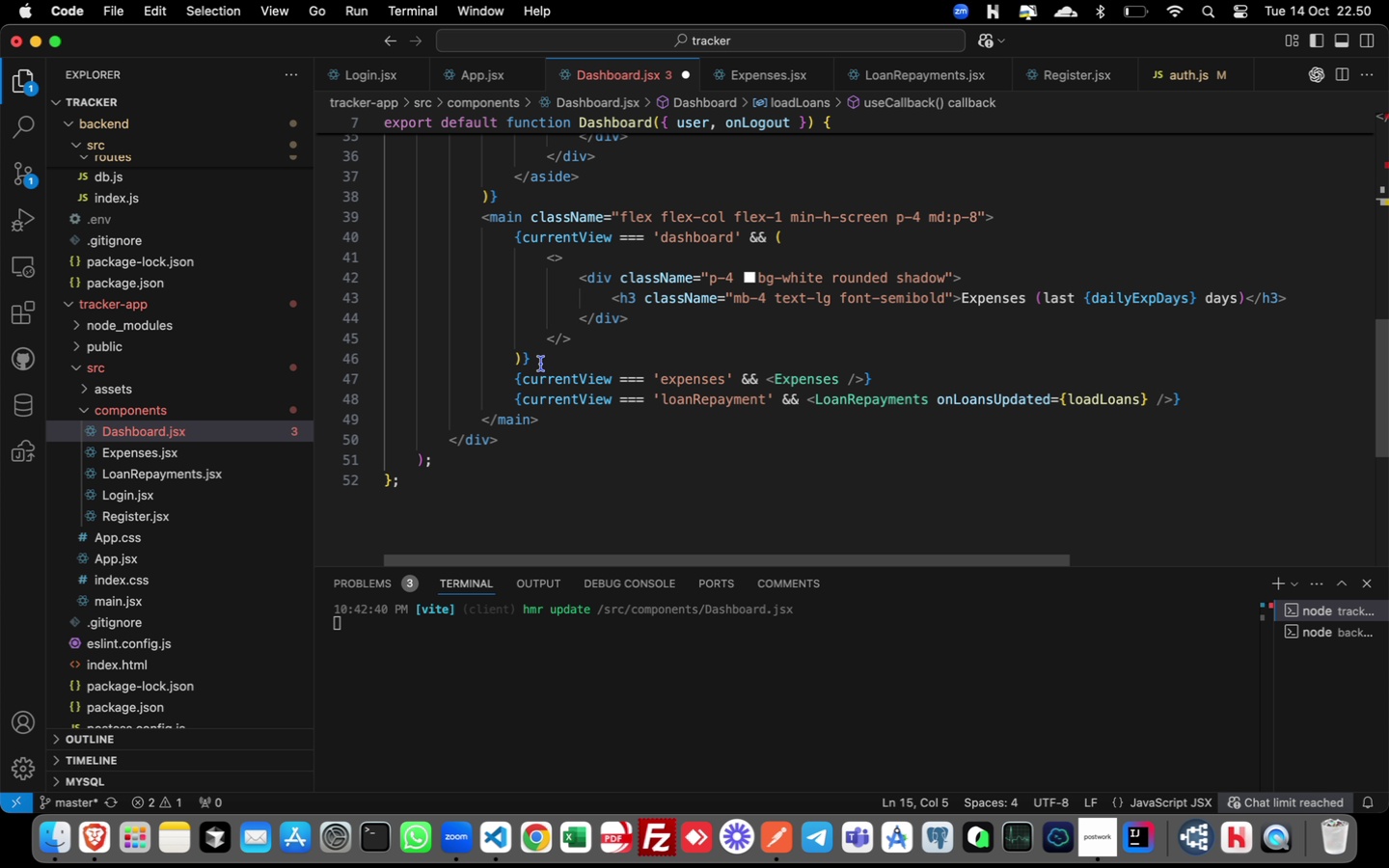 
key(Enter)
 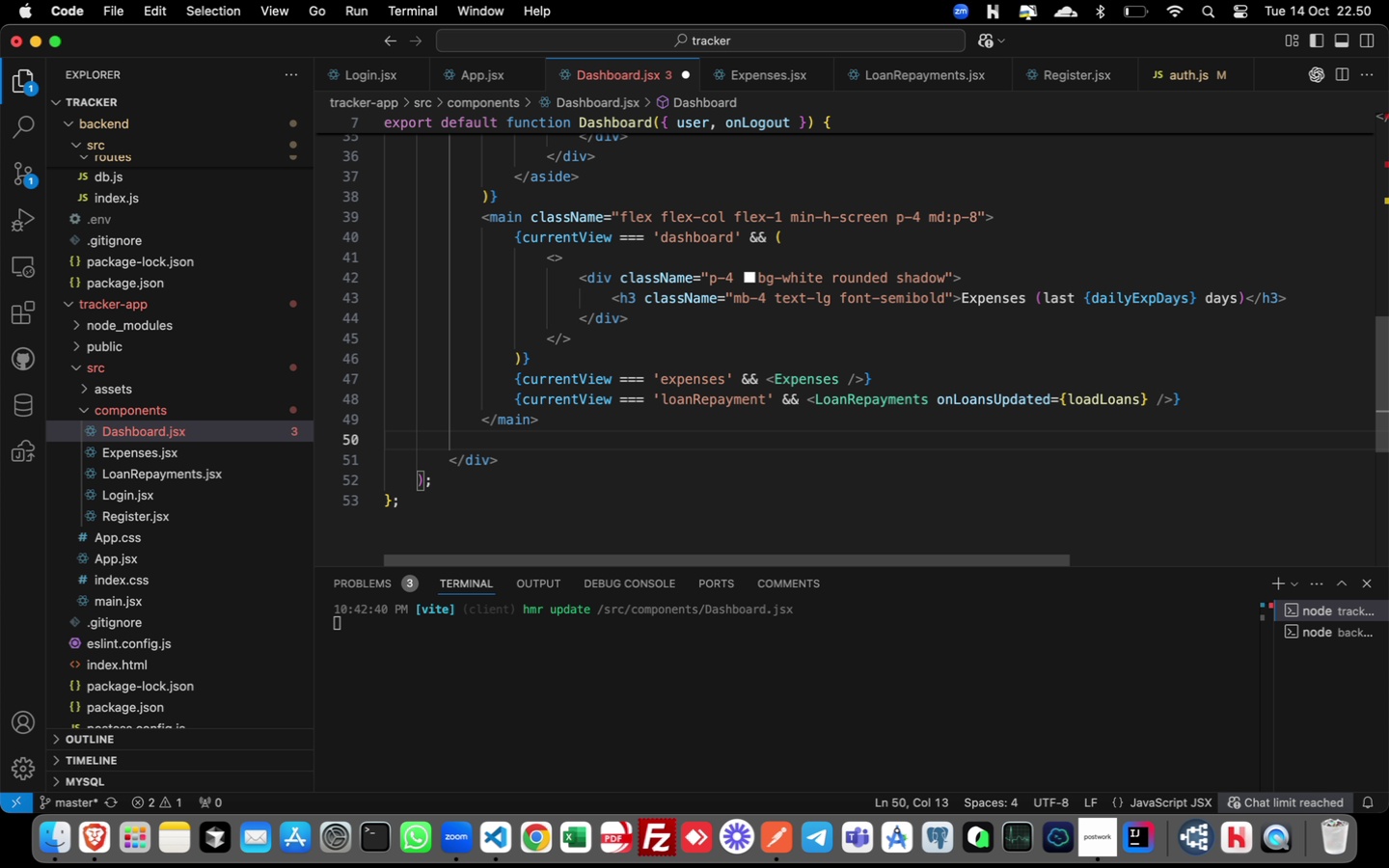 
type(nav)
 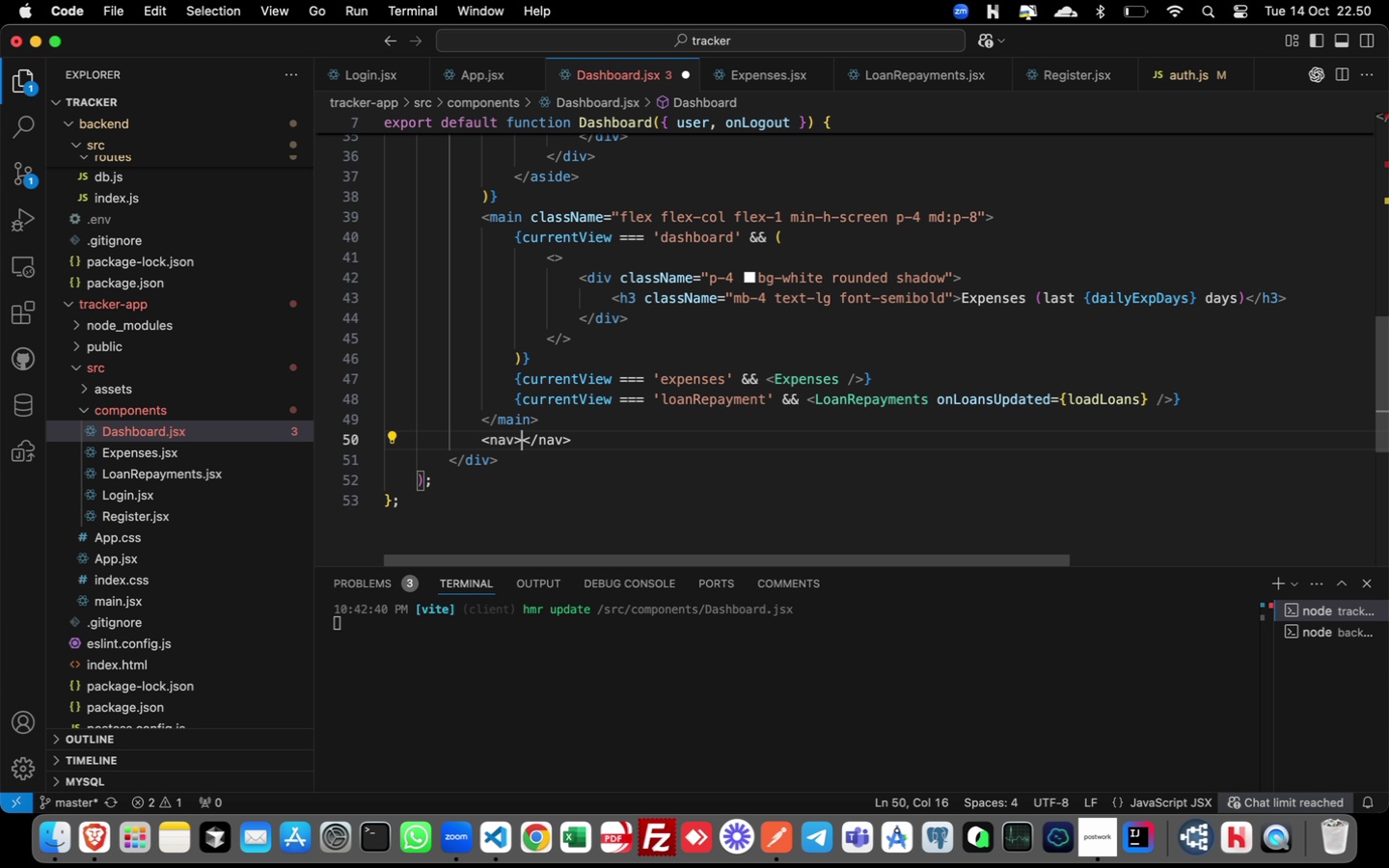 
key(Enter)
 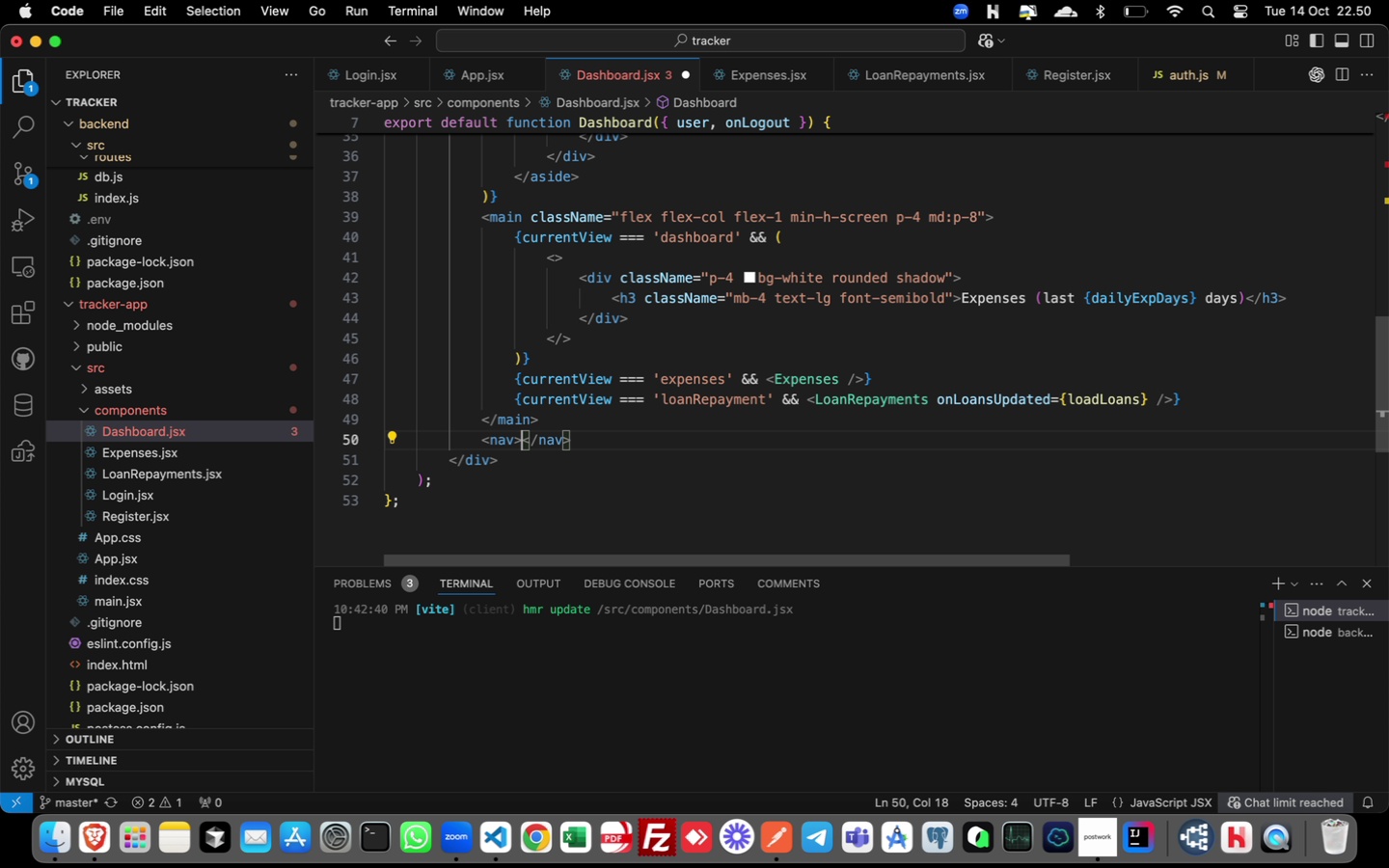 
key(ArrowDown)
 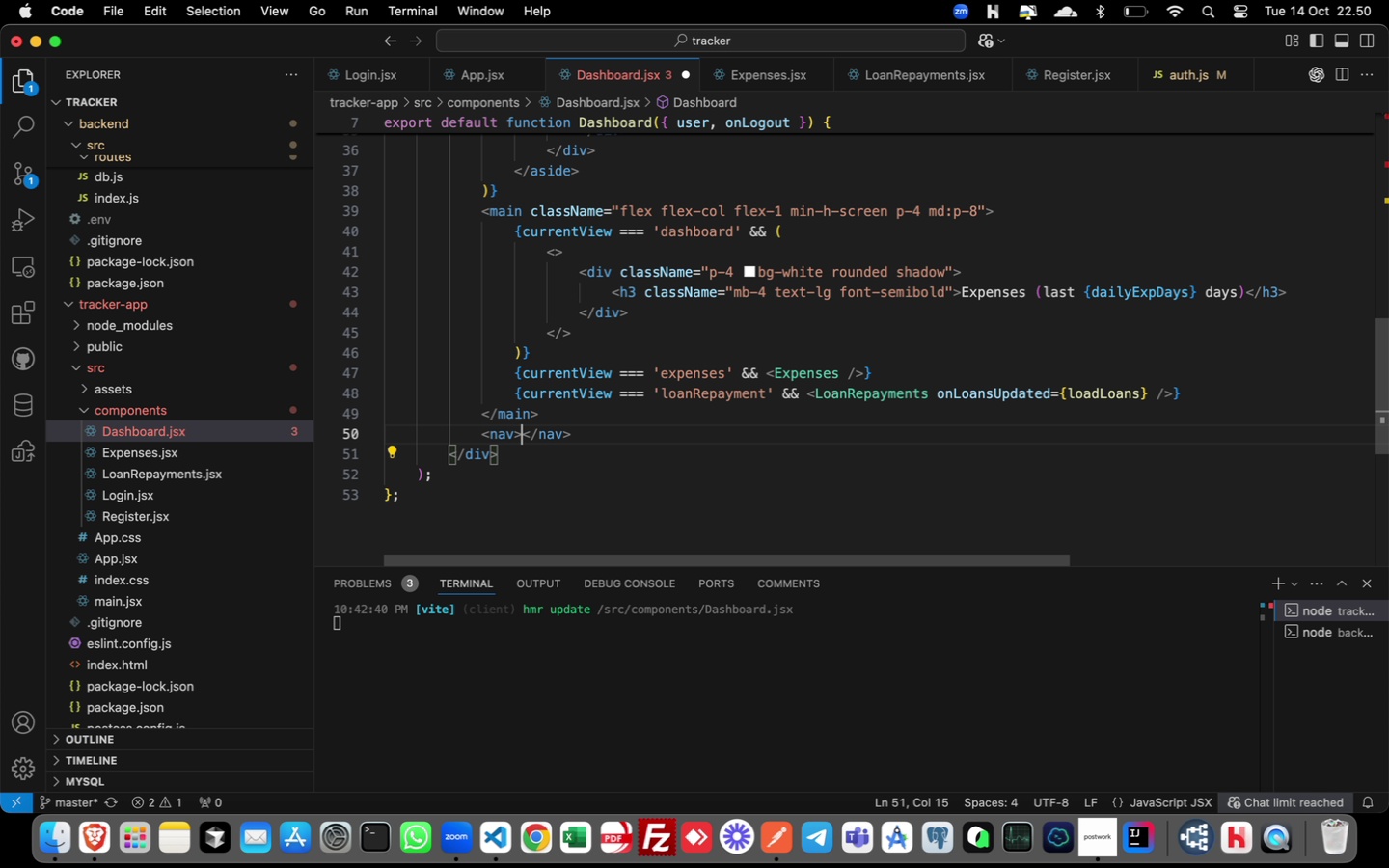 
key(ArrowUp)
 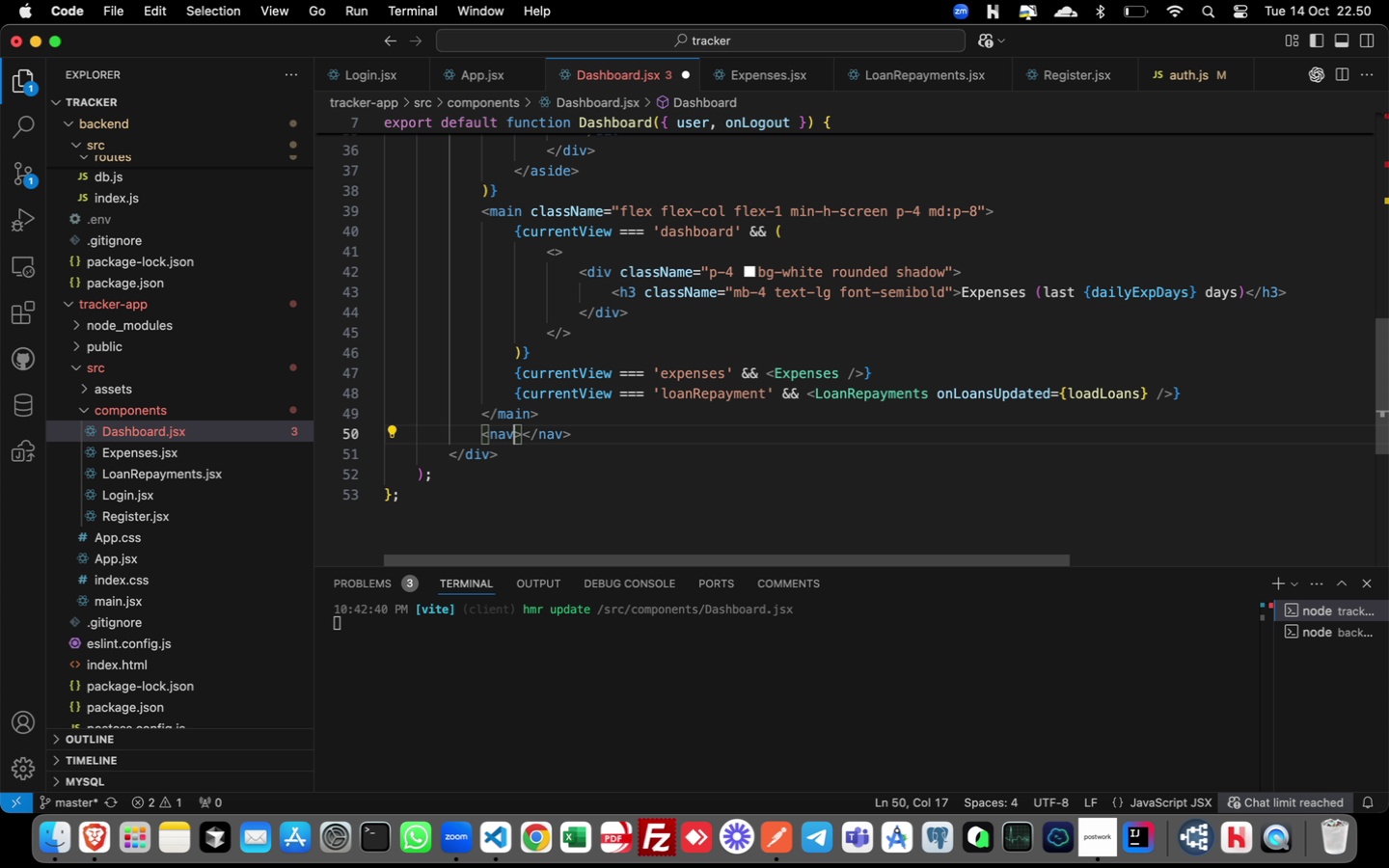 
key(ArrowLeft)
 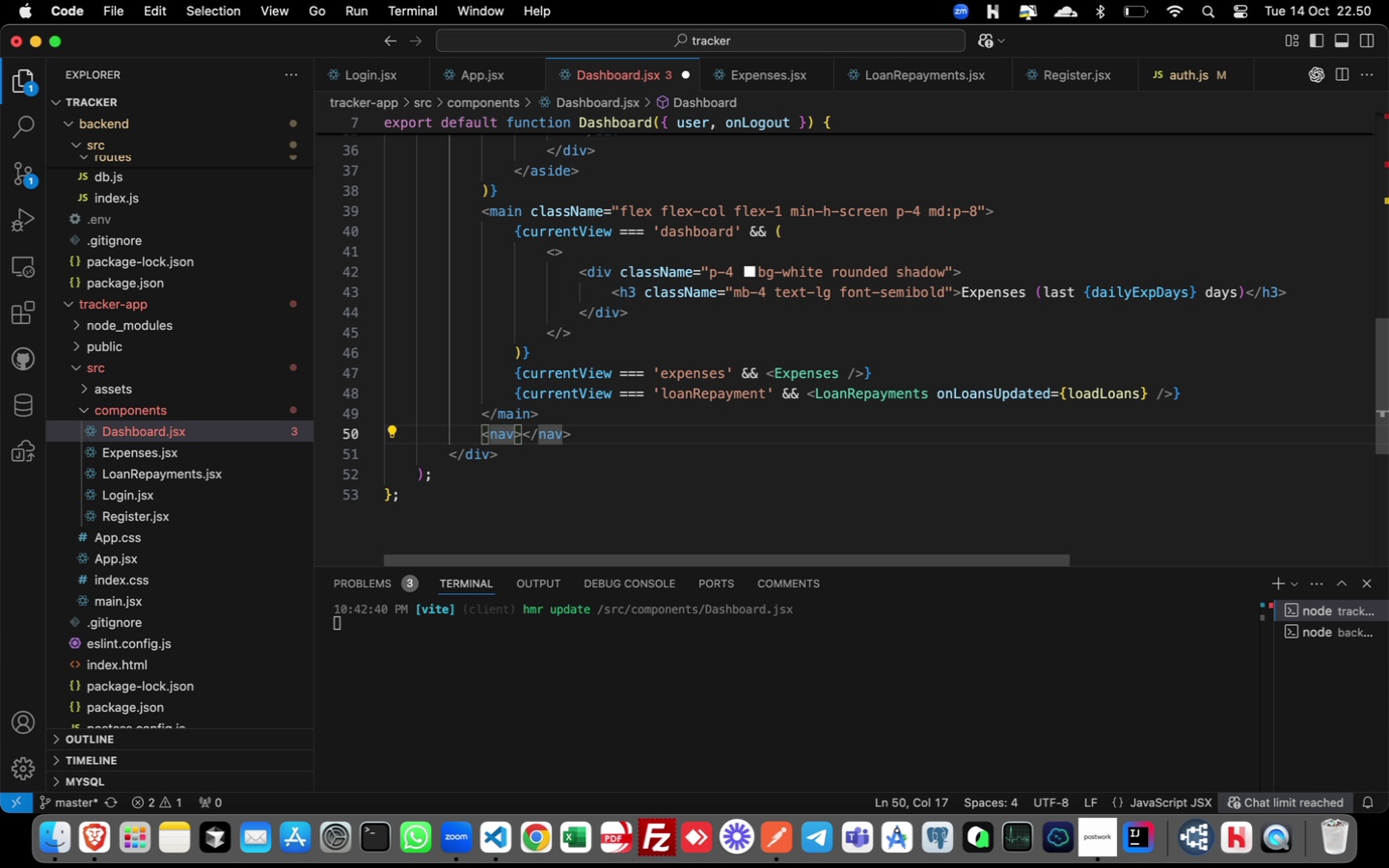 
type( classNam)
 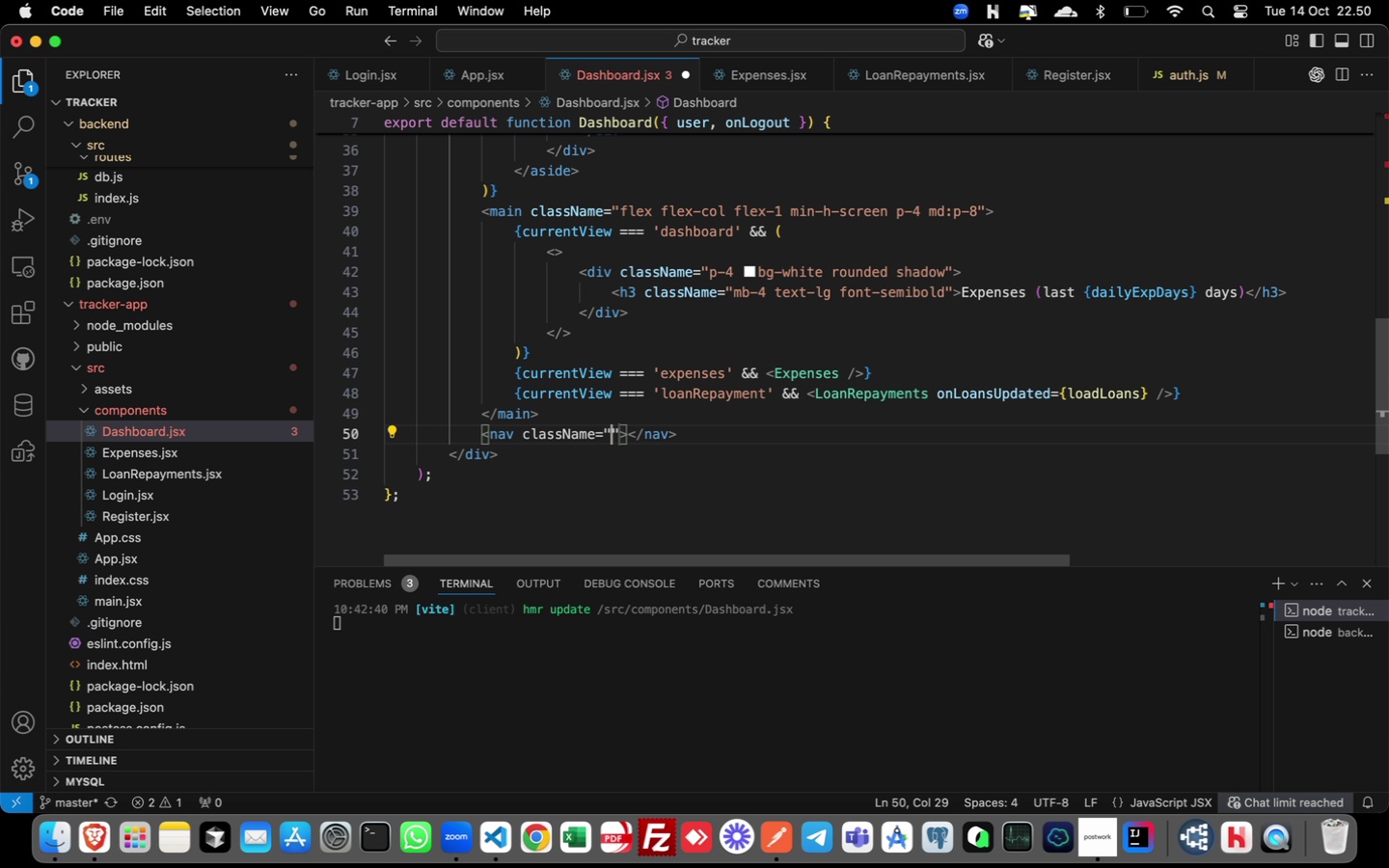 
key(Enter)
 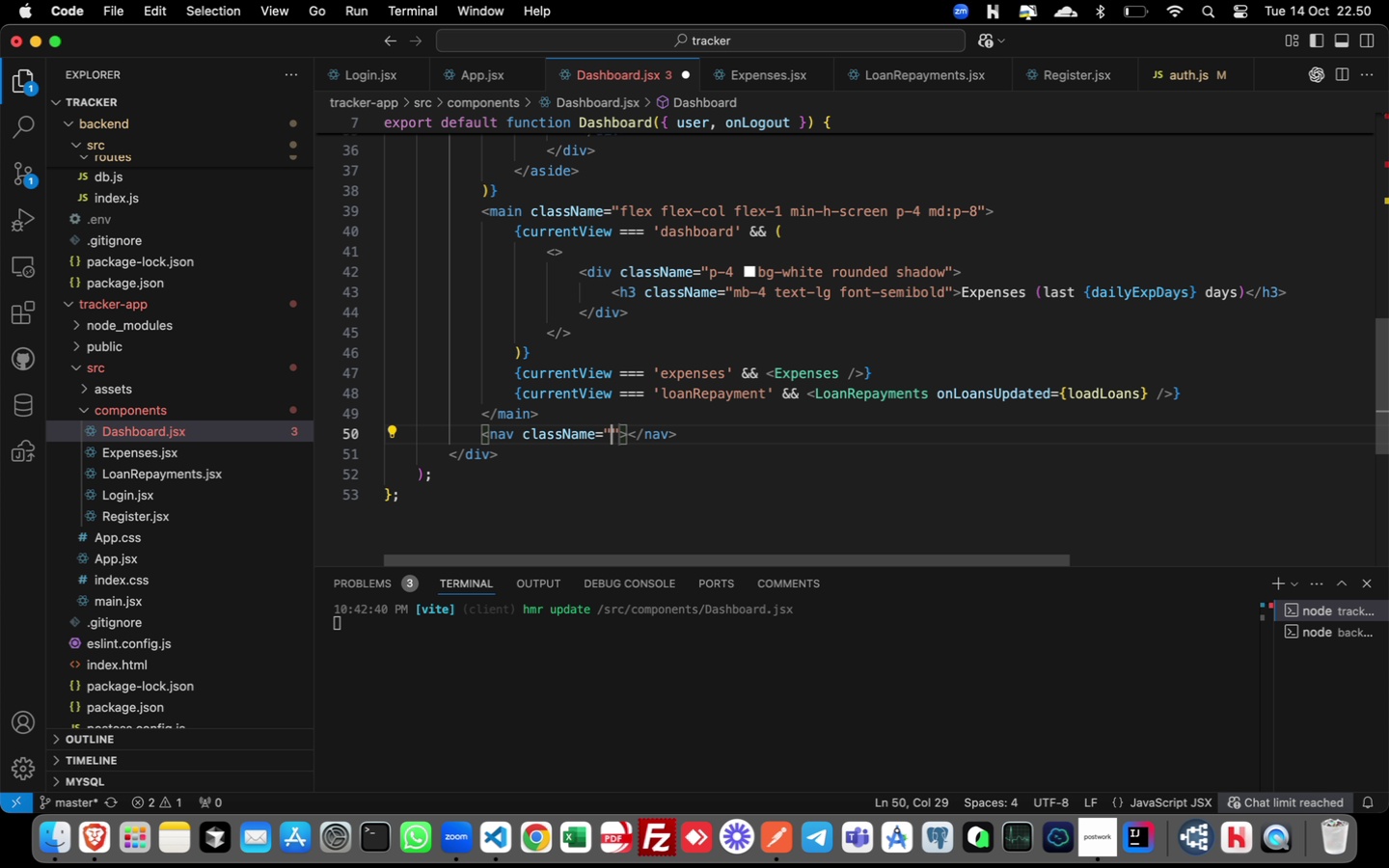 
type(fixed bottom)
 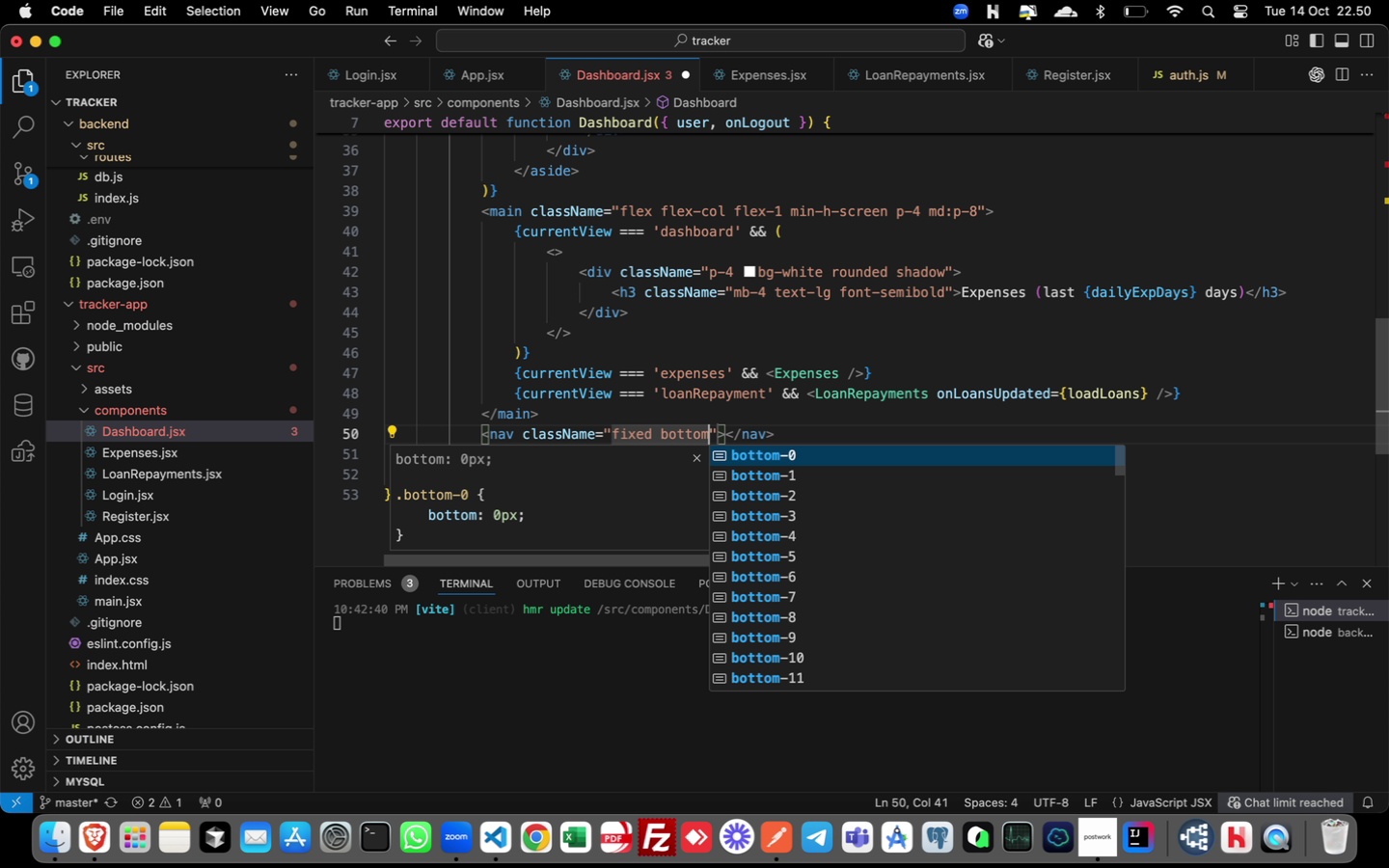 
key(Enter)
 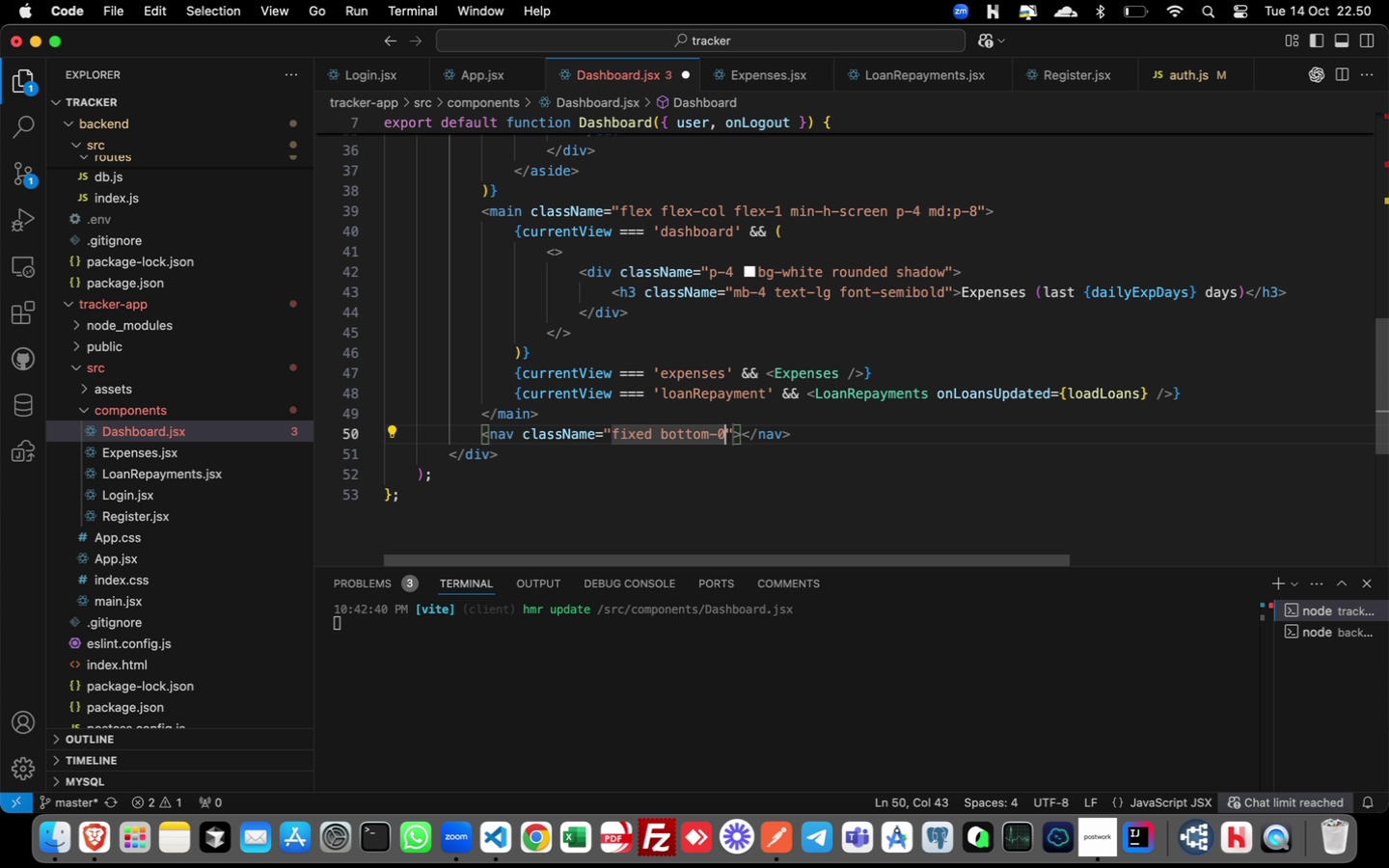 
type( left-0 flex justi)
 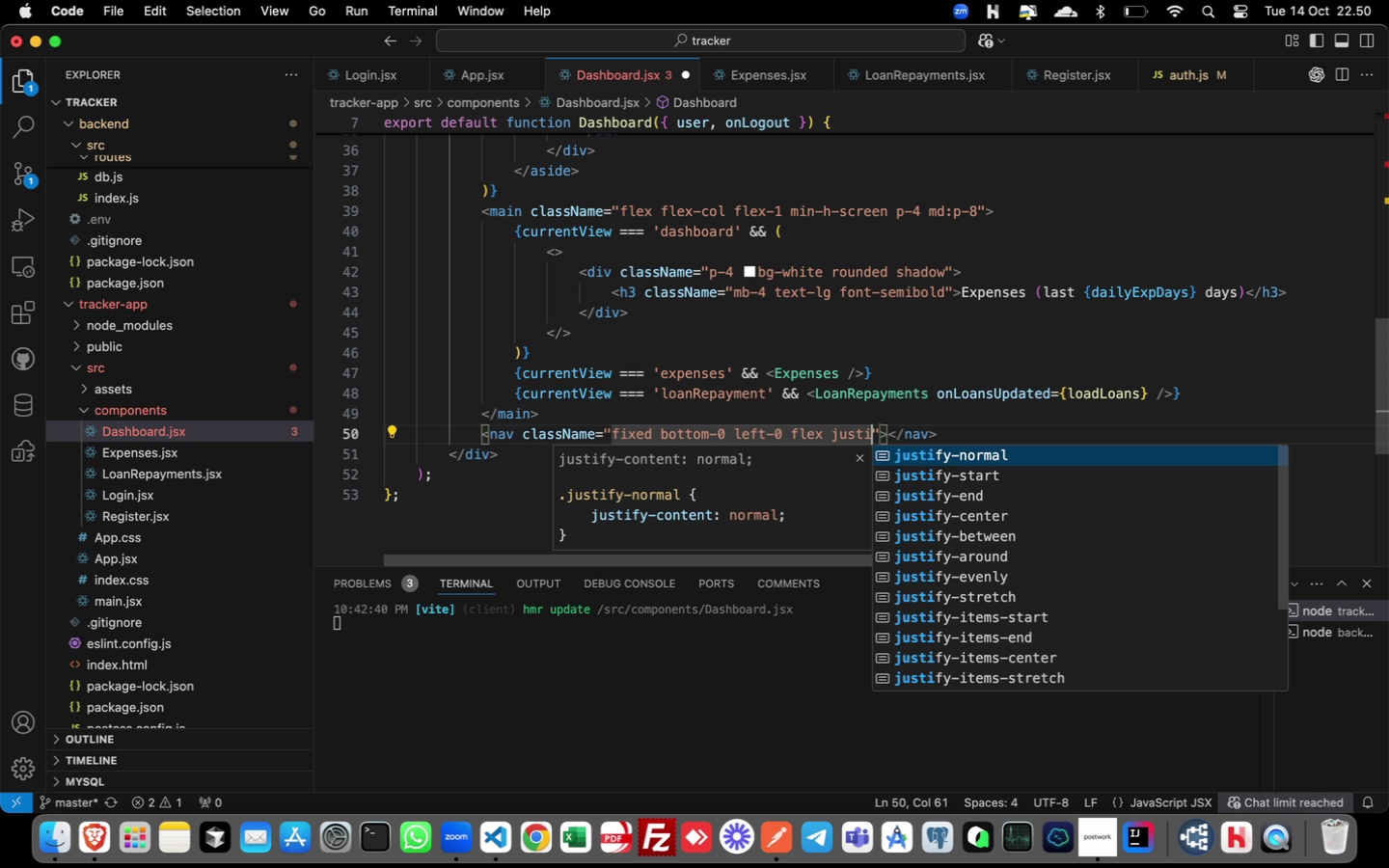 
key(ArrowDown)
 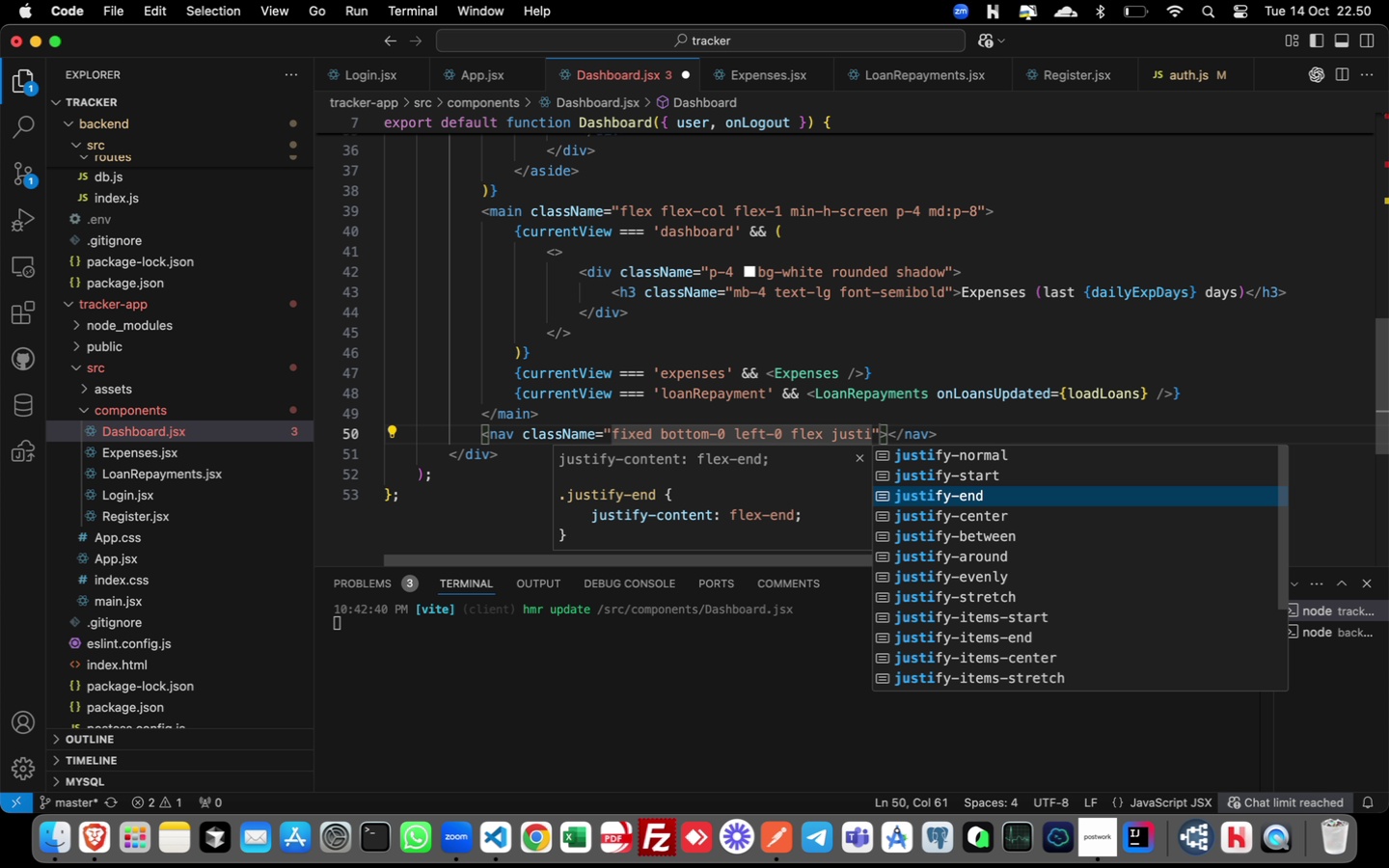 
key(ArrowDown)
 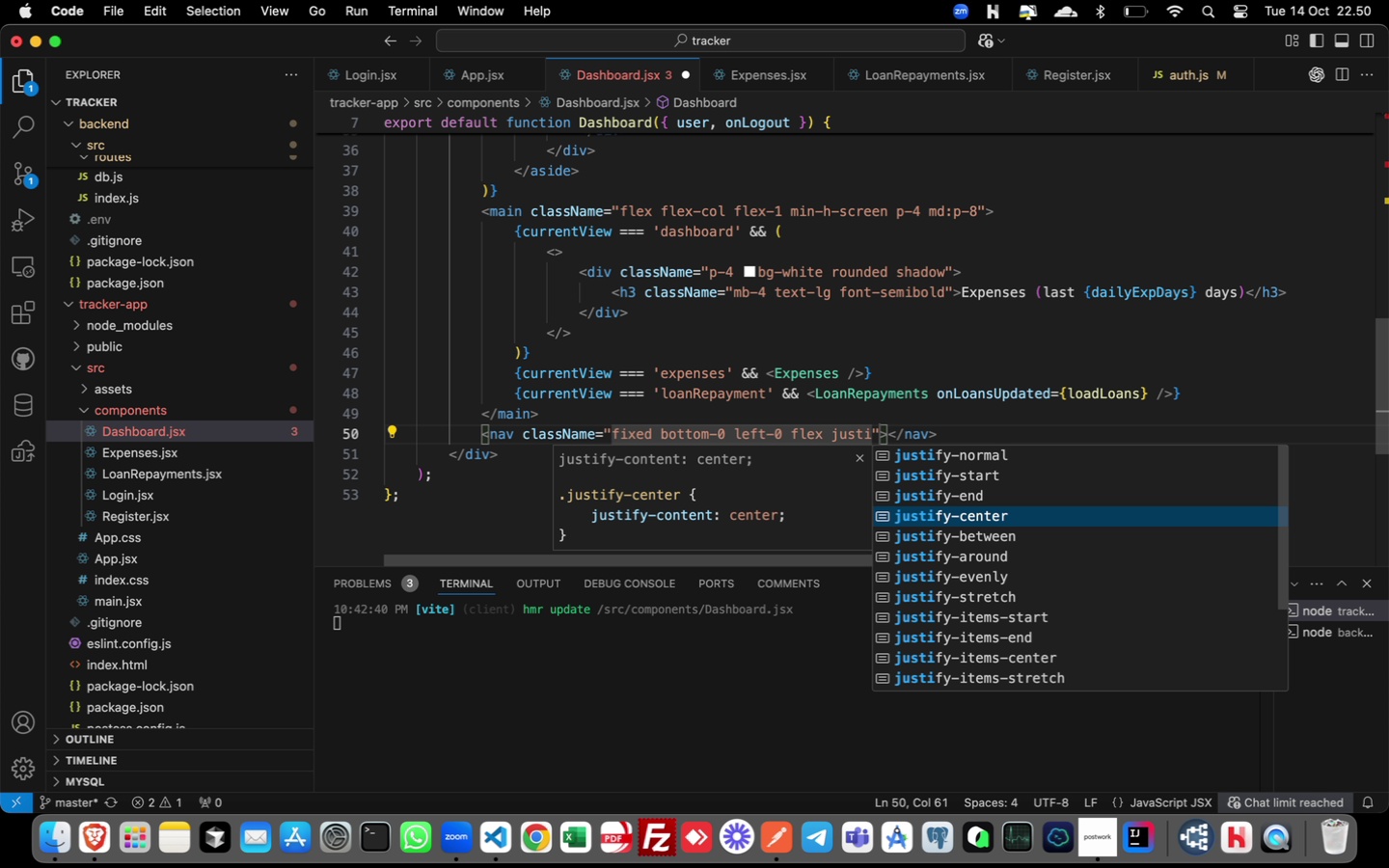 
key(ArrowDown)
 